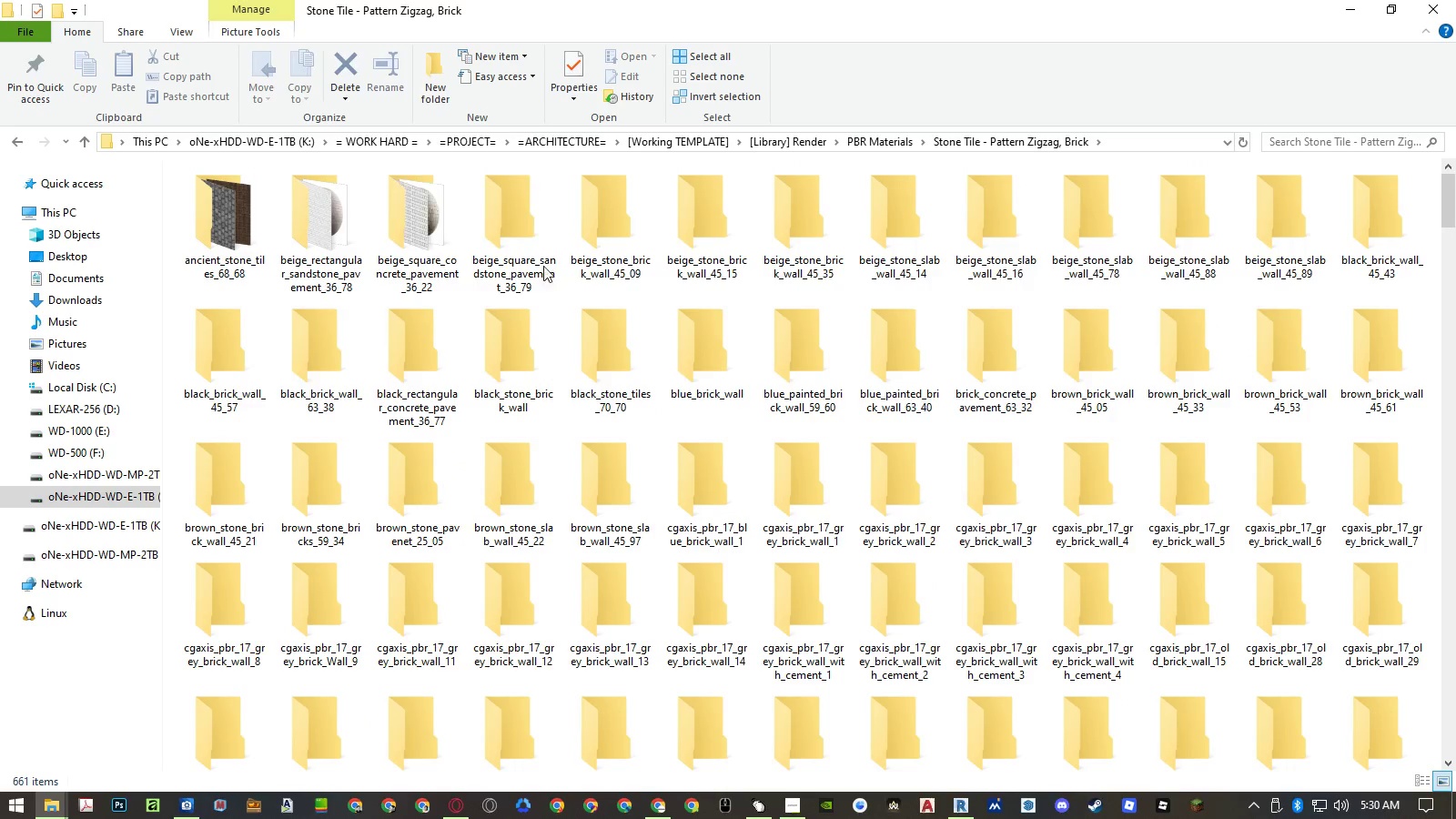 
right_click([643, 294])
 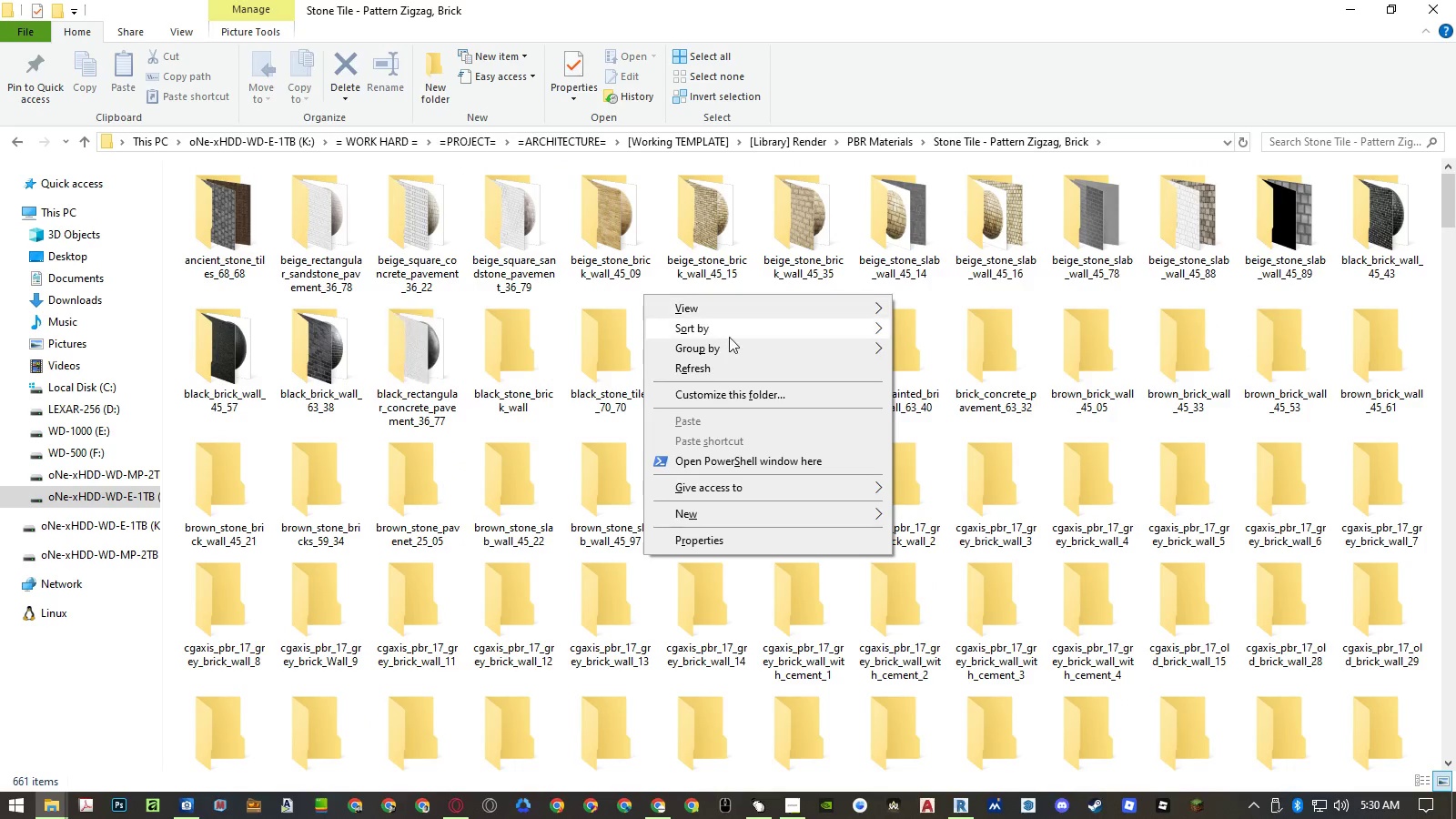 
left_click([732, 340])
 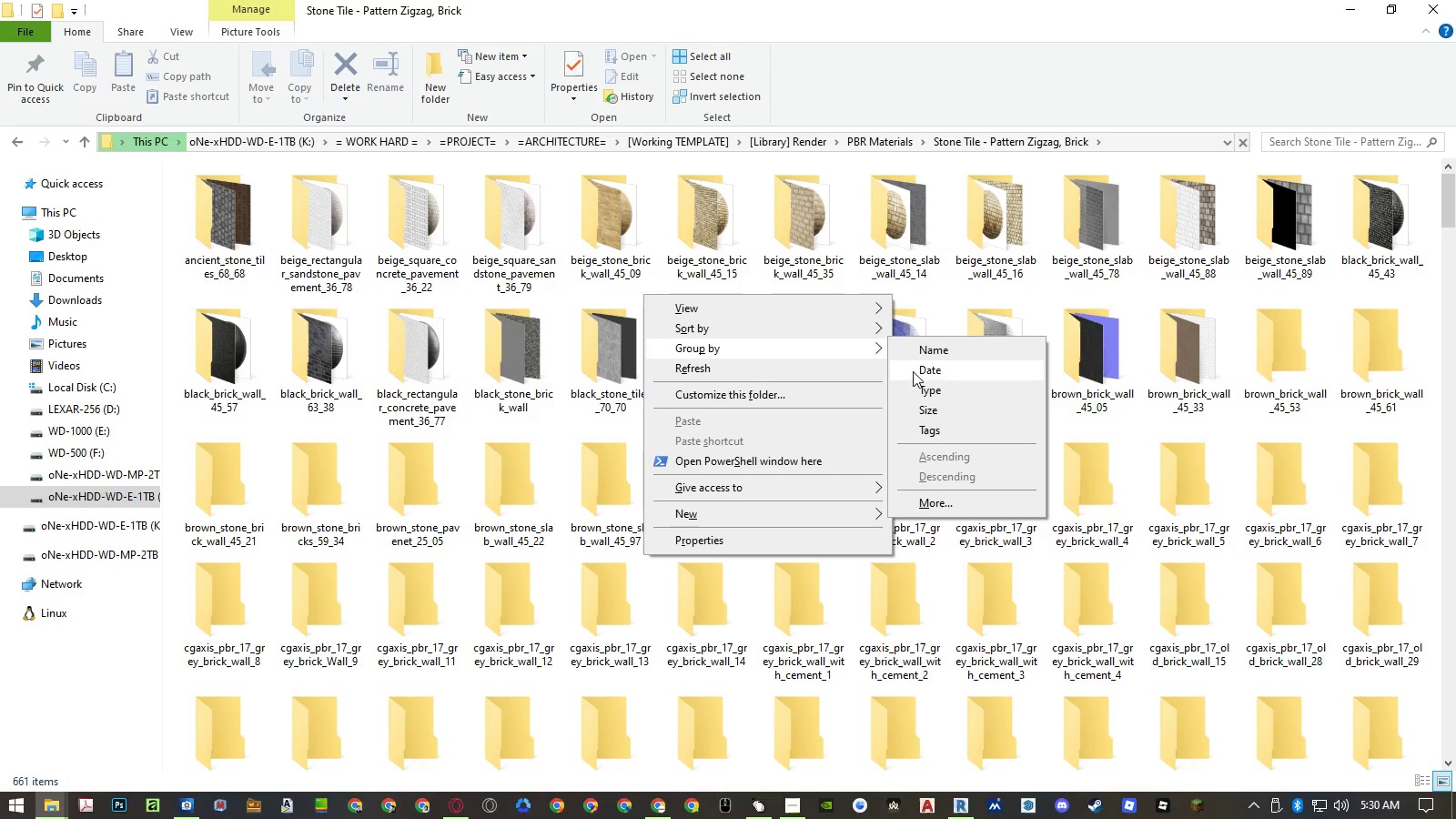 
left_click([915, 385])
 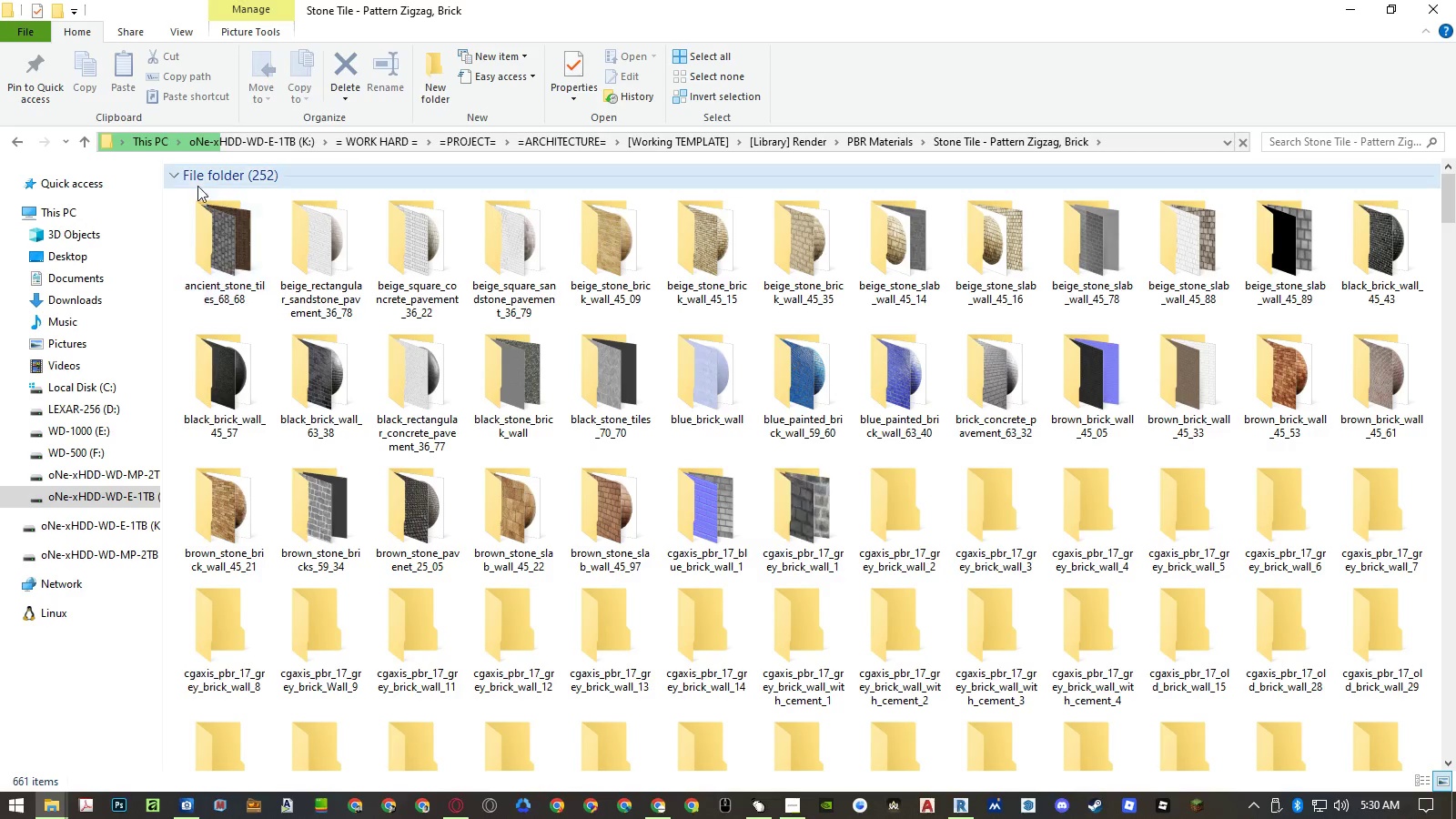 
left_click([178, 169])
 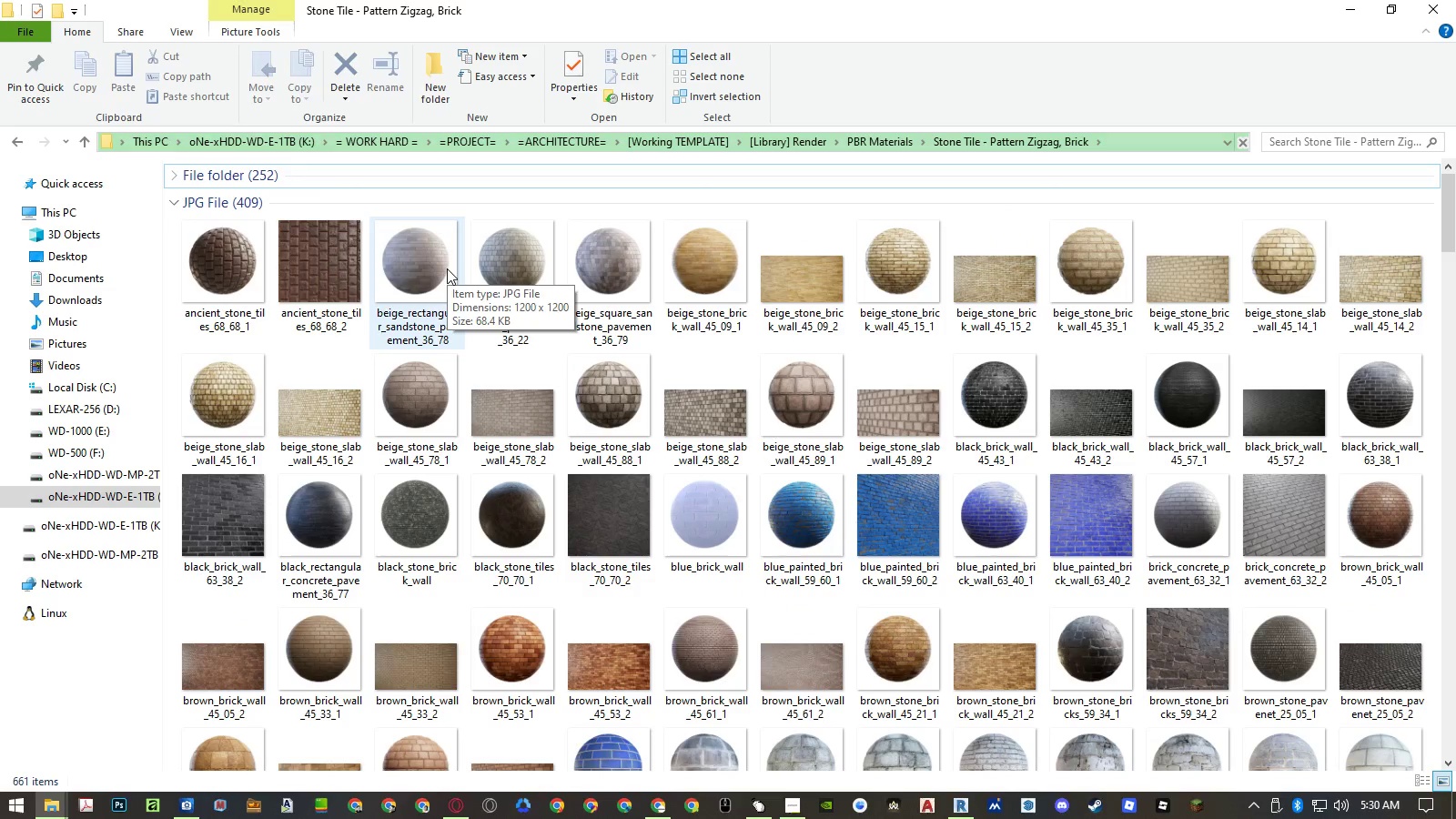 
wait(5.72)
 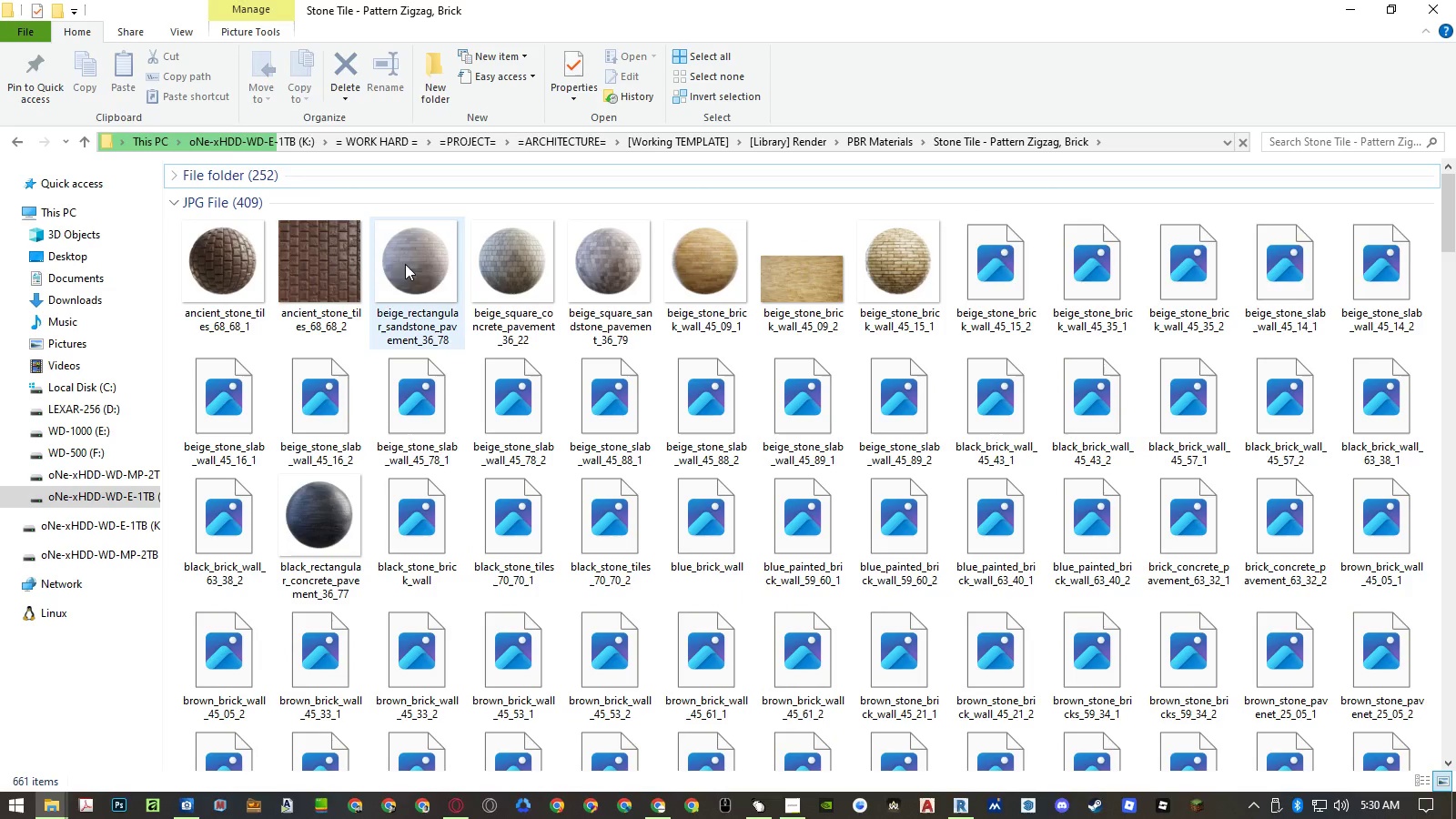 
right_click([659, 343])
 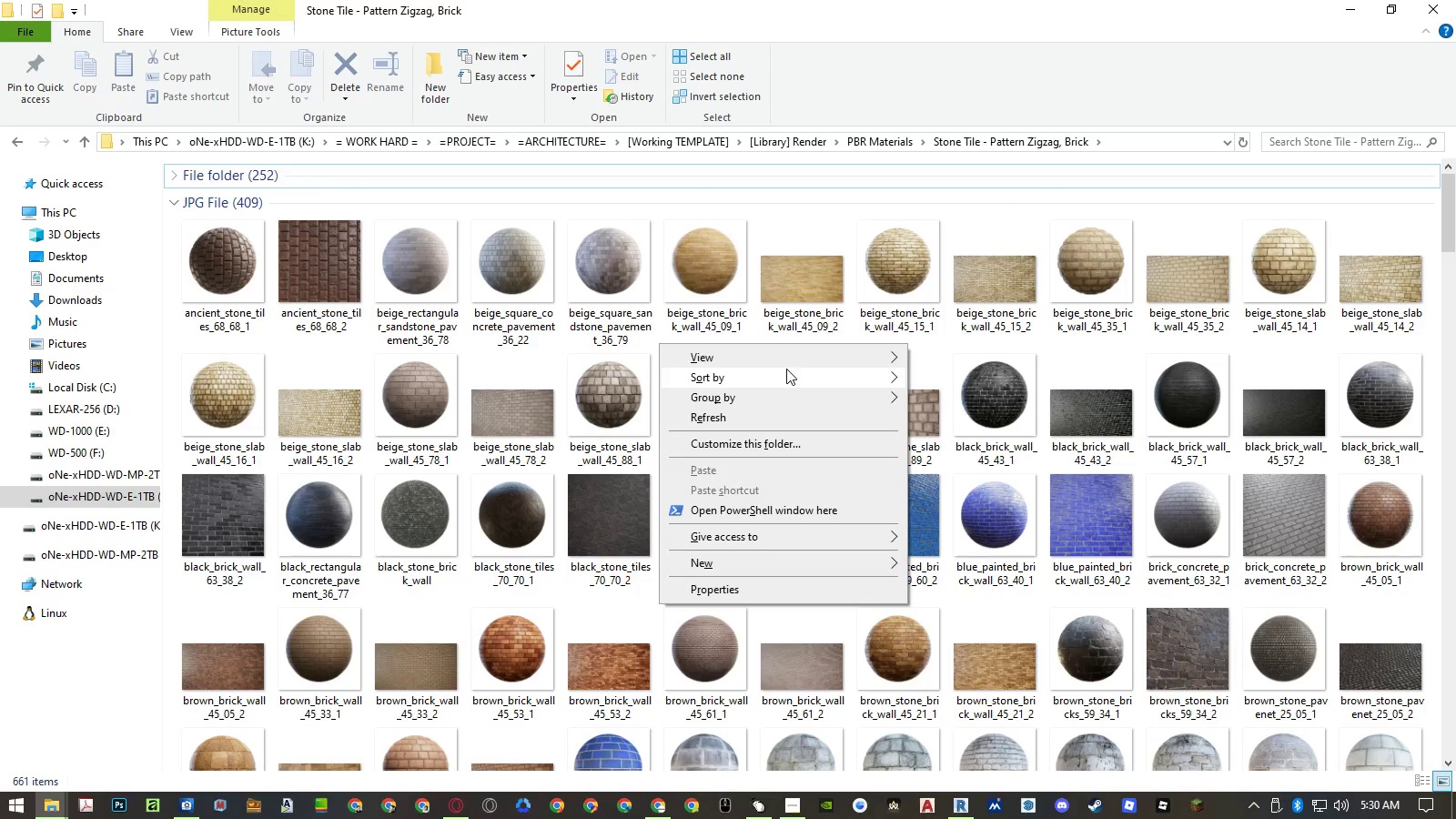 
left_click([802, 355])
 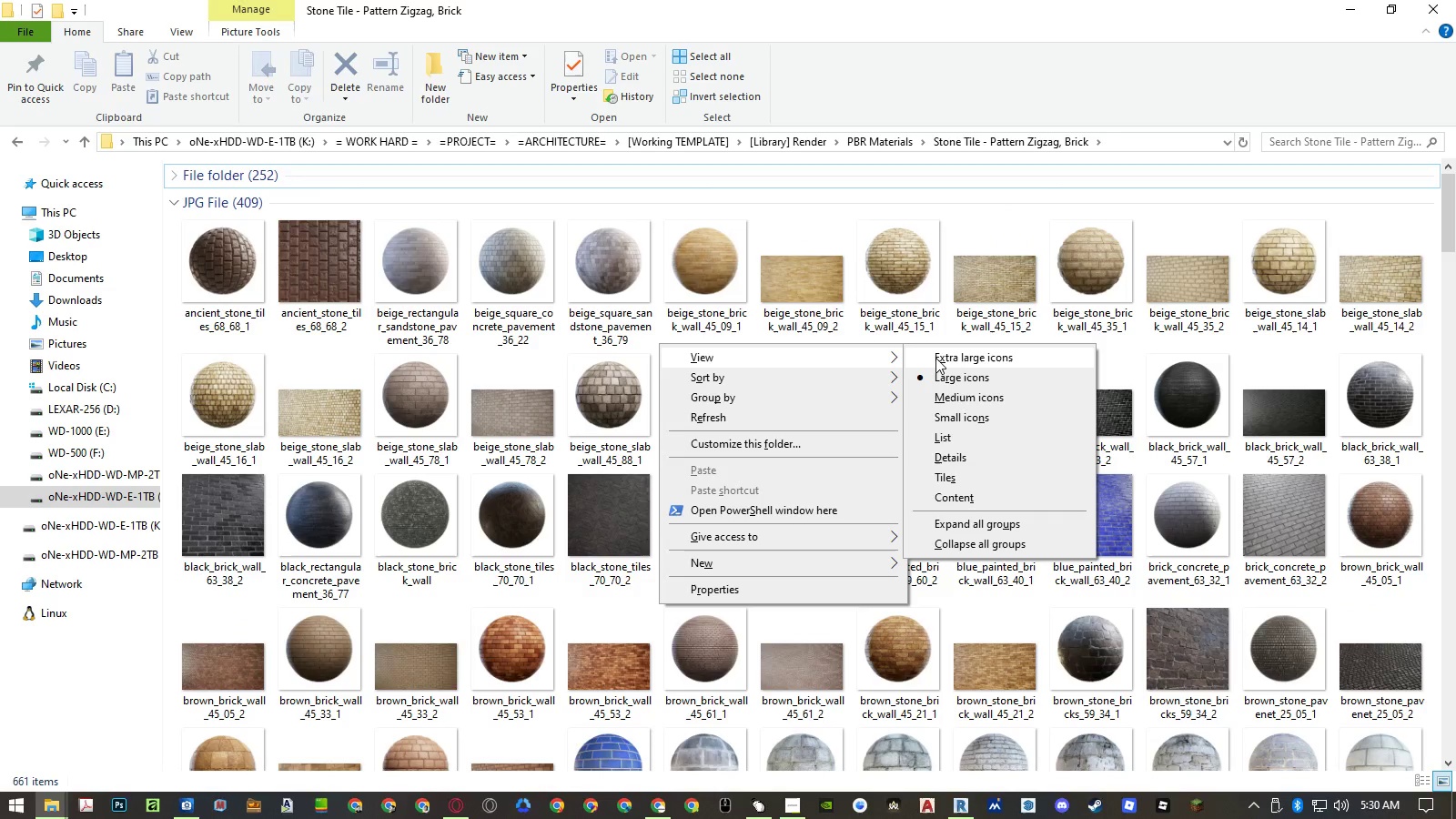 
left_click([935, 358])
 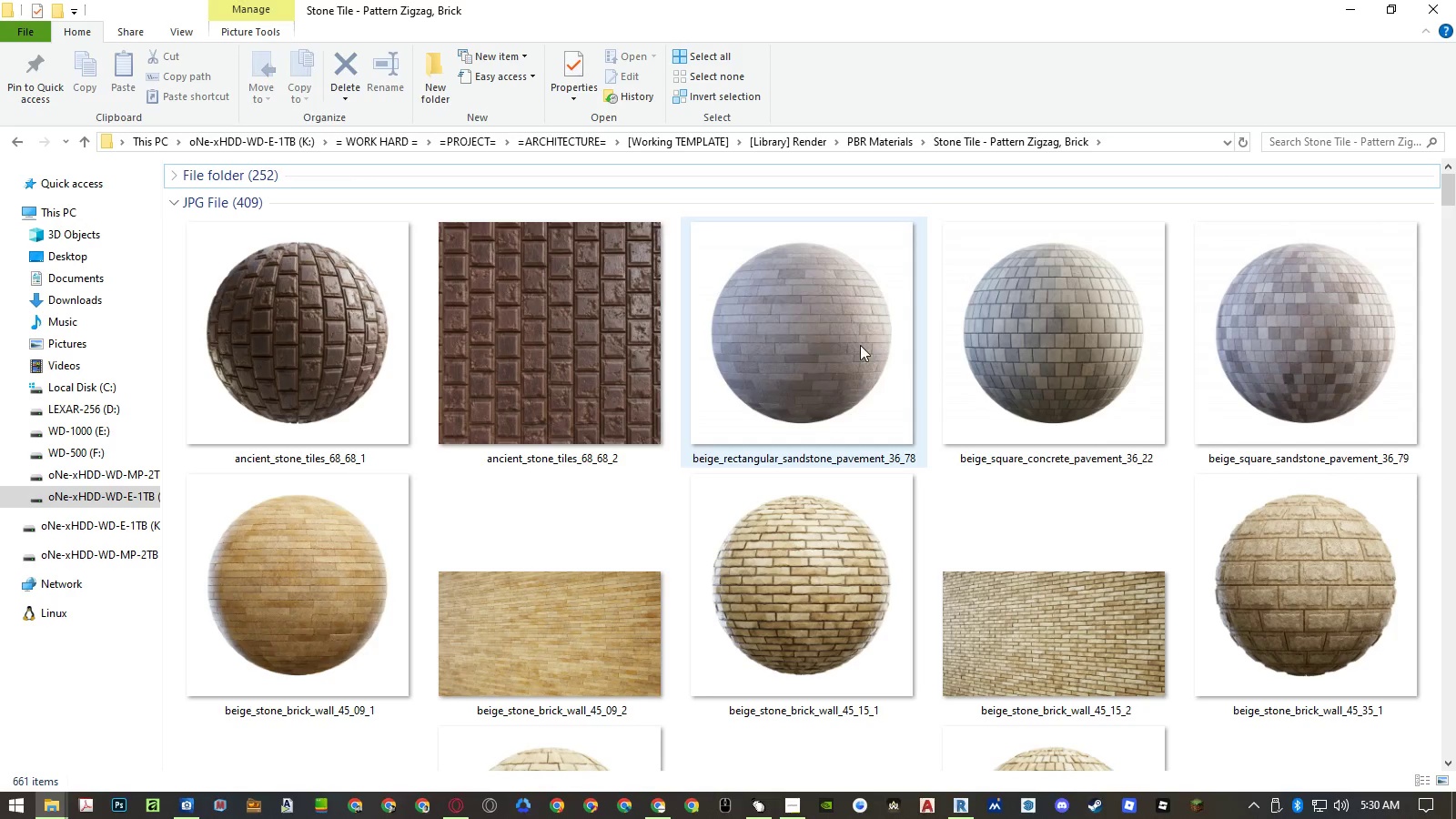 
left_click([811, 344])
 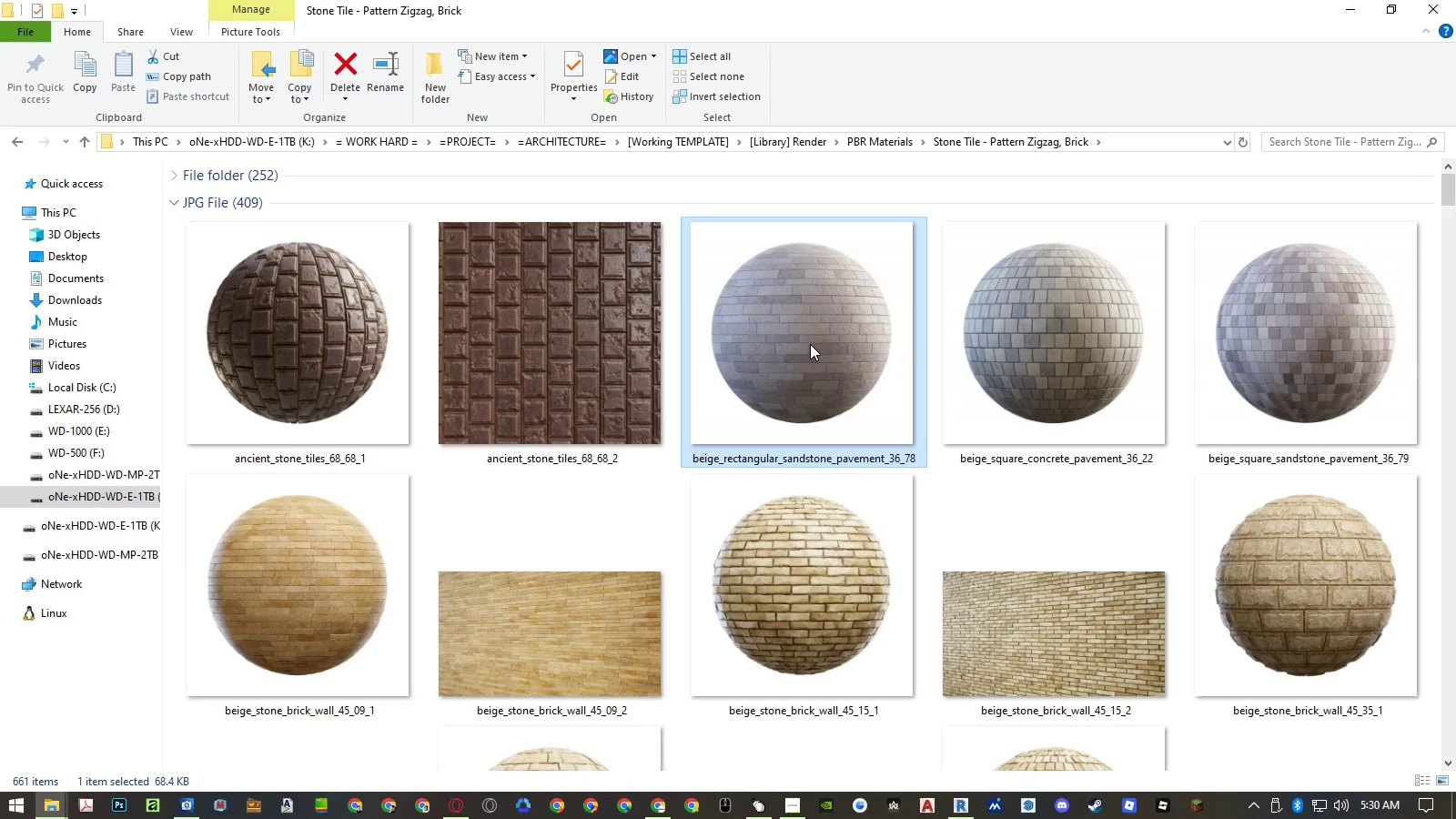 
key(ArrowDown)
 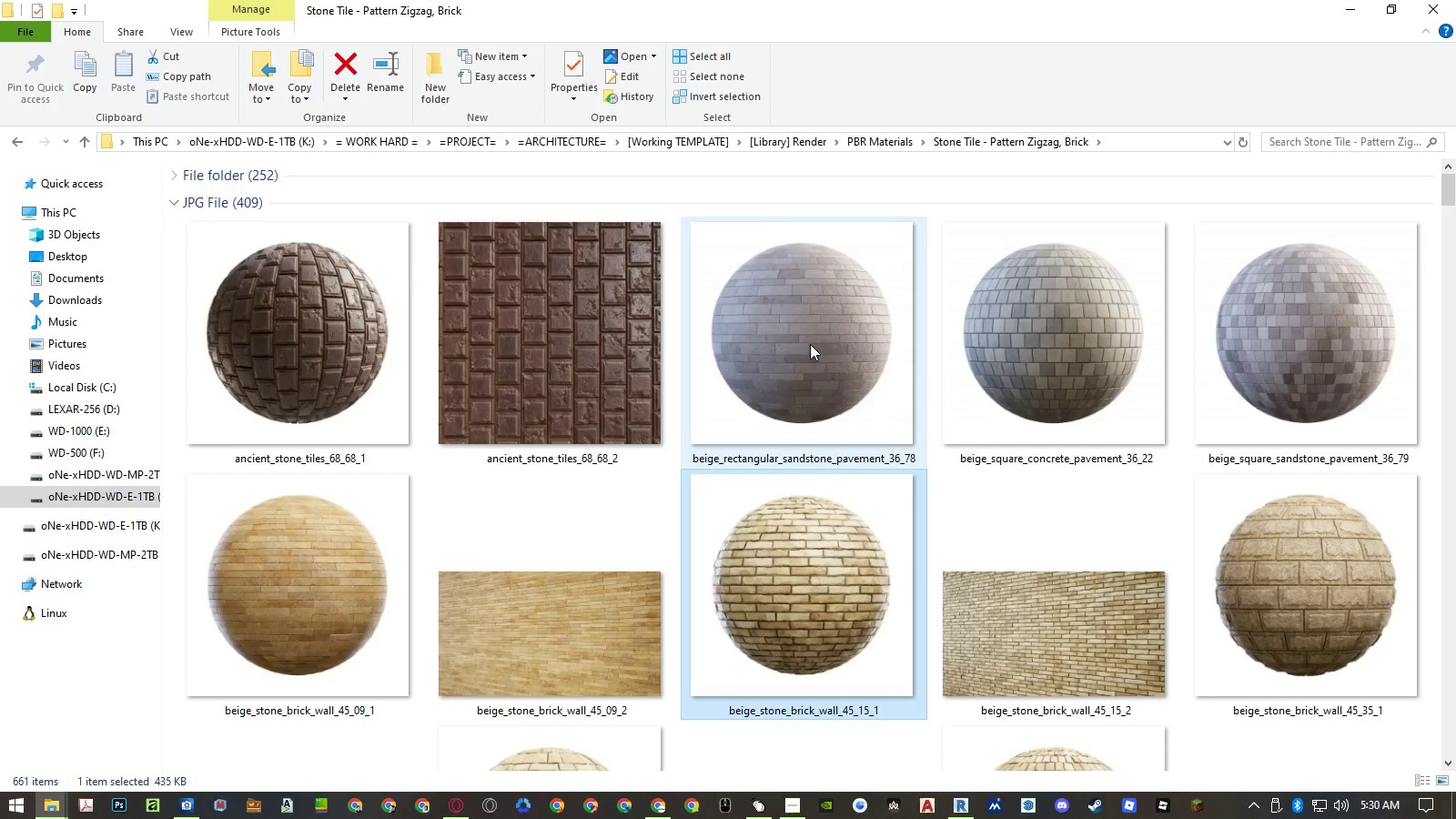 
key(ArrowDown)
 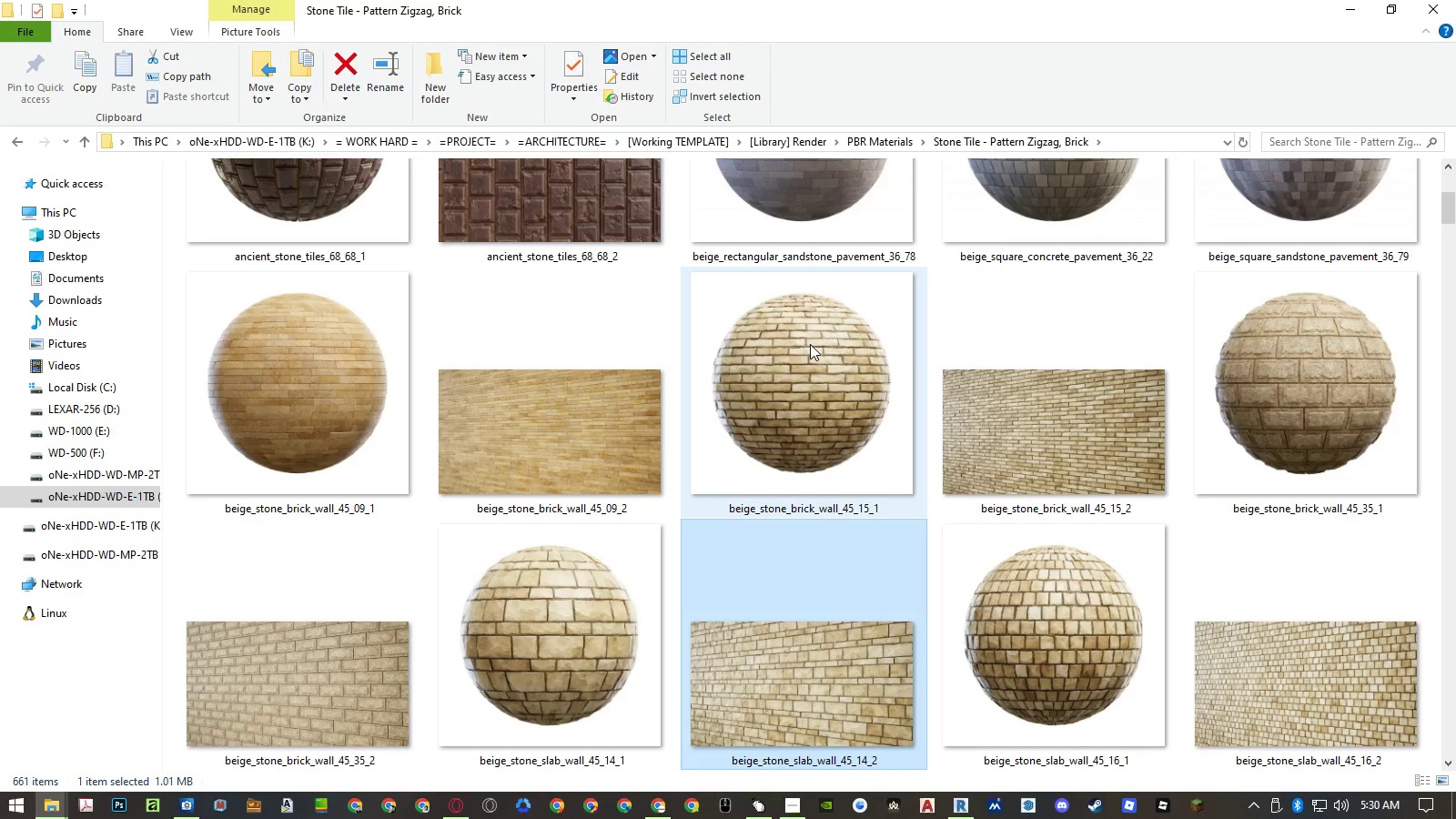 
key(ArrowDown)
 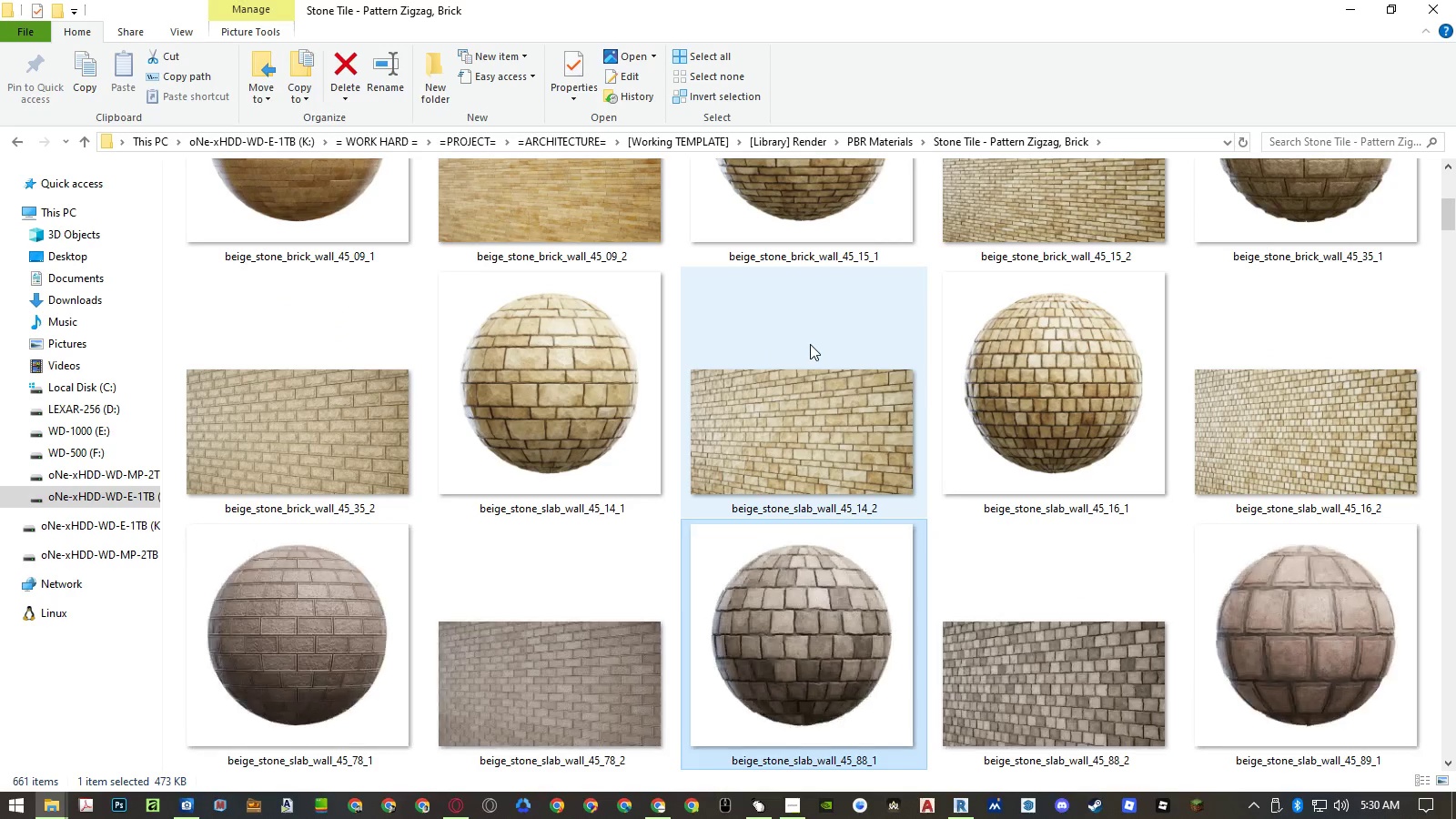 
key(ArrowDown)
 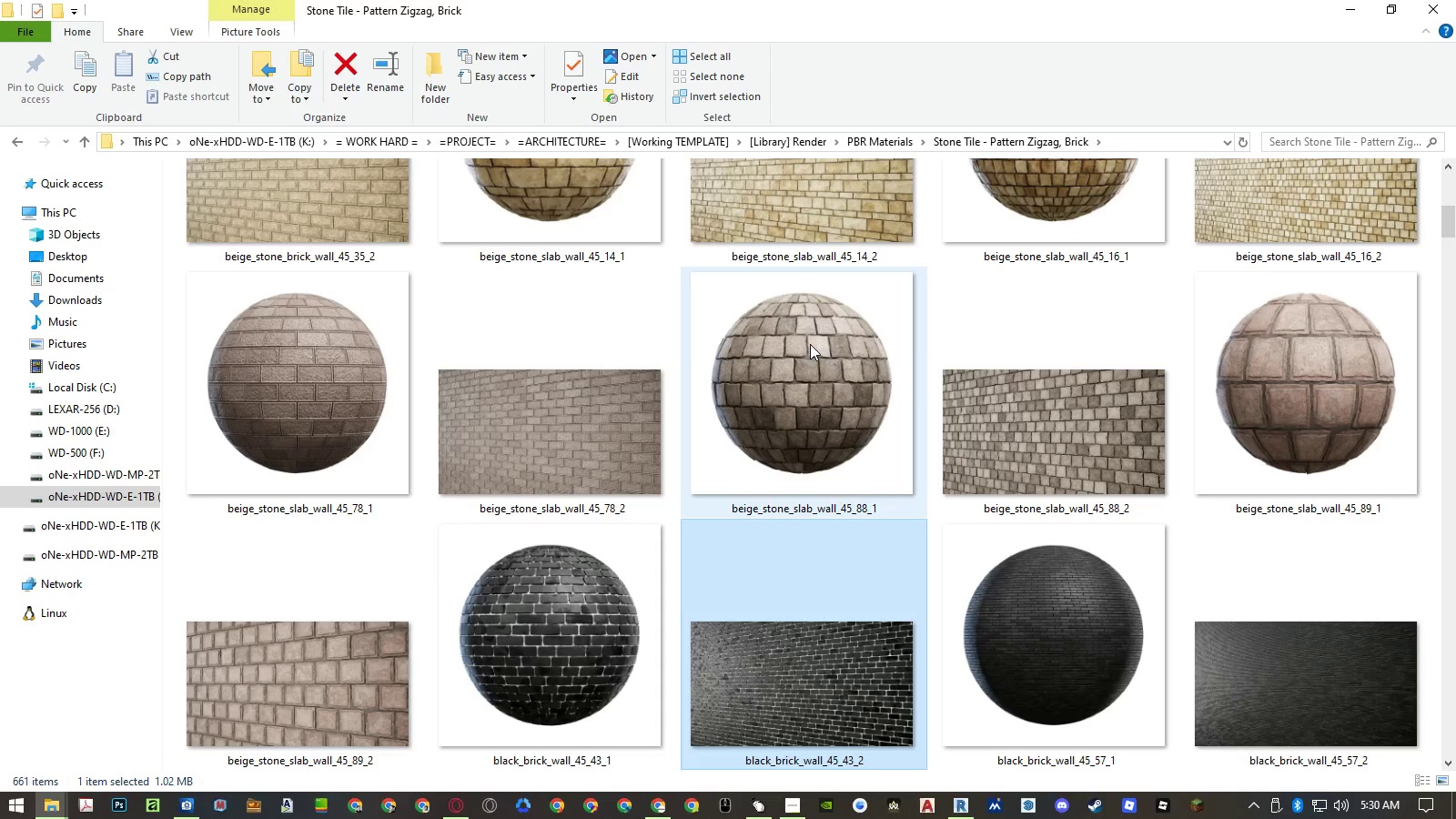 
key(ArrowDown)
 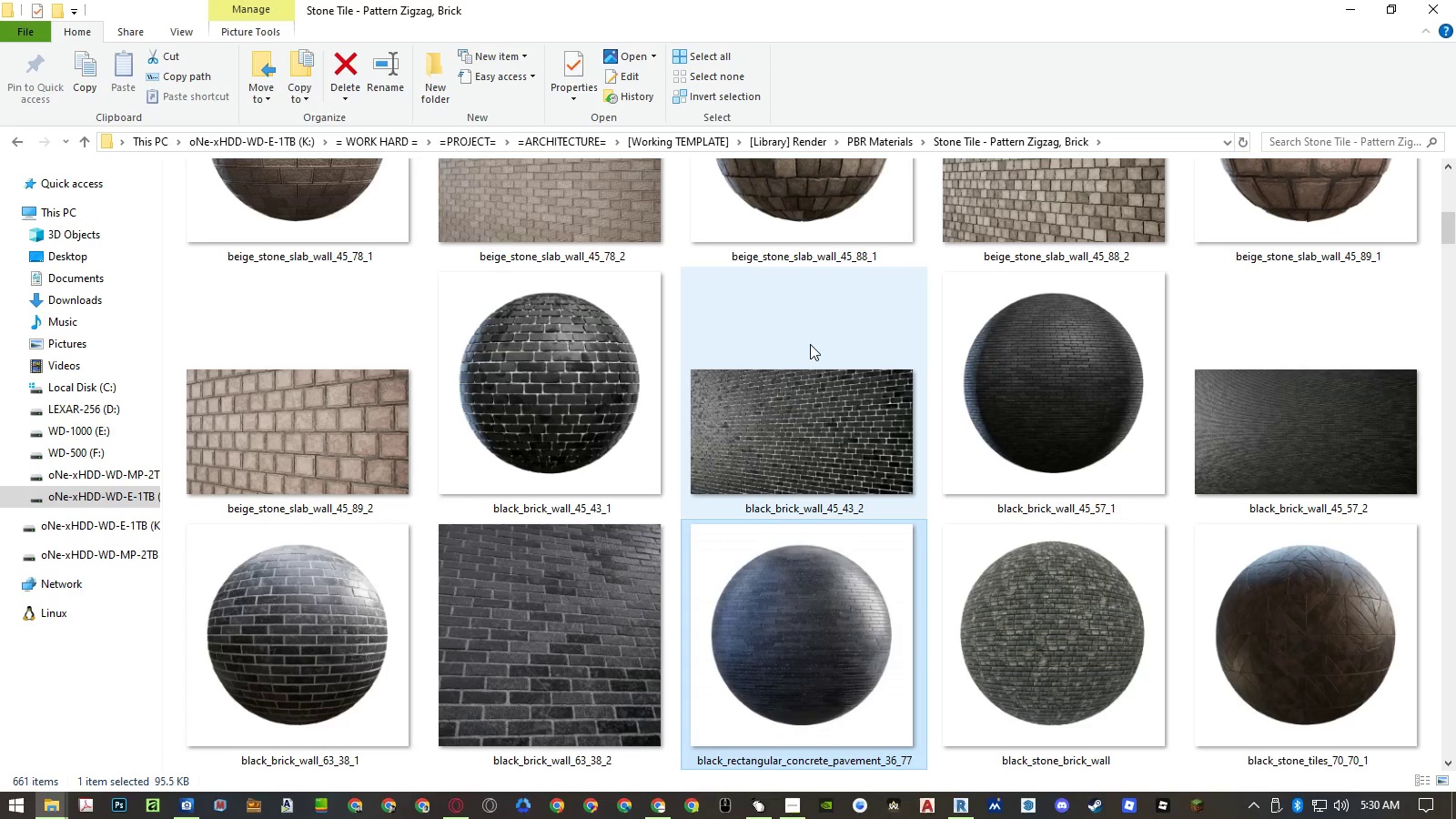 
key(ArrowDown)
 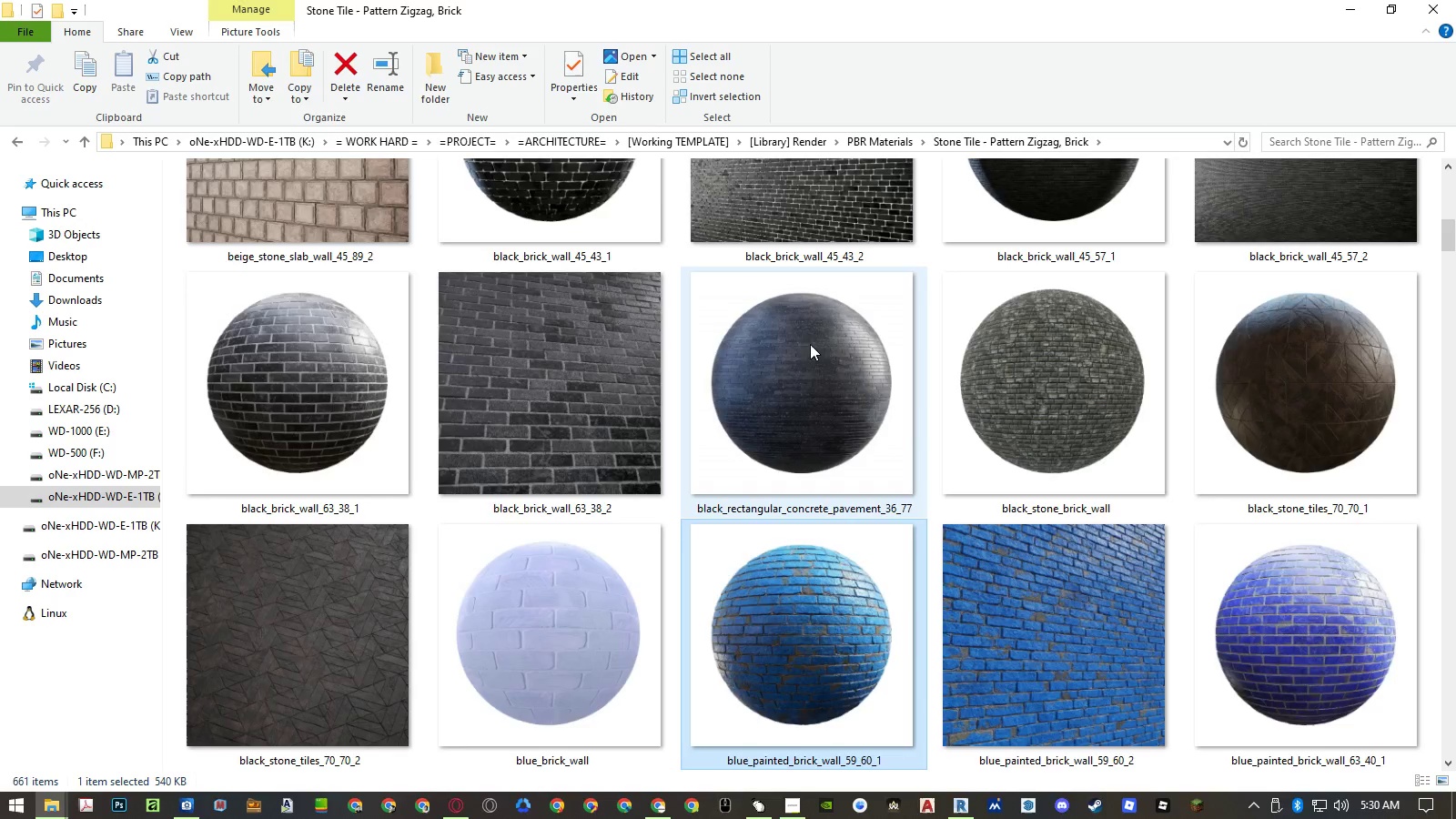 
key(ArrowDown)
 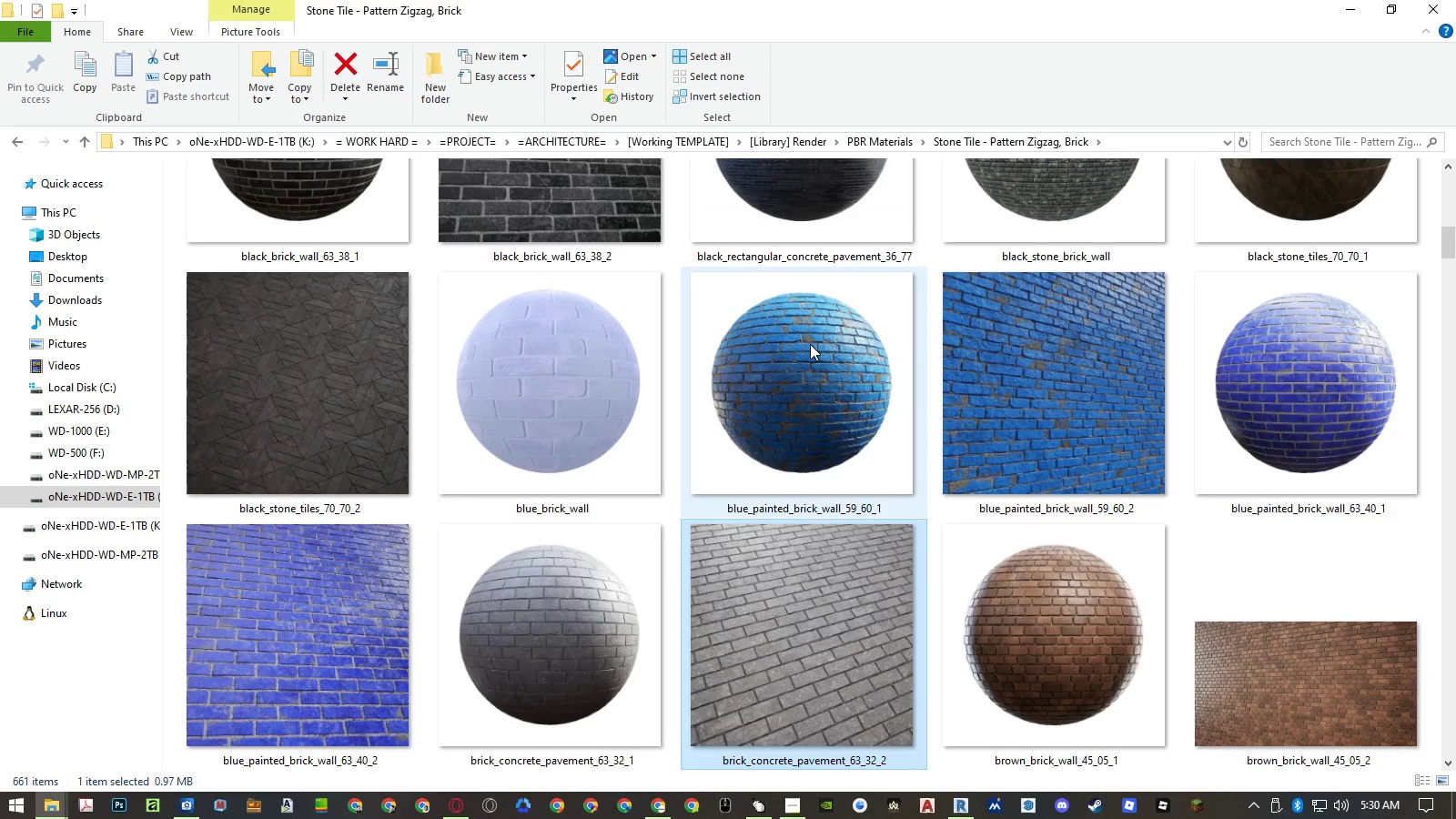 
key(ArrowDown)
 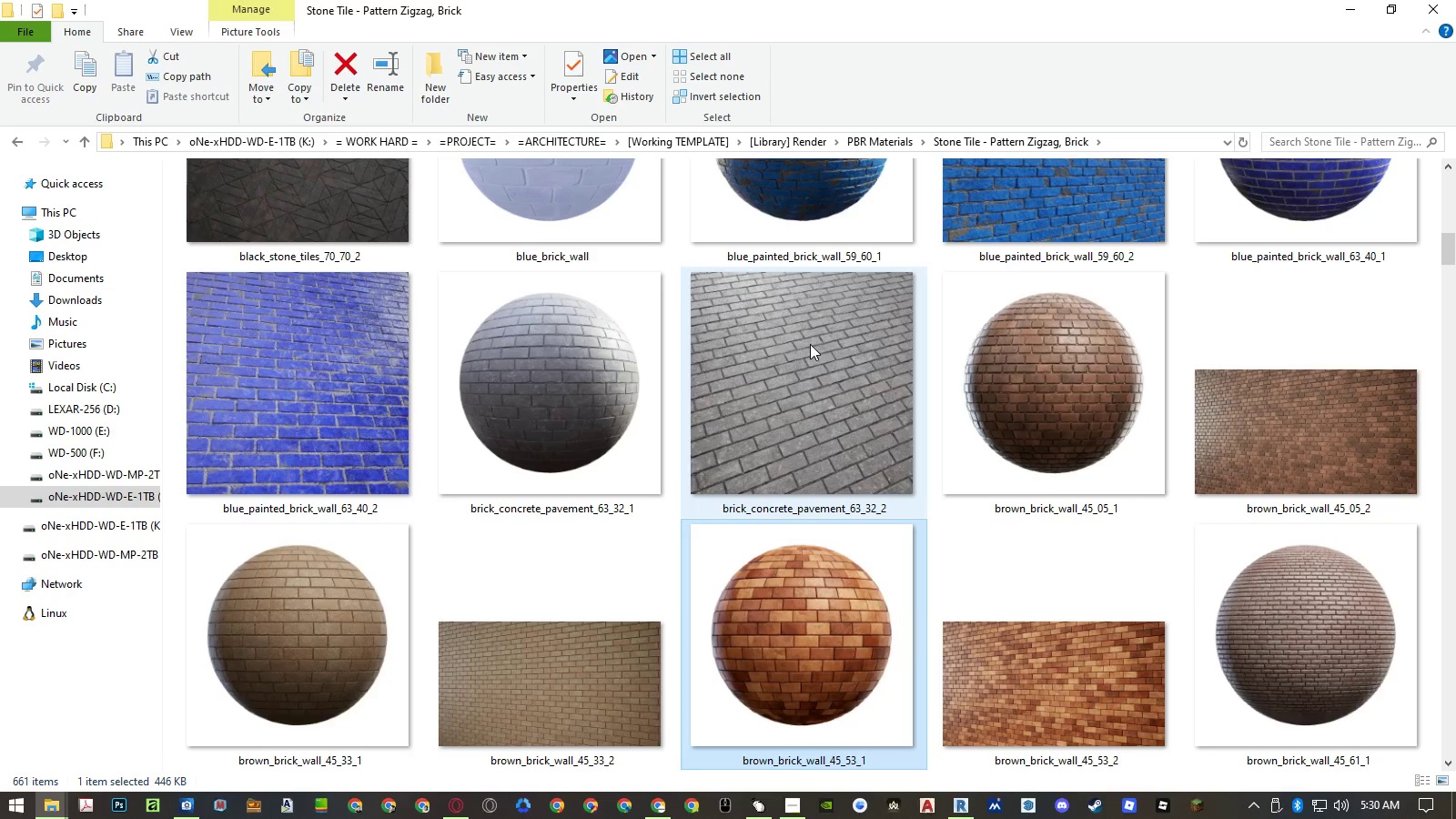 
key(ArrowDown)
 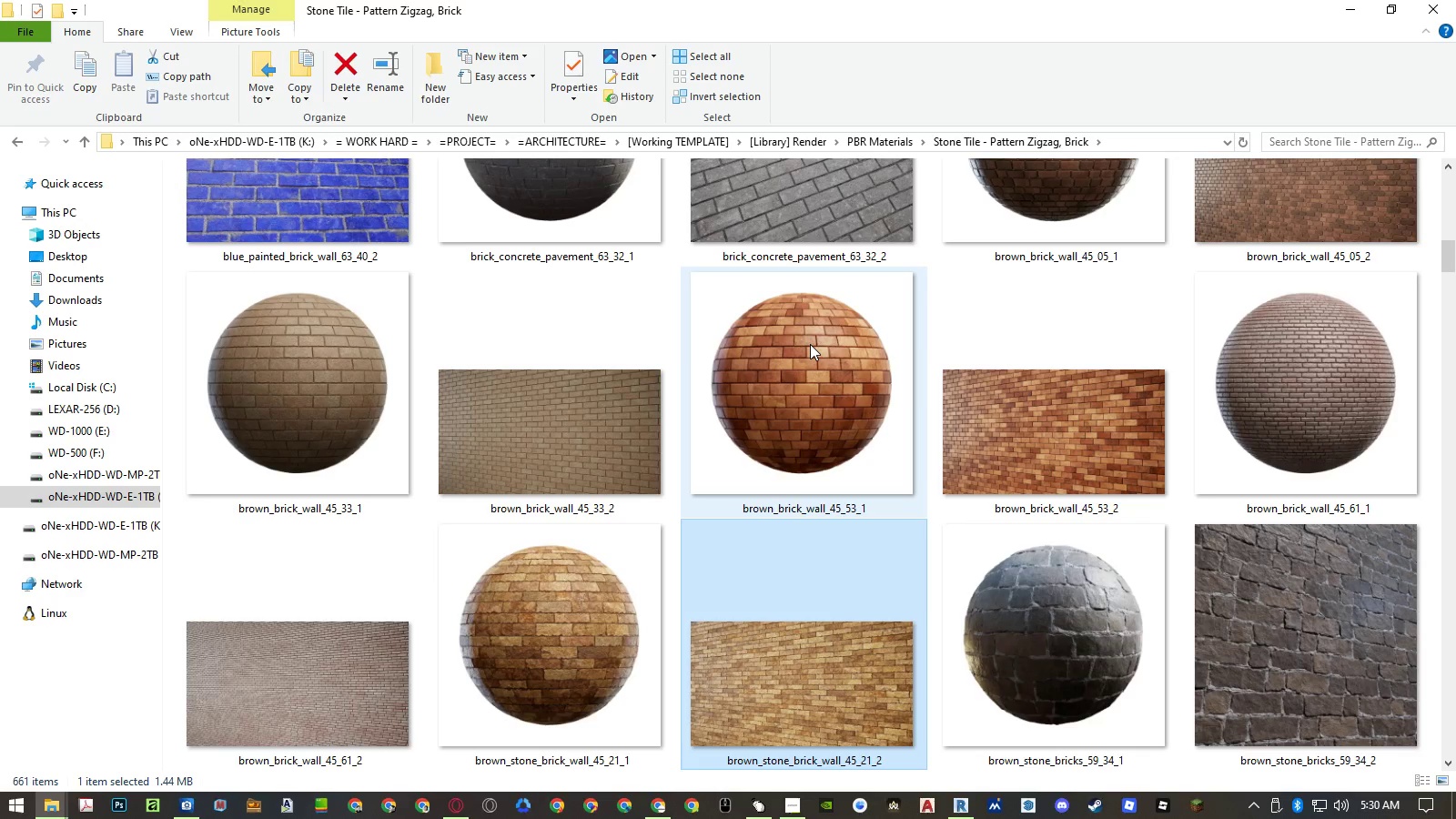 
key(ArrowDown)
 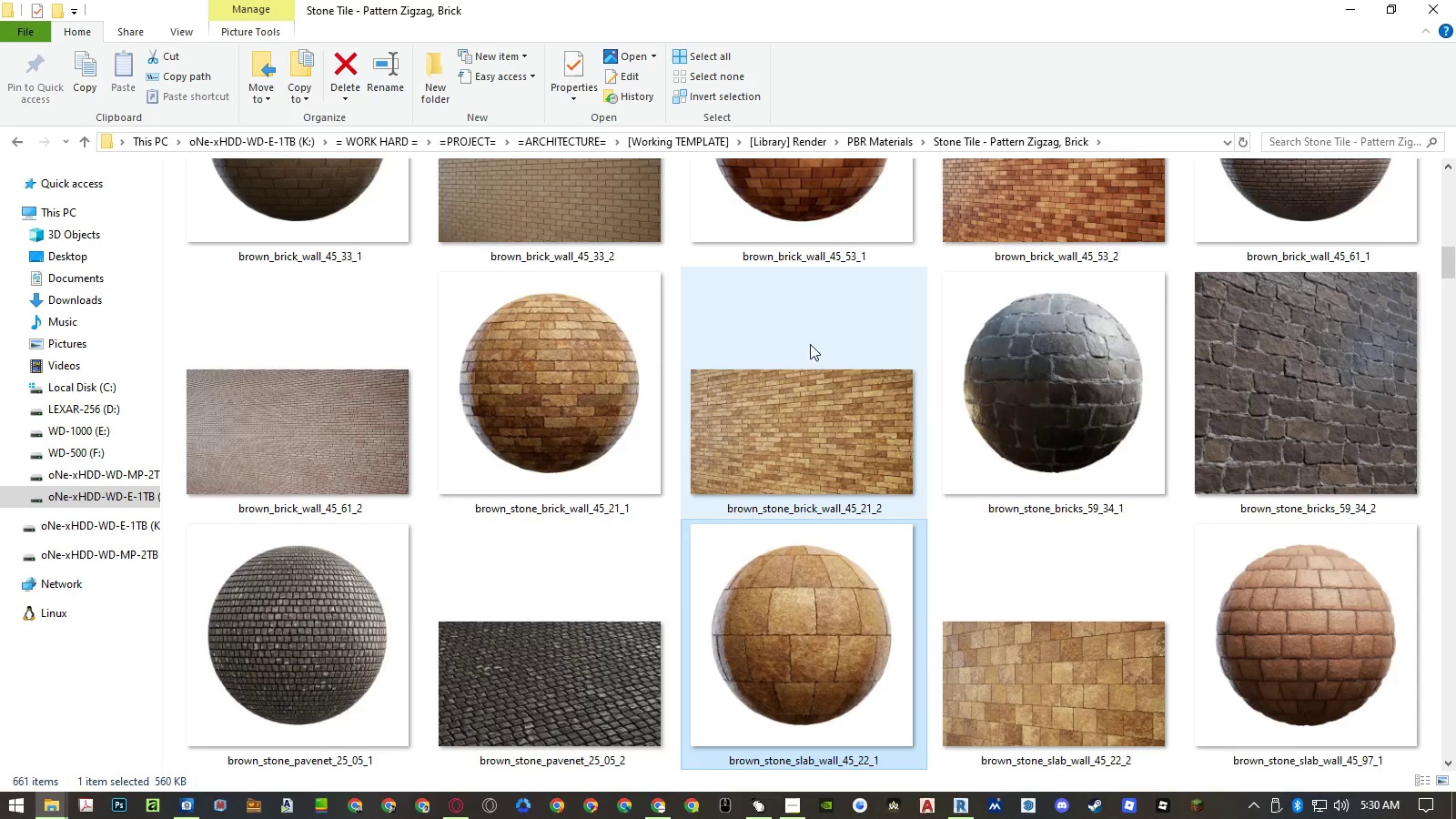 
key(ArrowDown)
 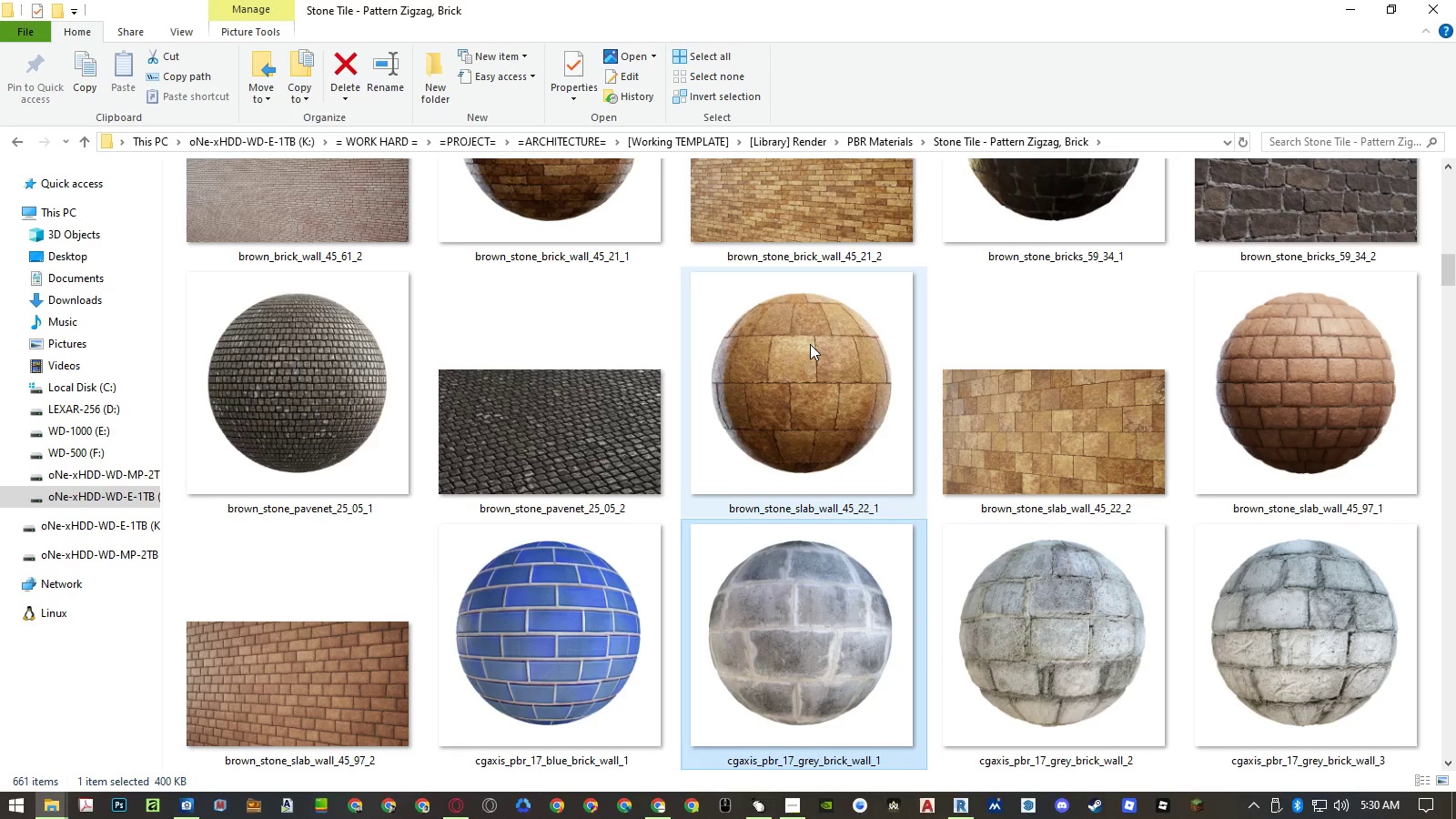 
key(ArrowDown)
 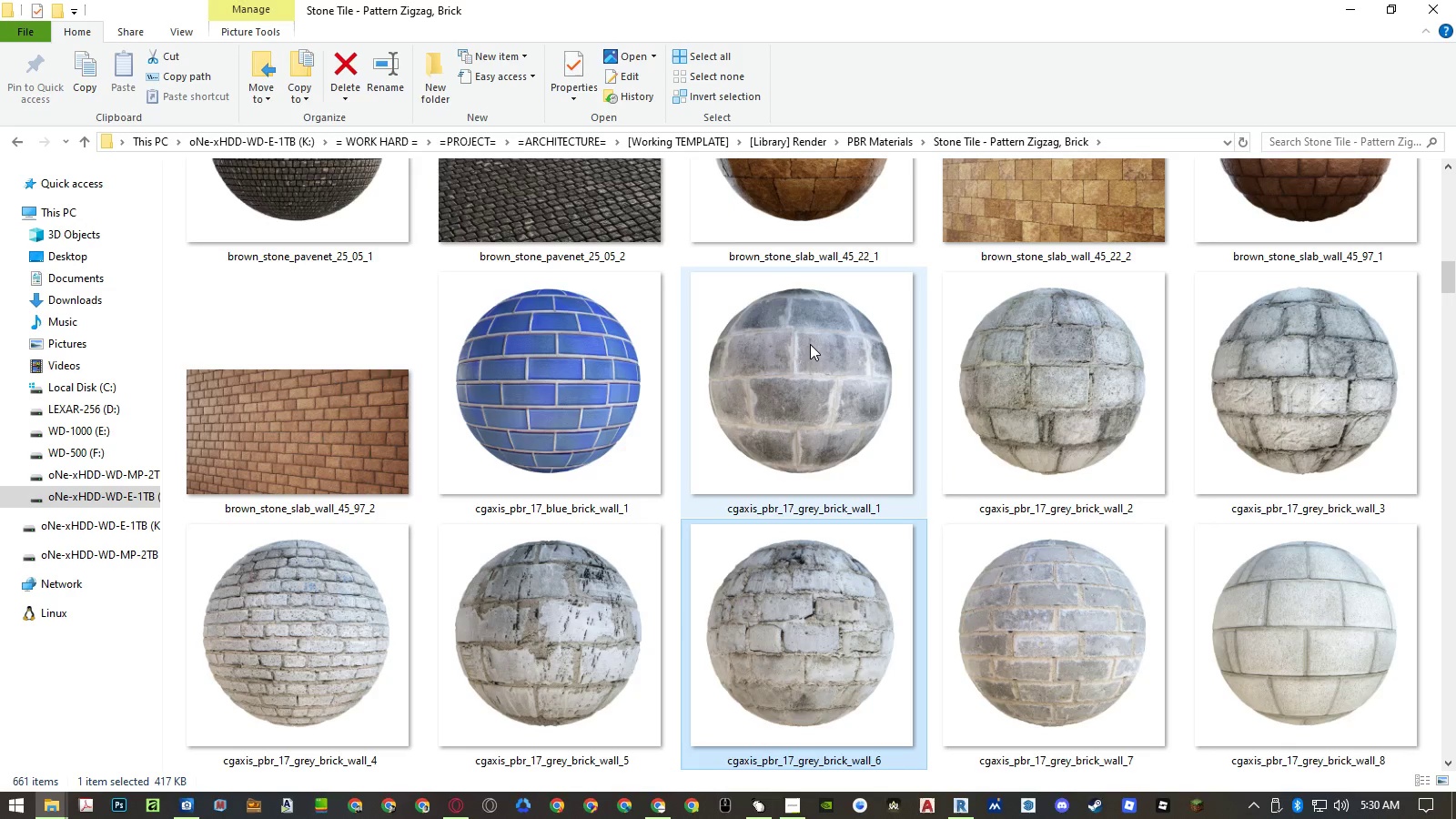 
key(ArrowDown)
 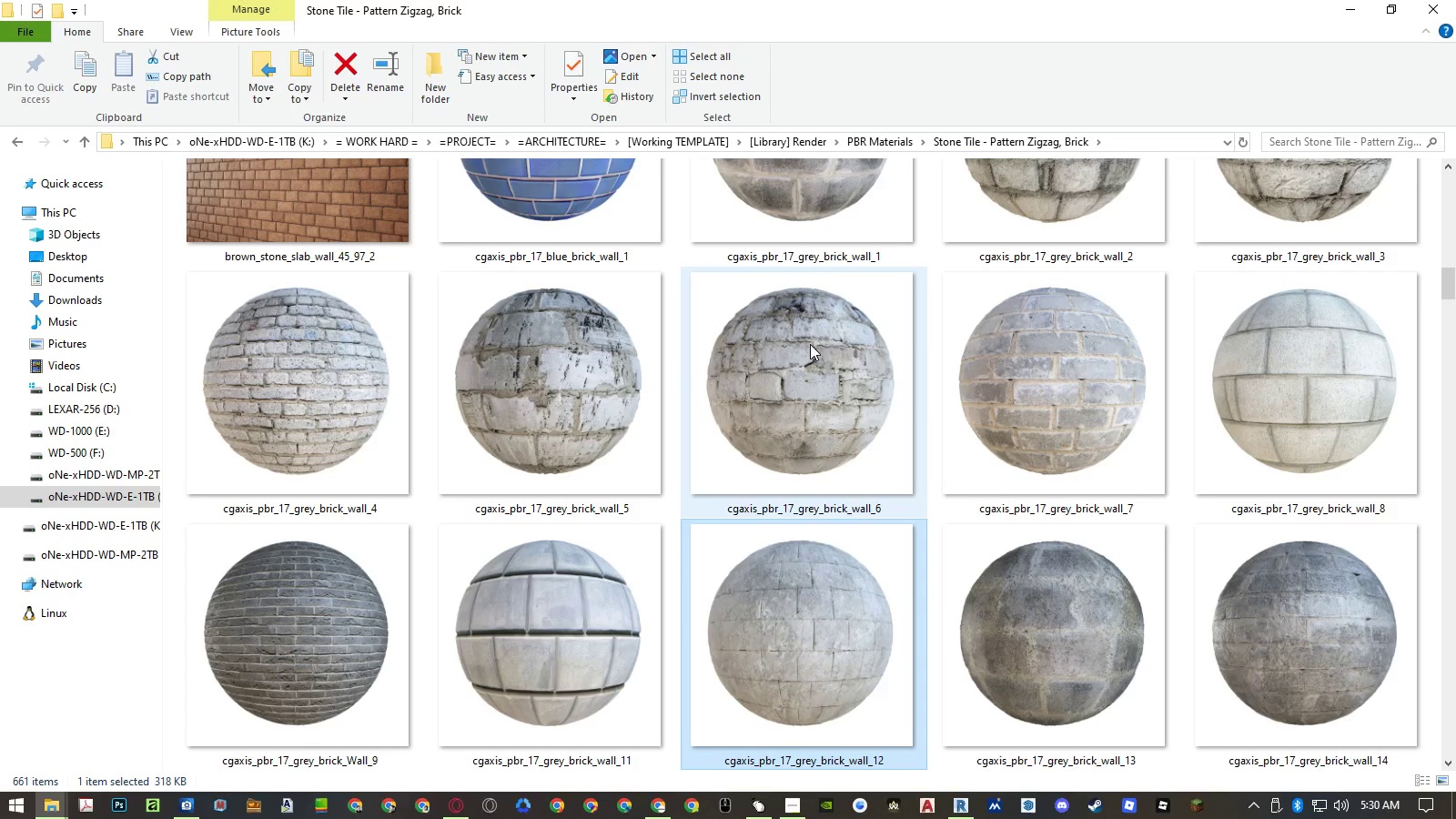 
key(ArrowUp)
 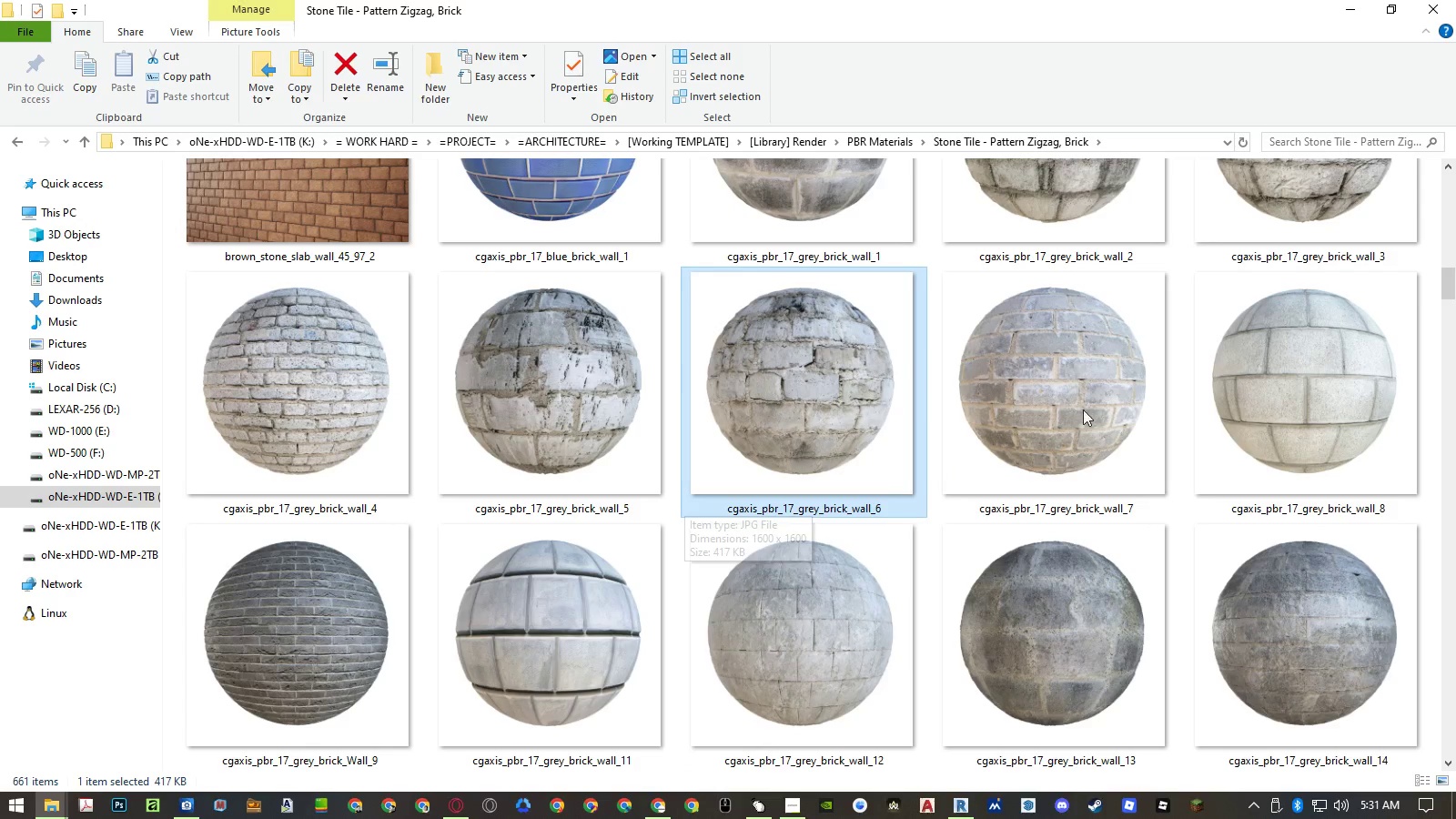 
left_click([1249, 400])
 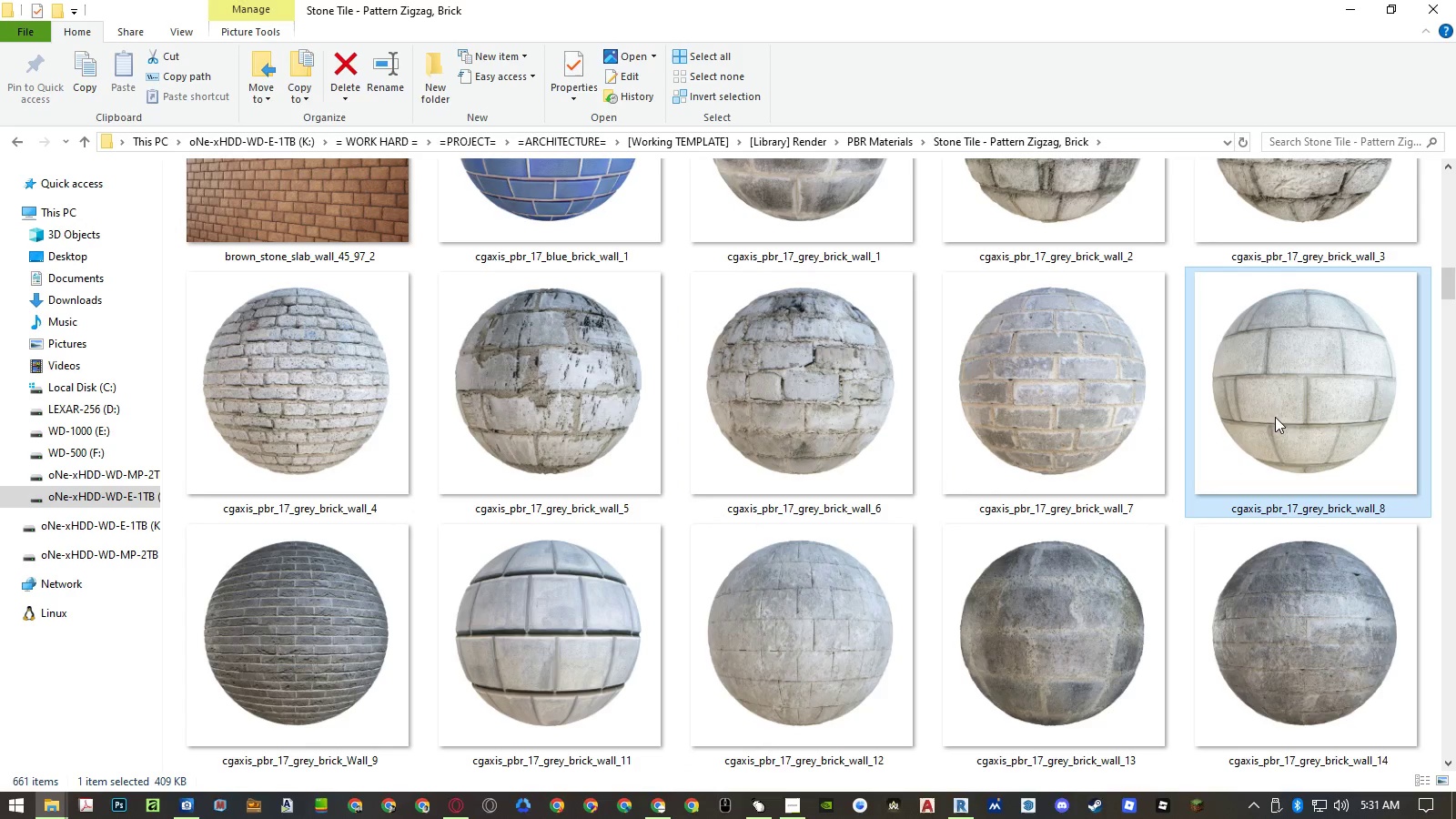 
key(Control+ControlLeft)
 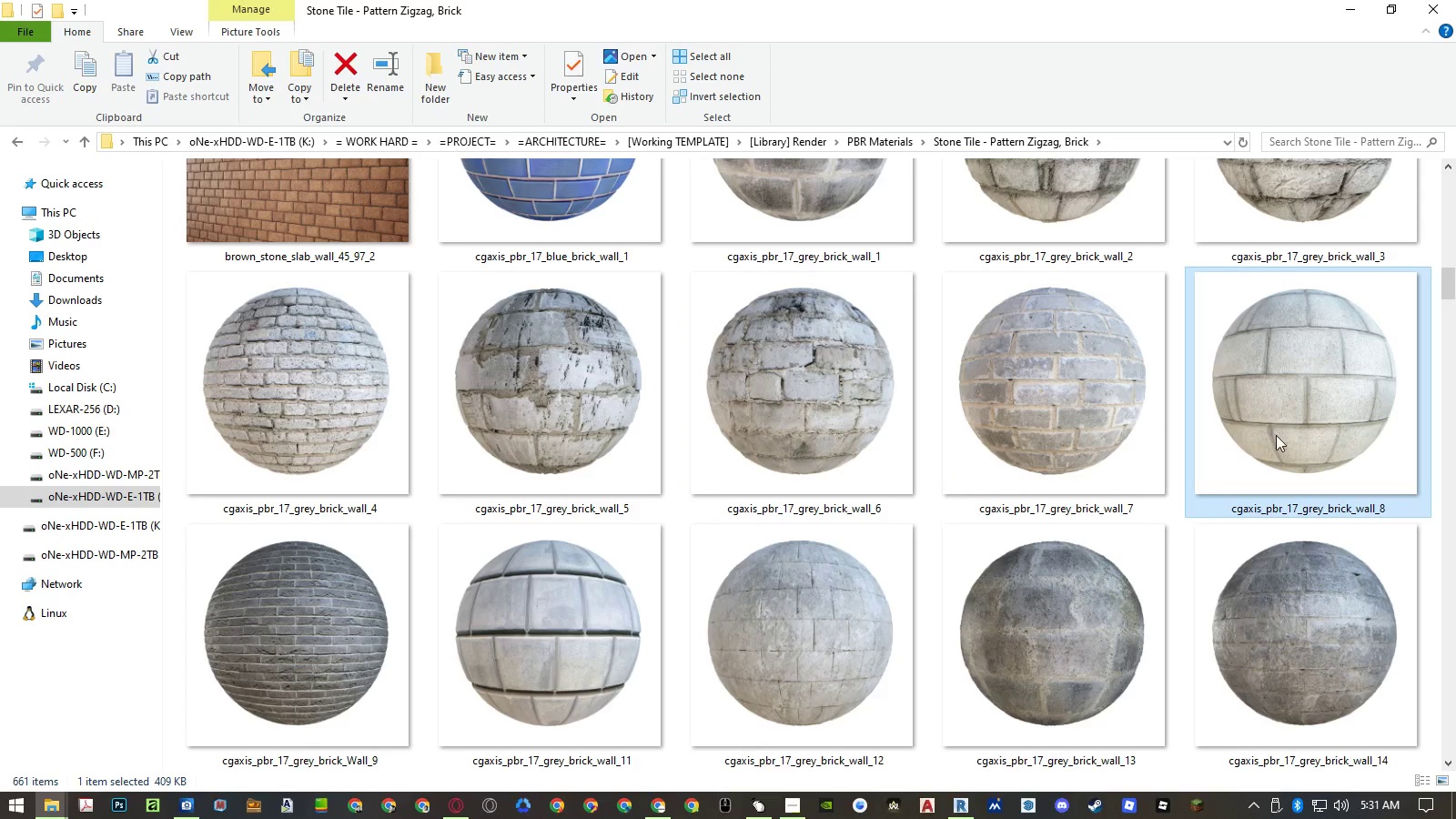 
key(Control+C)
 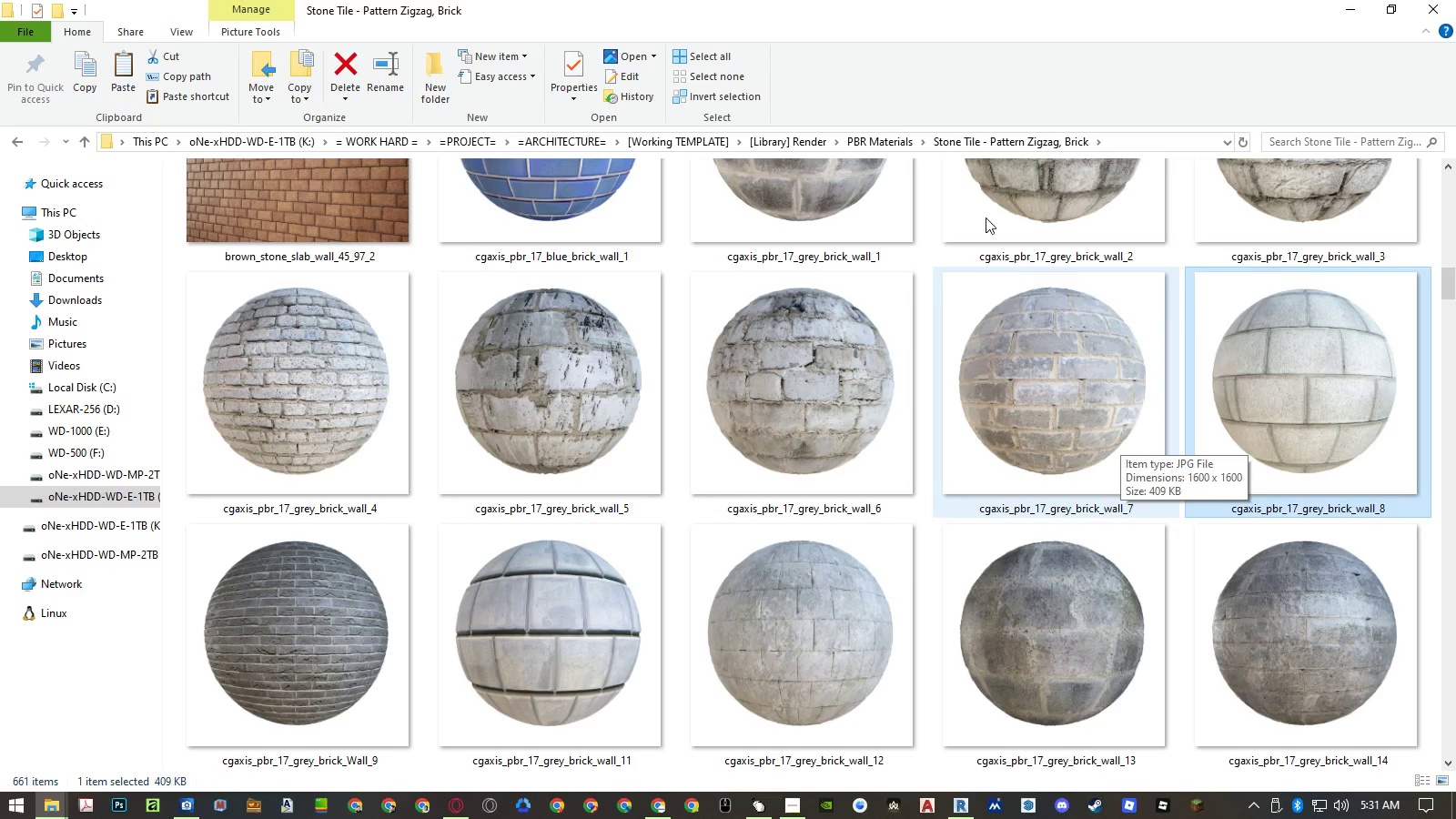 
left_click([1134, 143])
 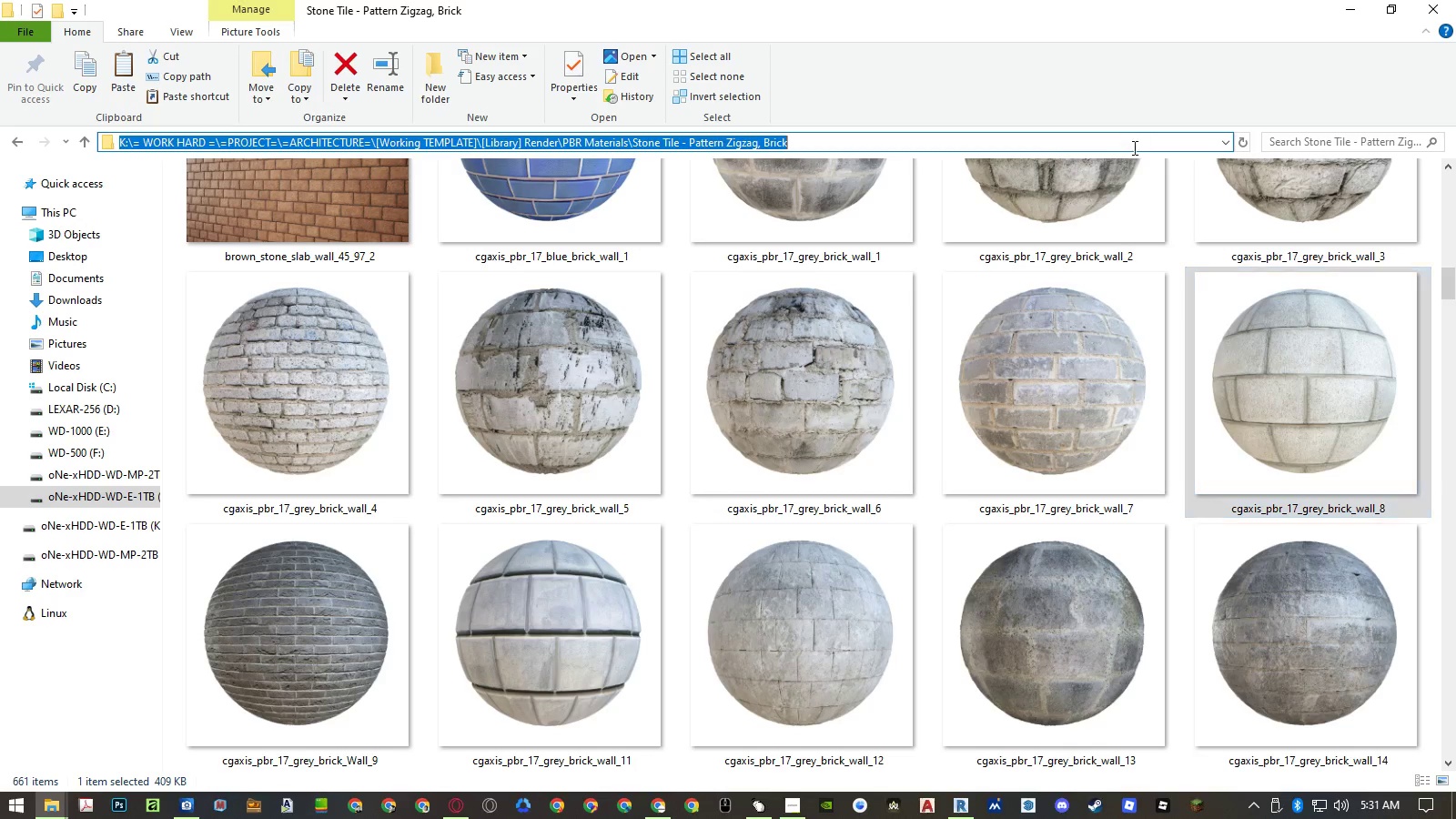 
key(Control+ControlLeft)
 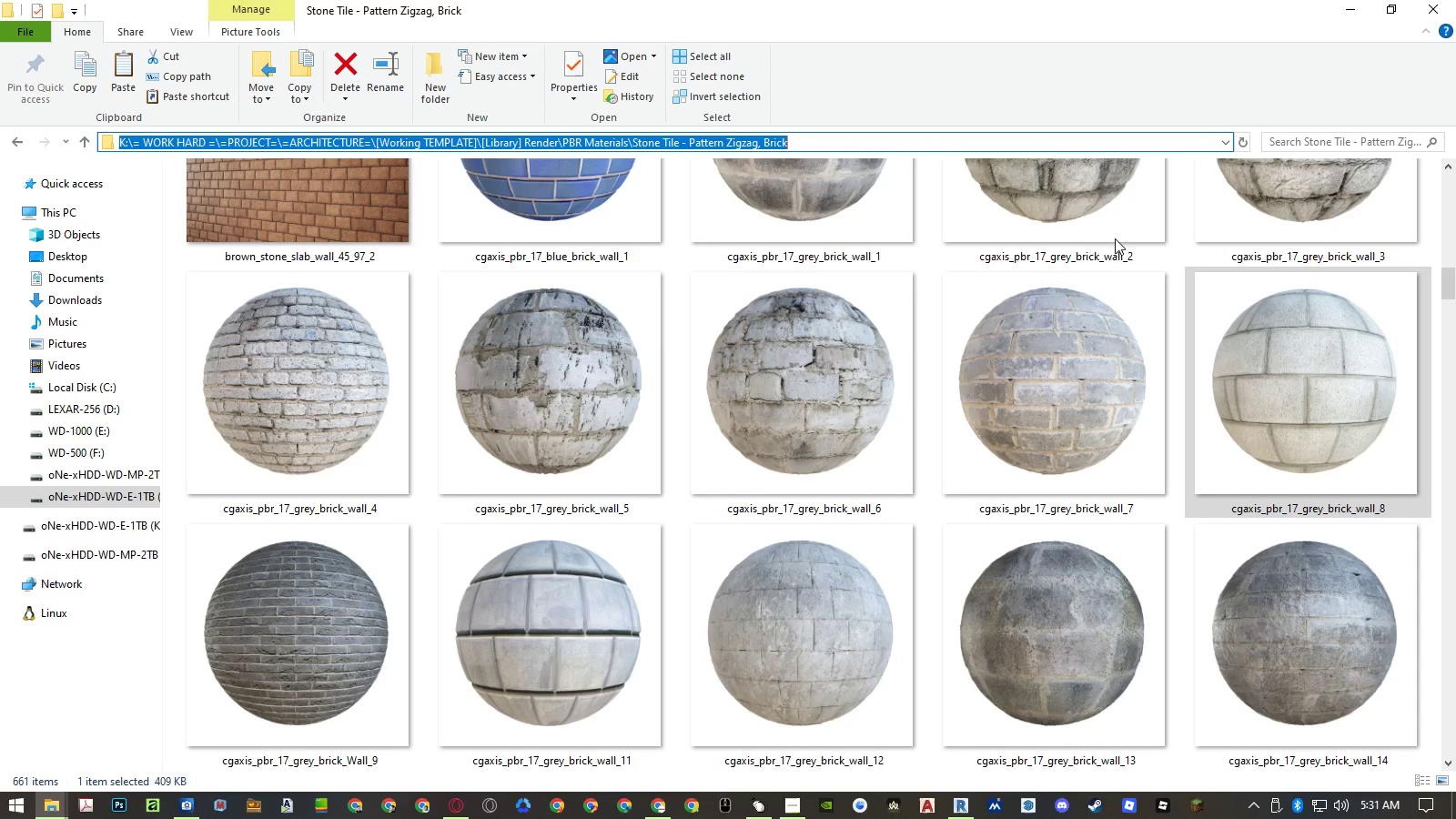 
key(Control+C)
 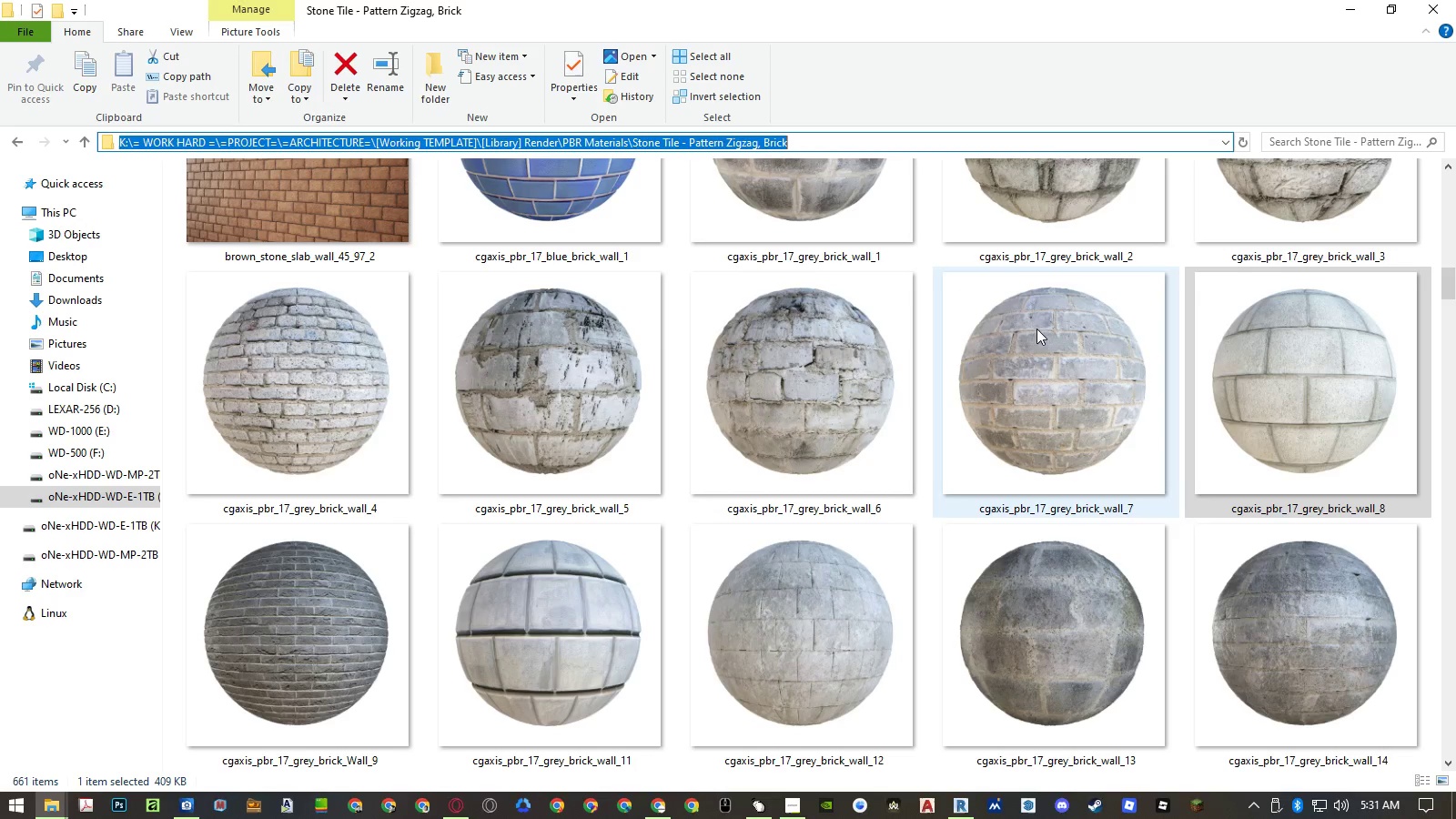 
left_click([1031, 340])
 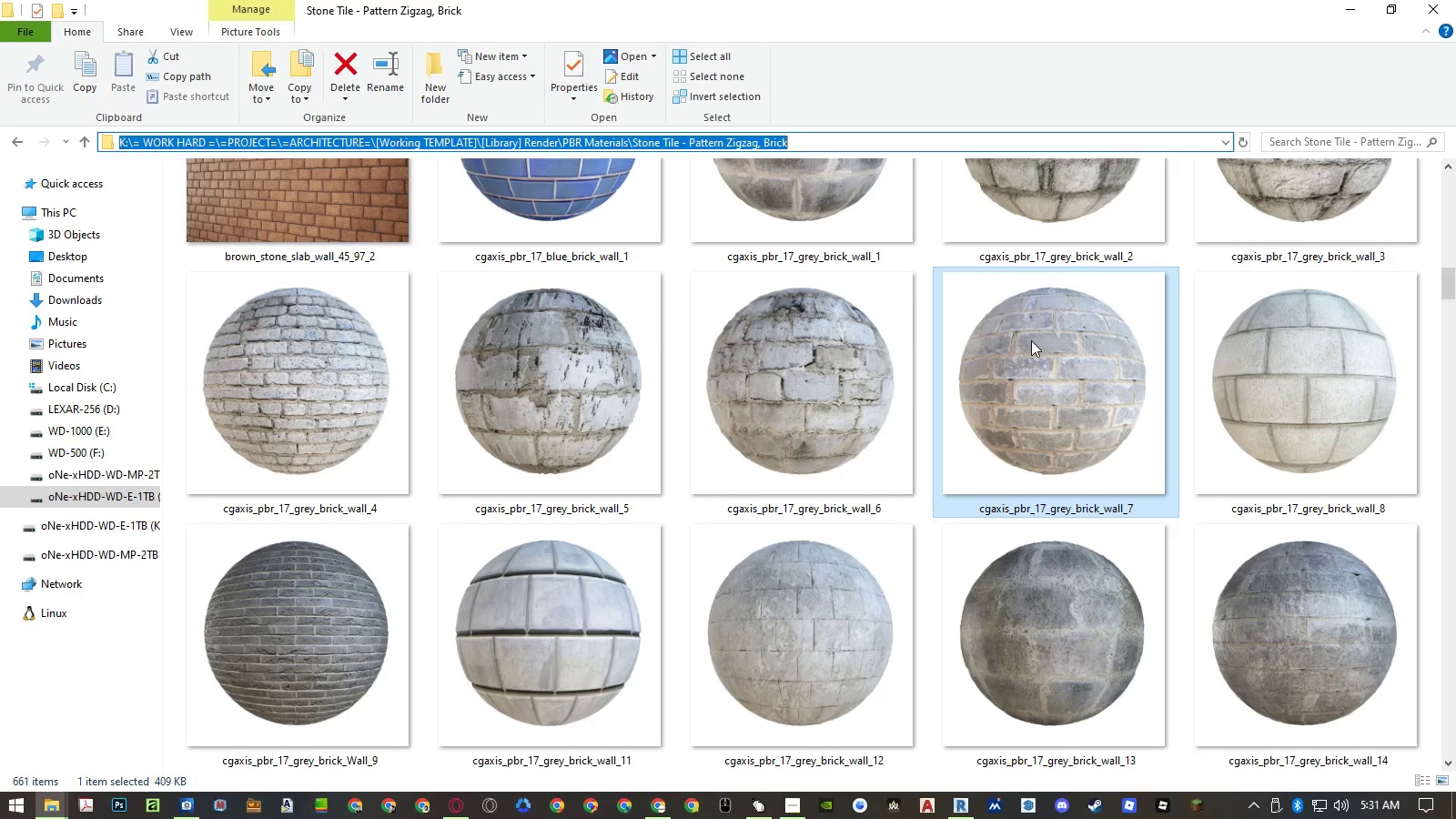 
scroll: coordinate [1031, 340], scroll_direction: down, amount: 12.0
 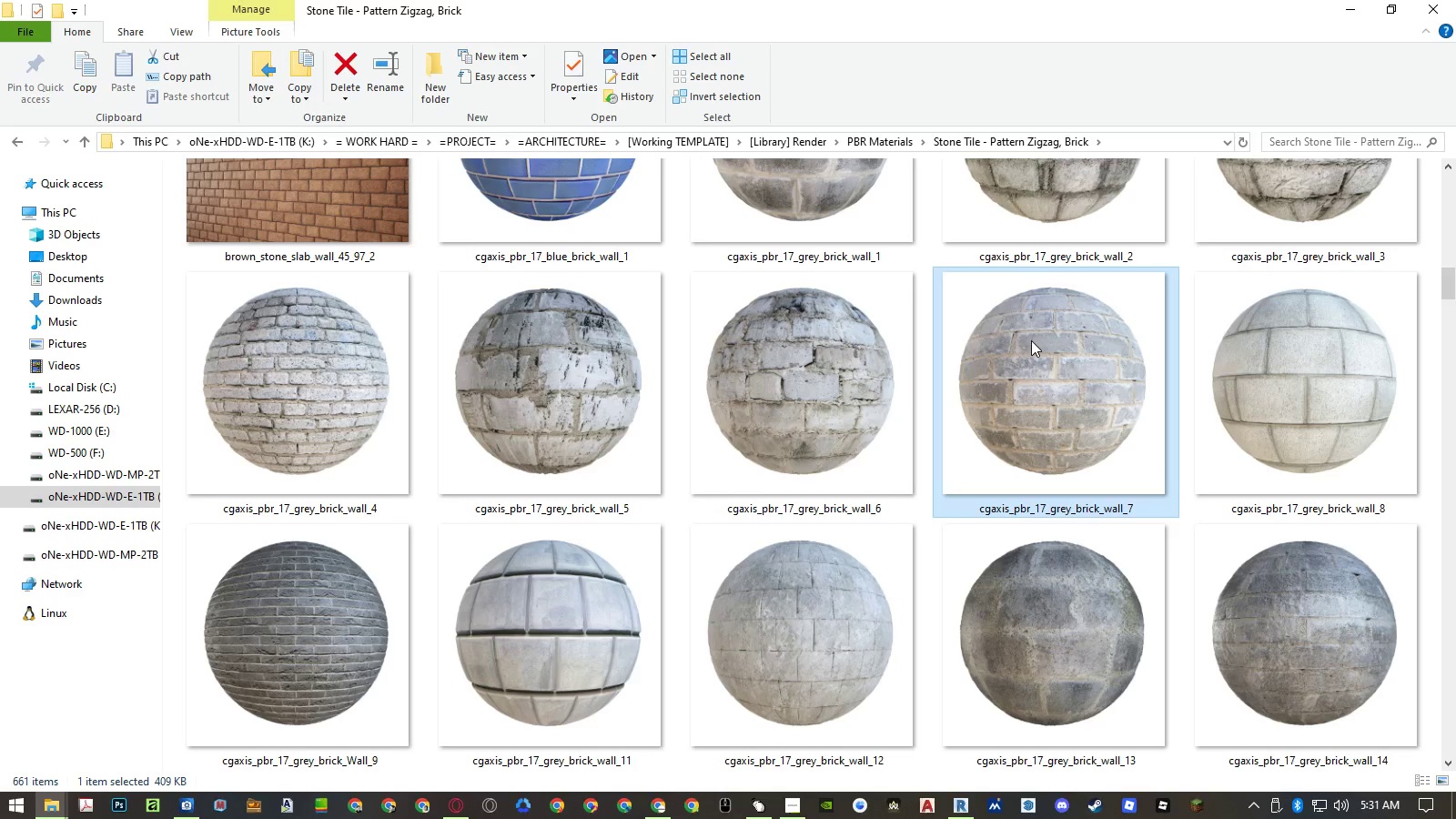 
hold_key(key=MetaLeft, duration=0.73)
 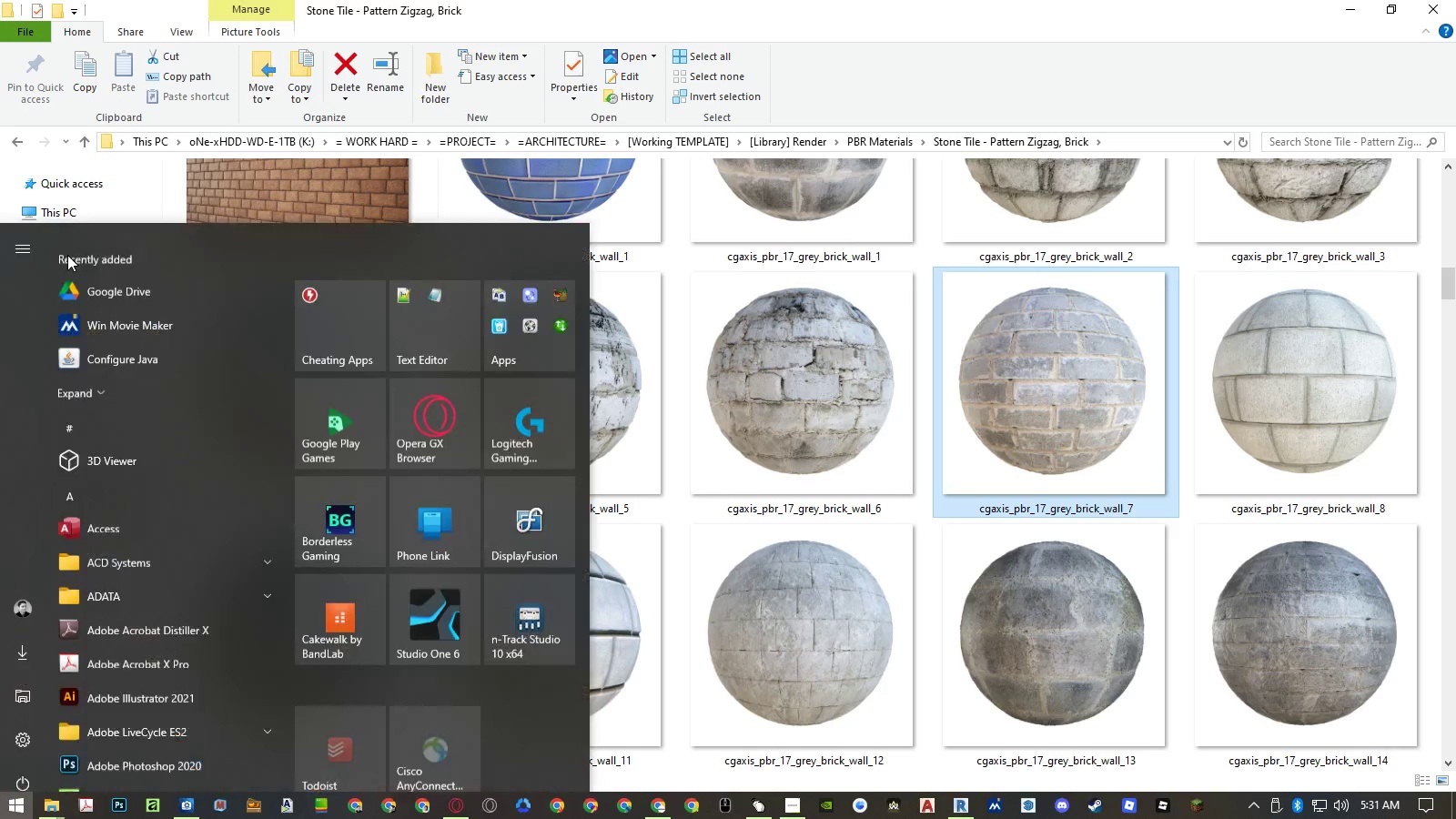 
hold_key(key=MetaLeft, duration=1.22)
 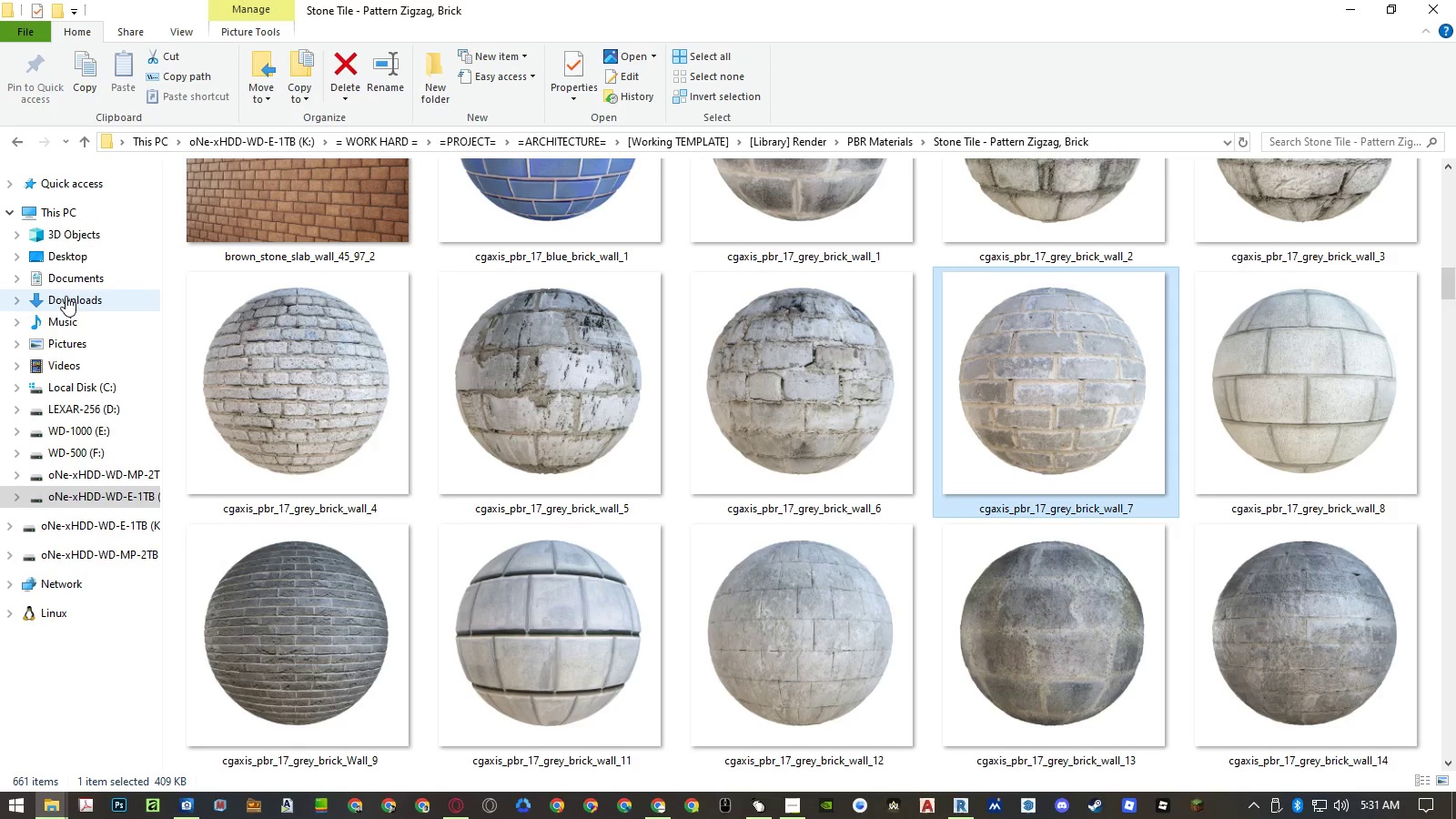 
right_click([68, 279])
 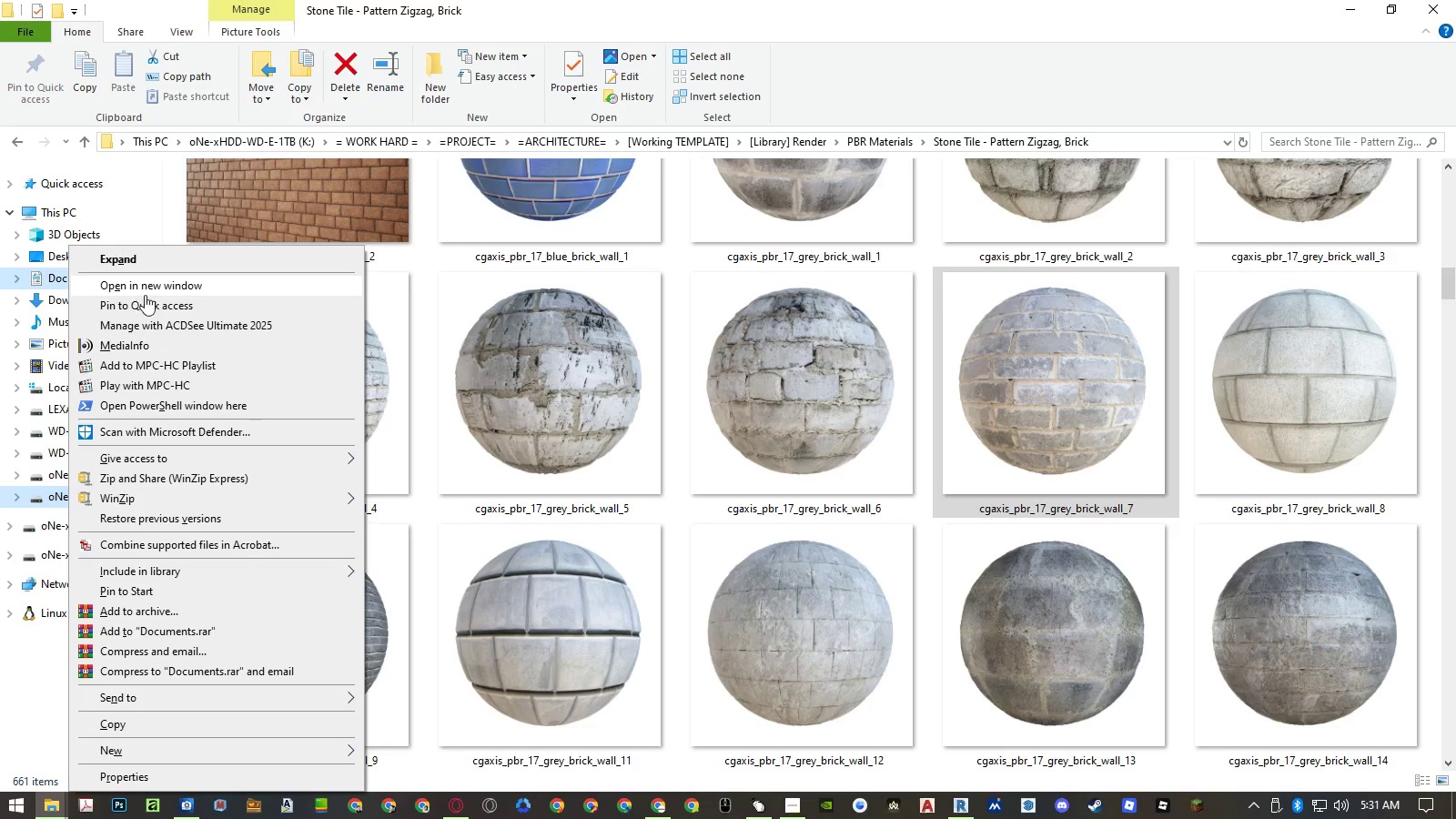 
left_click([154, 291])
 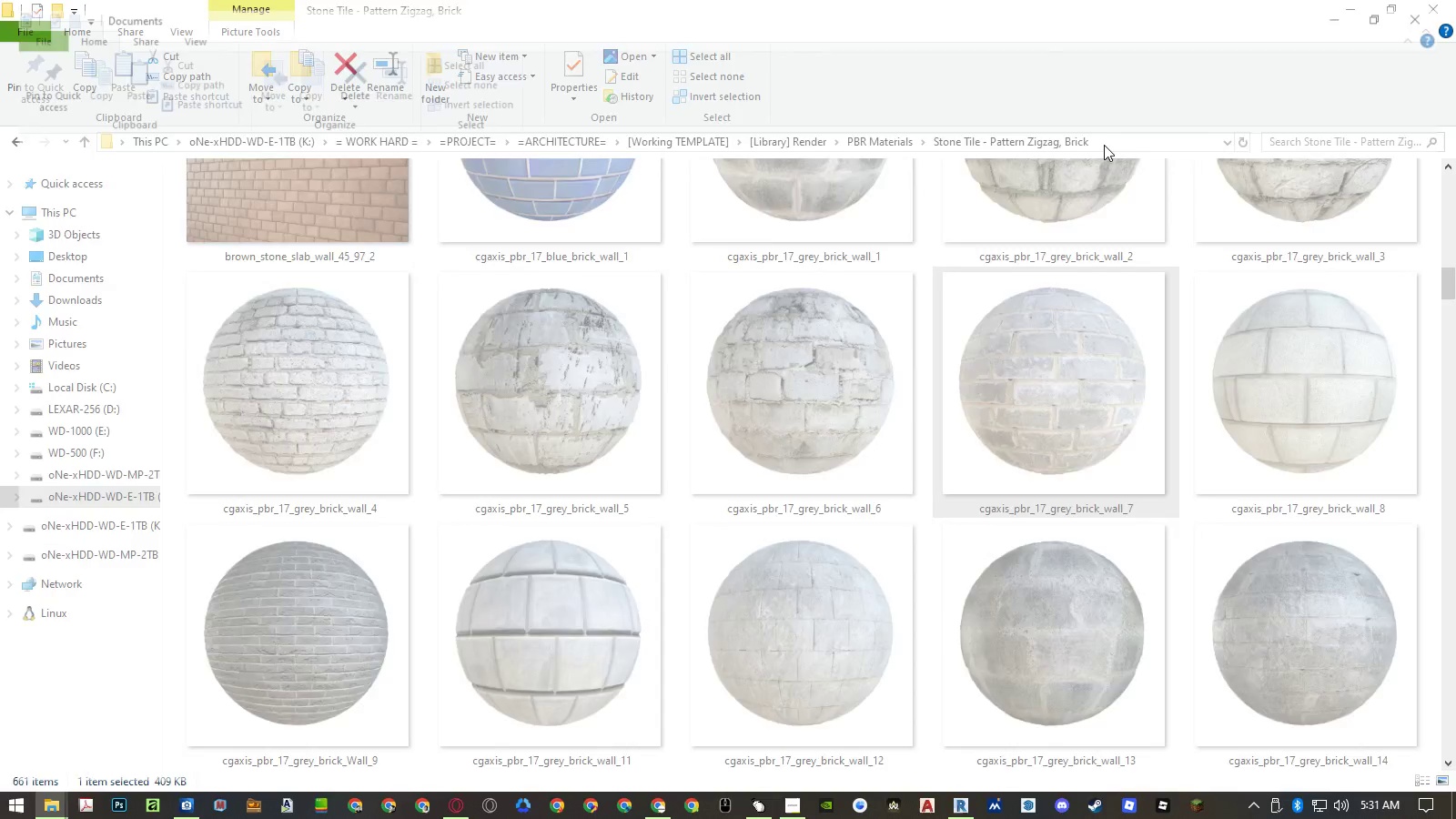 
left_click([1104, 145])
 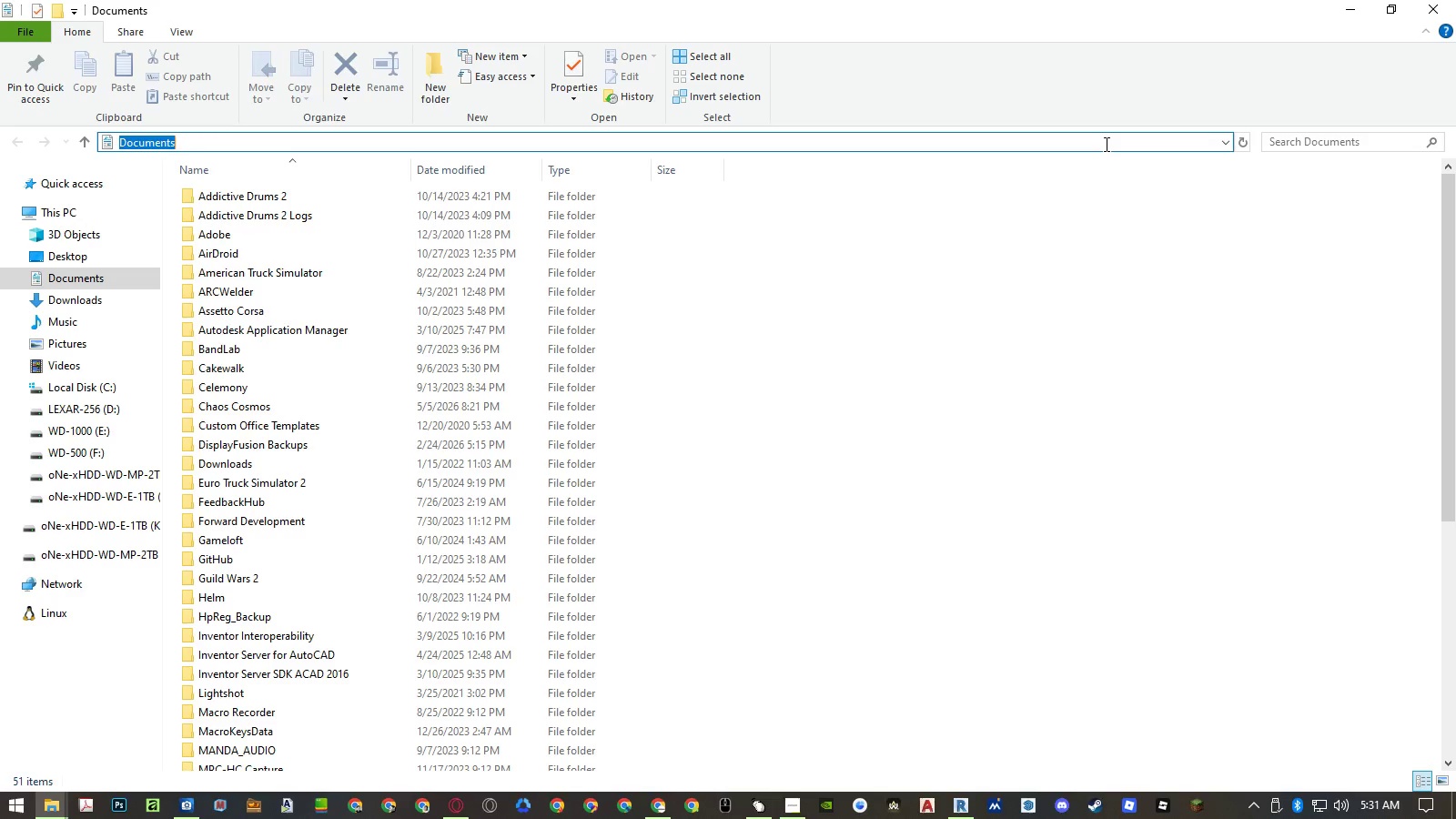 
key(Control+ControlLeft)
 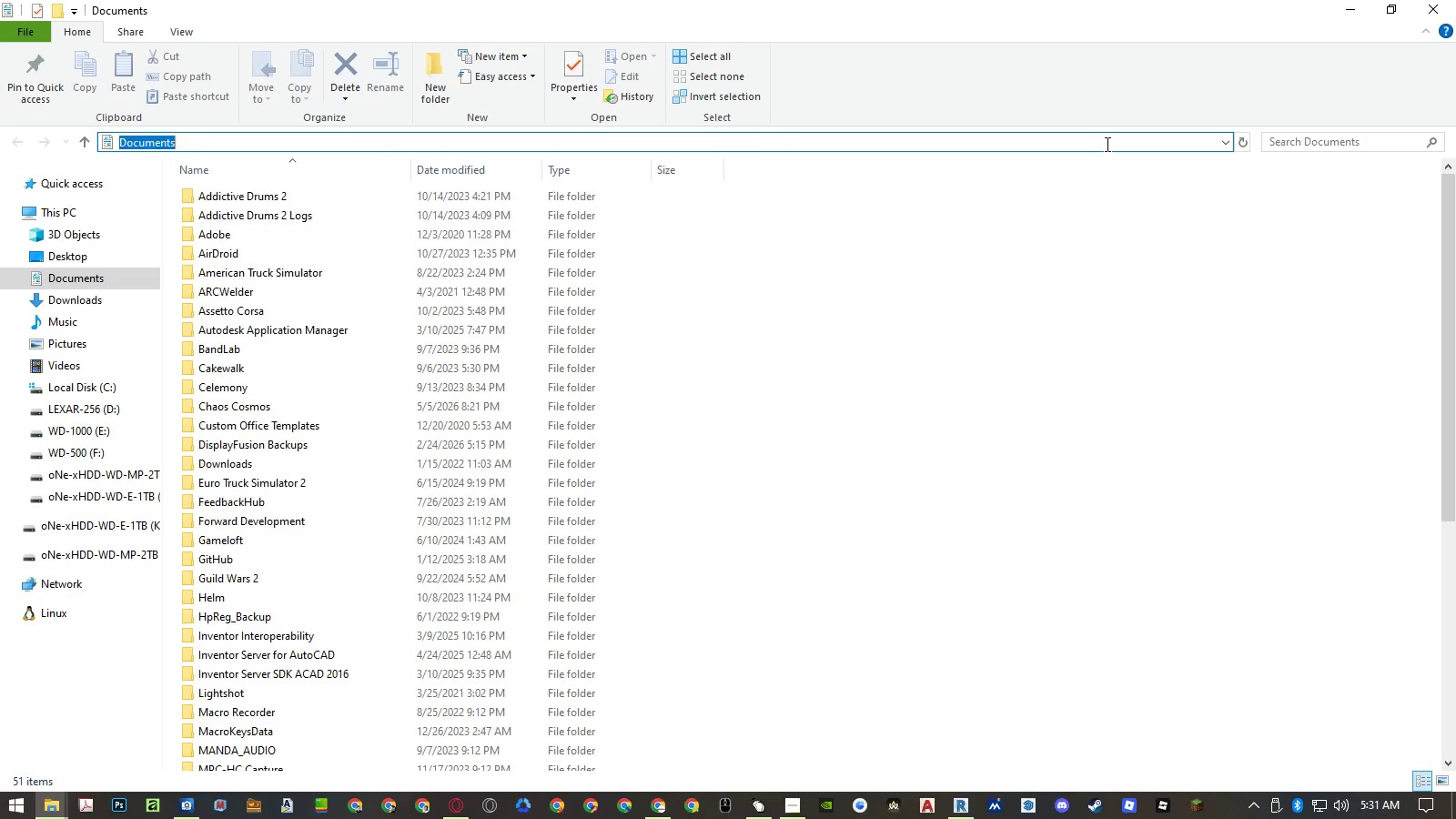 
key(Control+V)
 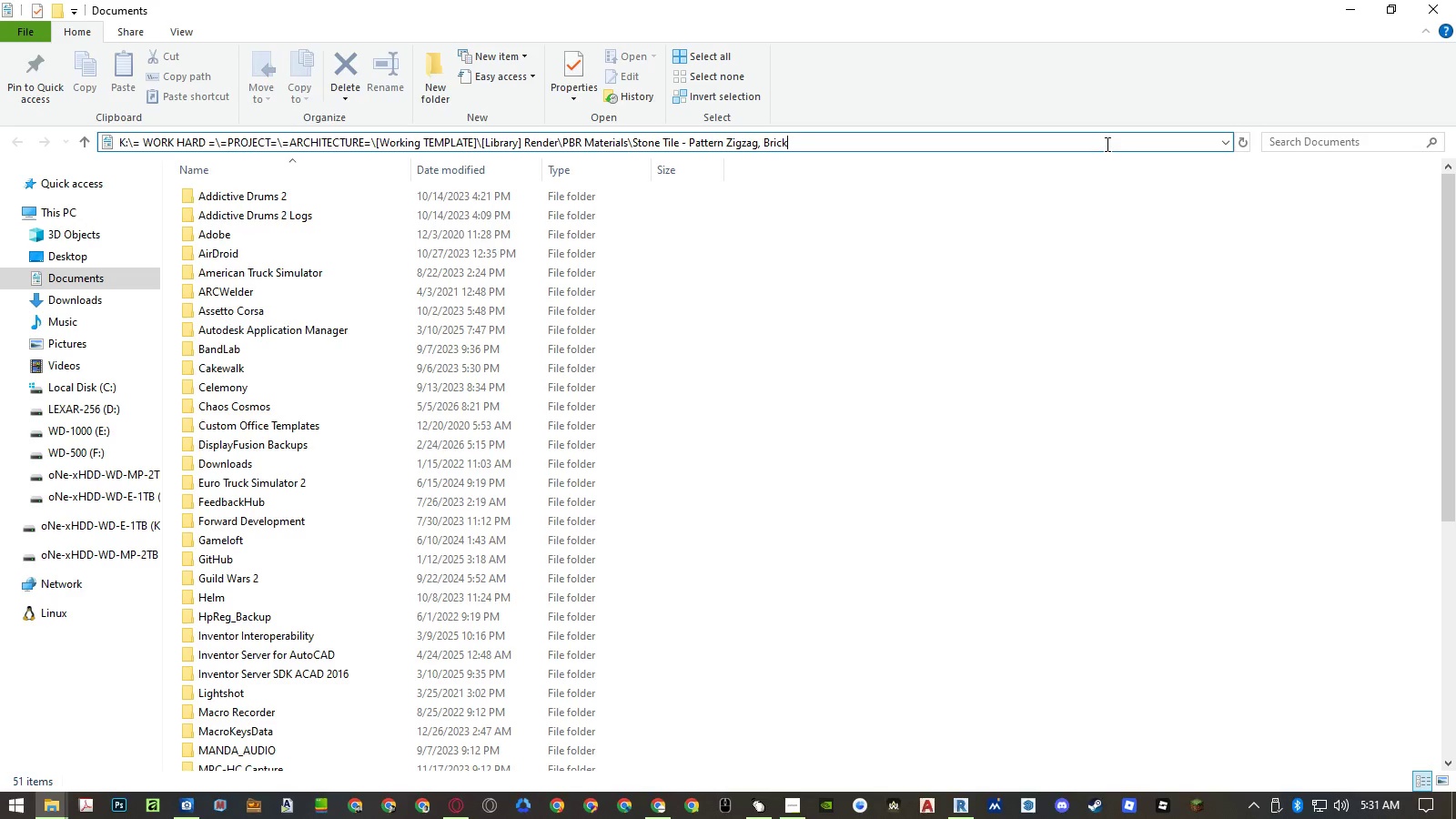 
key(Enter)
 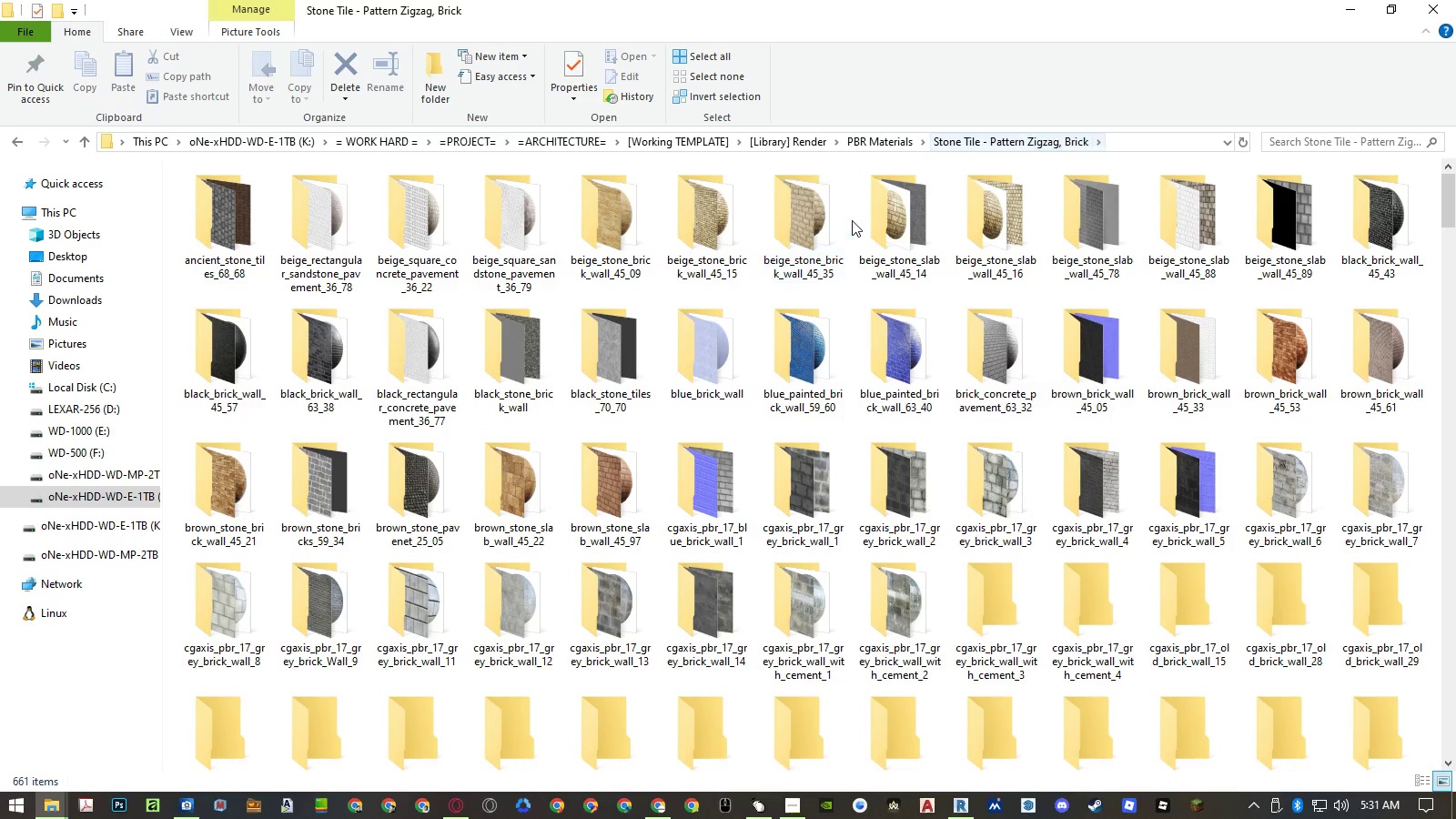 
right_click([851, 285])
 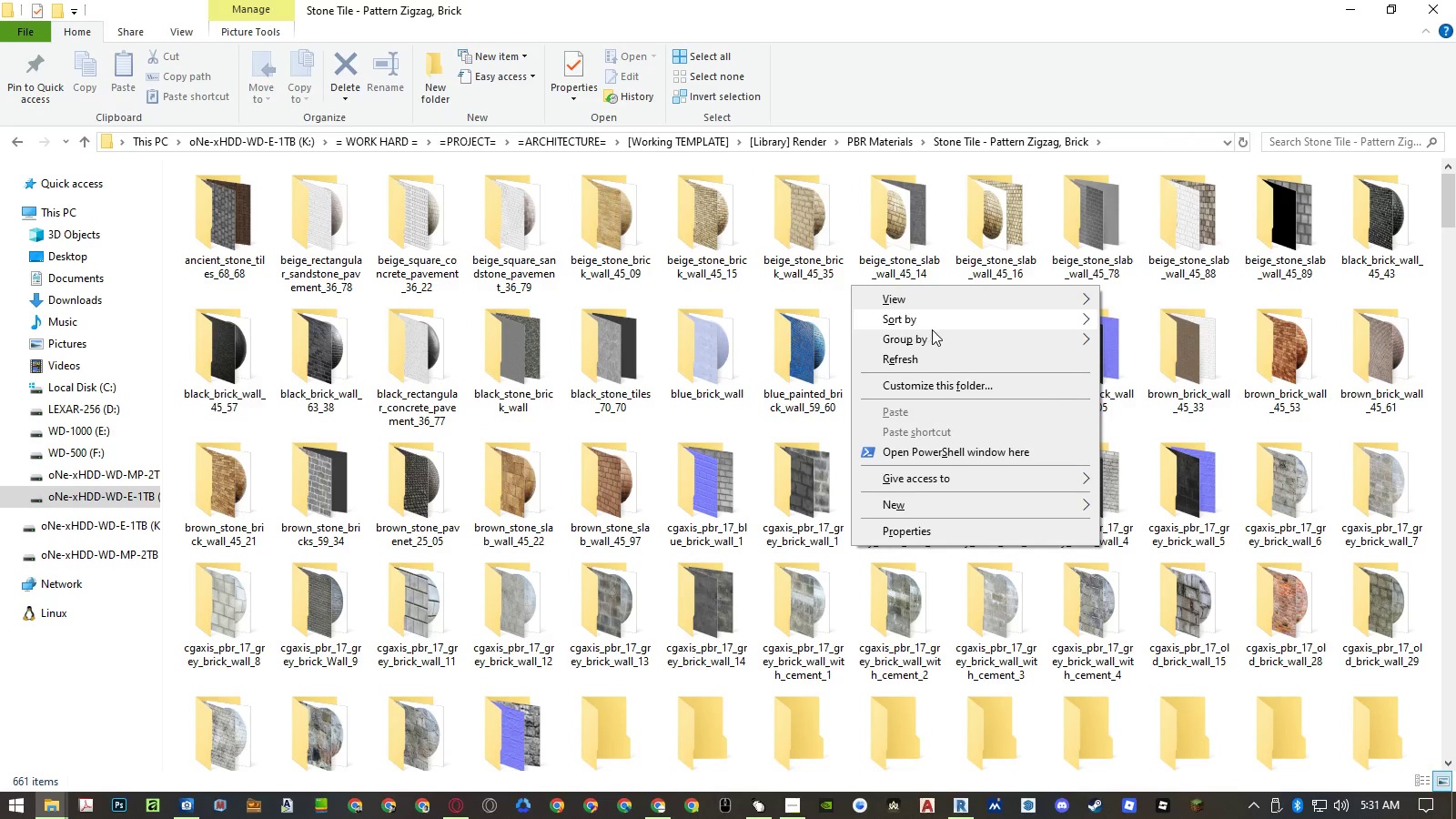 
left_click([933, 336])
 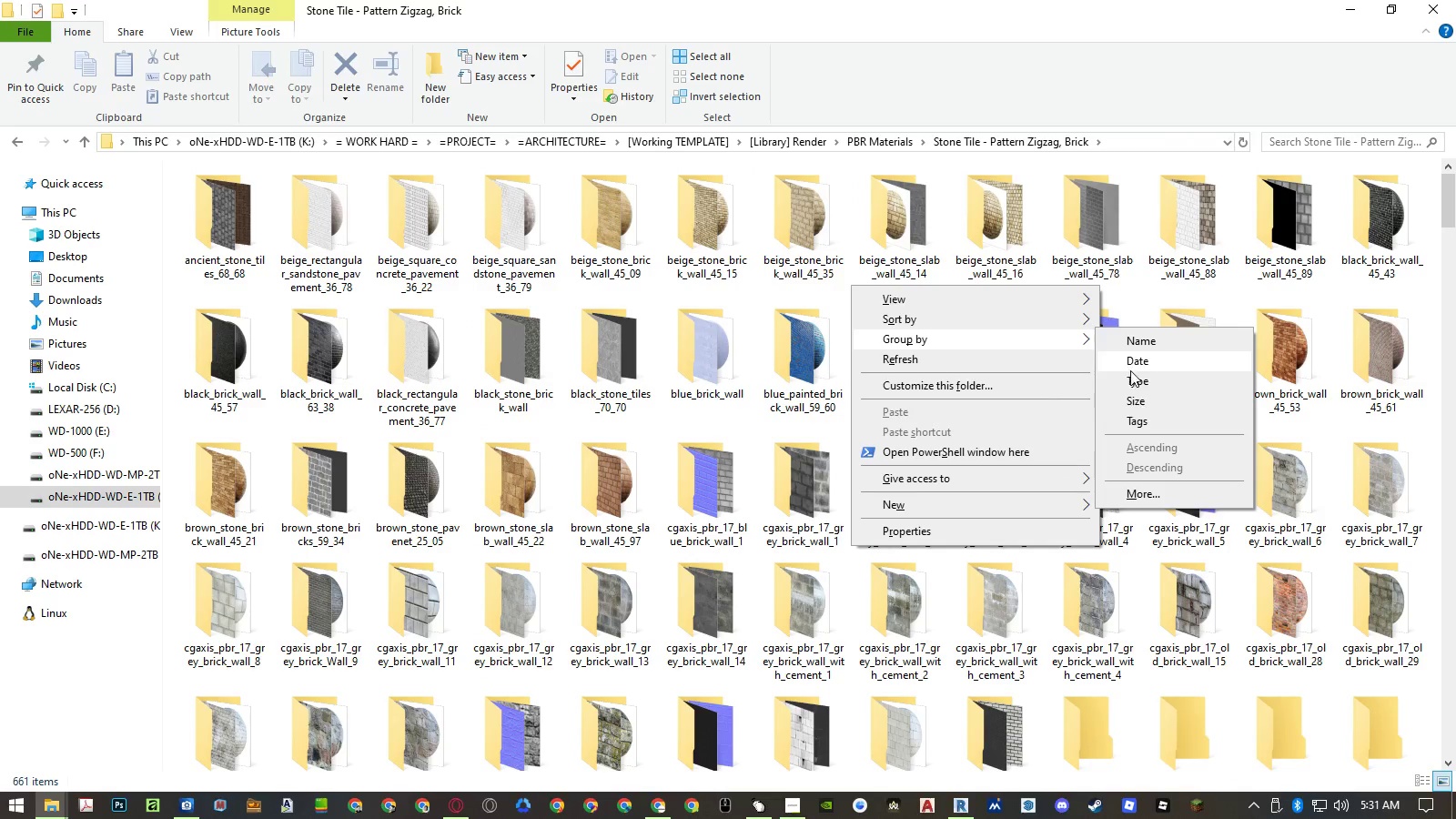 
left_click([1137, 379])
 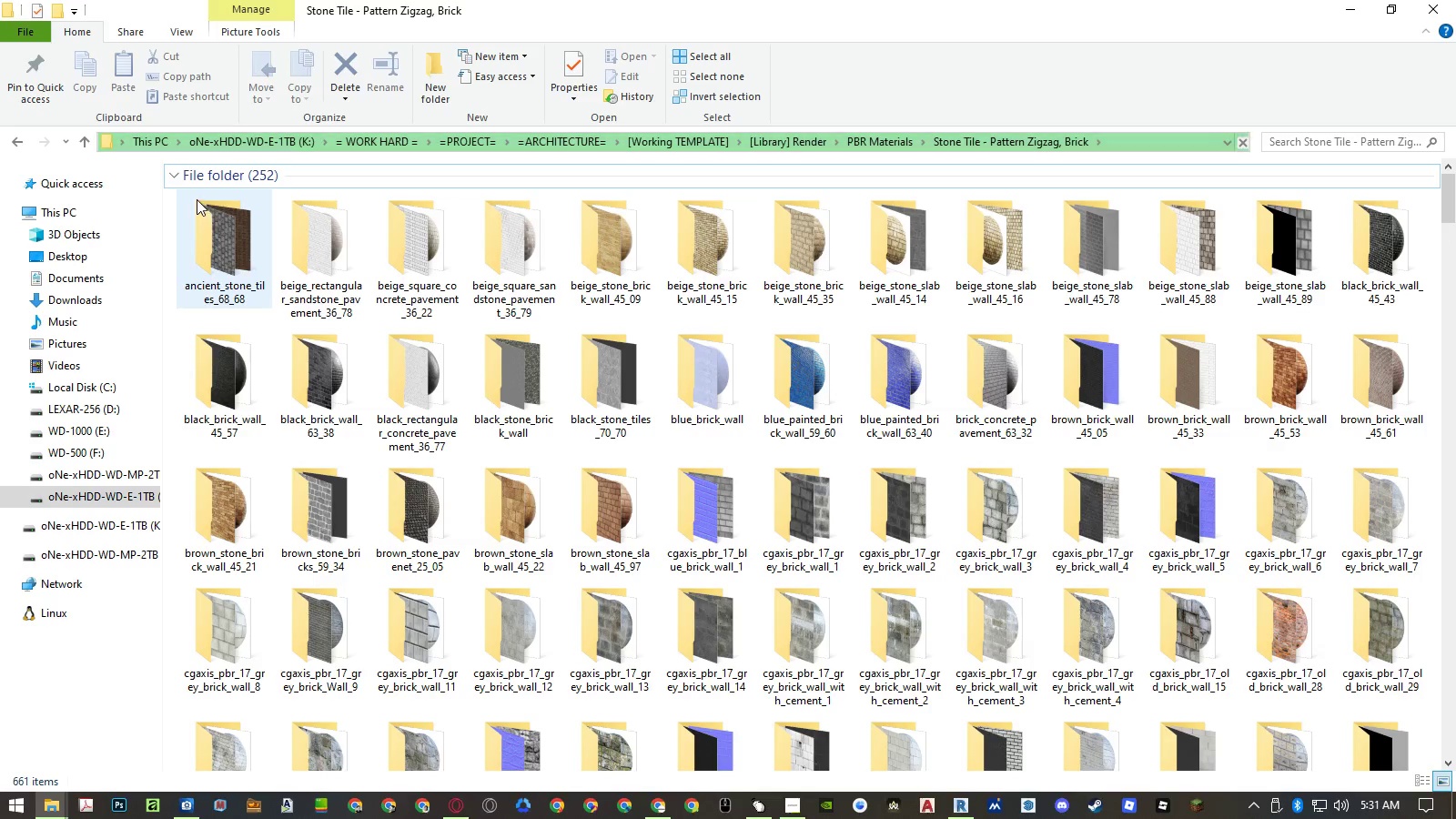 
left_click([171, 173])
 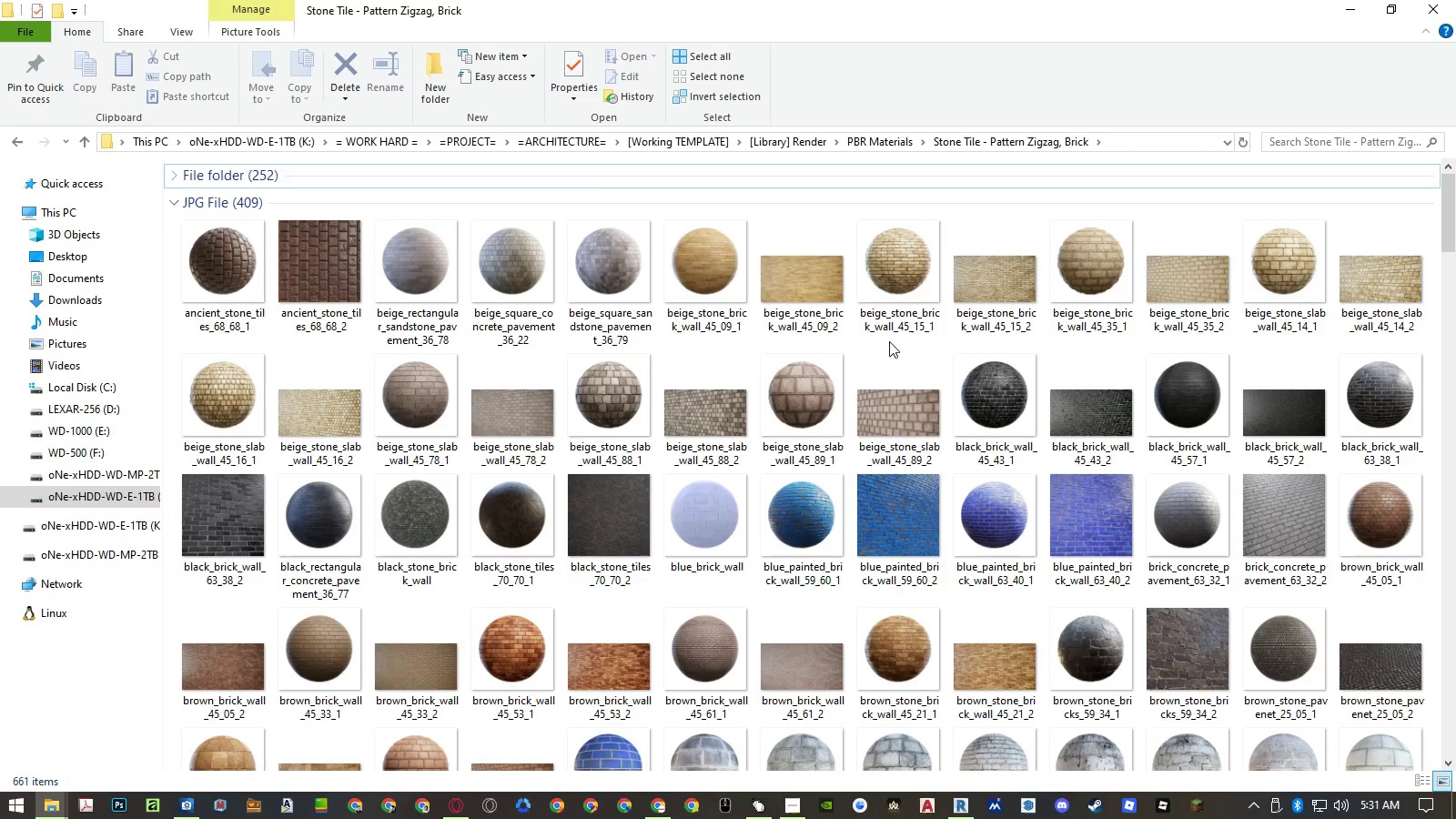 
hold_key(key=AltLeft, duration=4.3)
 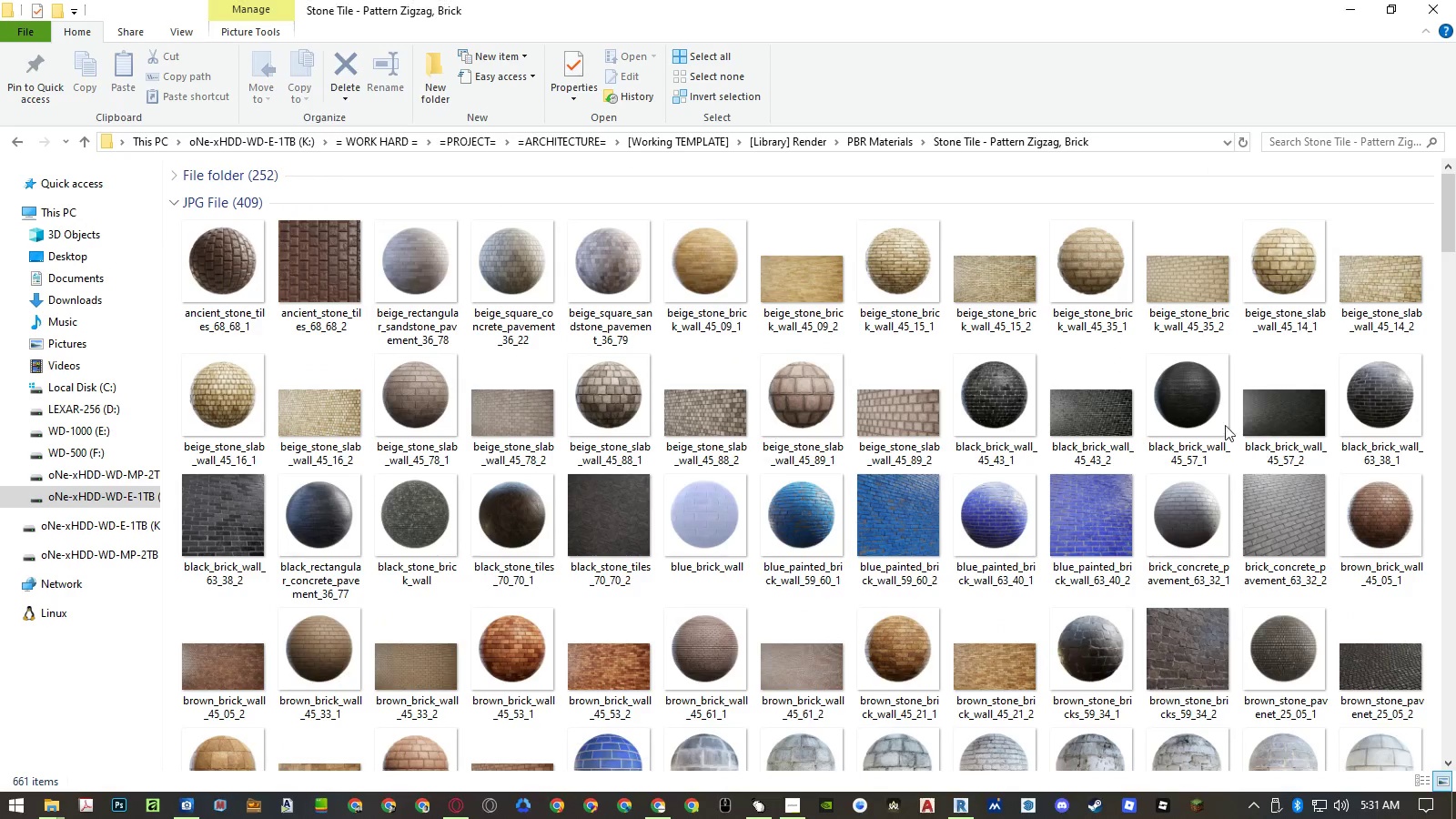 
hold_key(key=Tab, duration=4.31)
 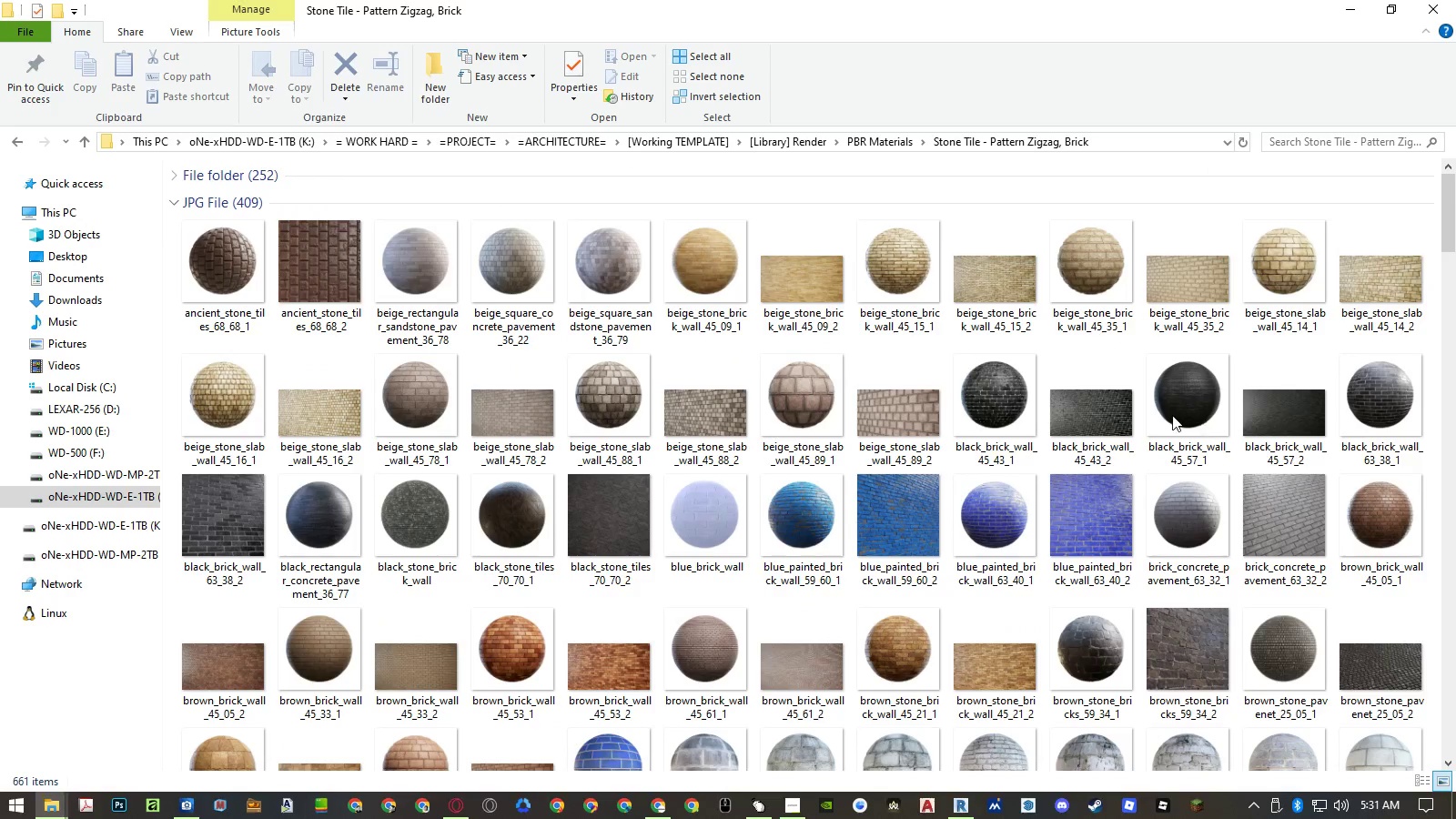 
left_click([1268, 430])
 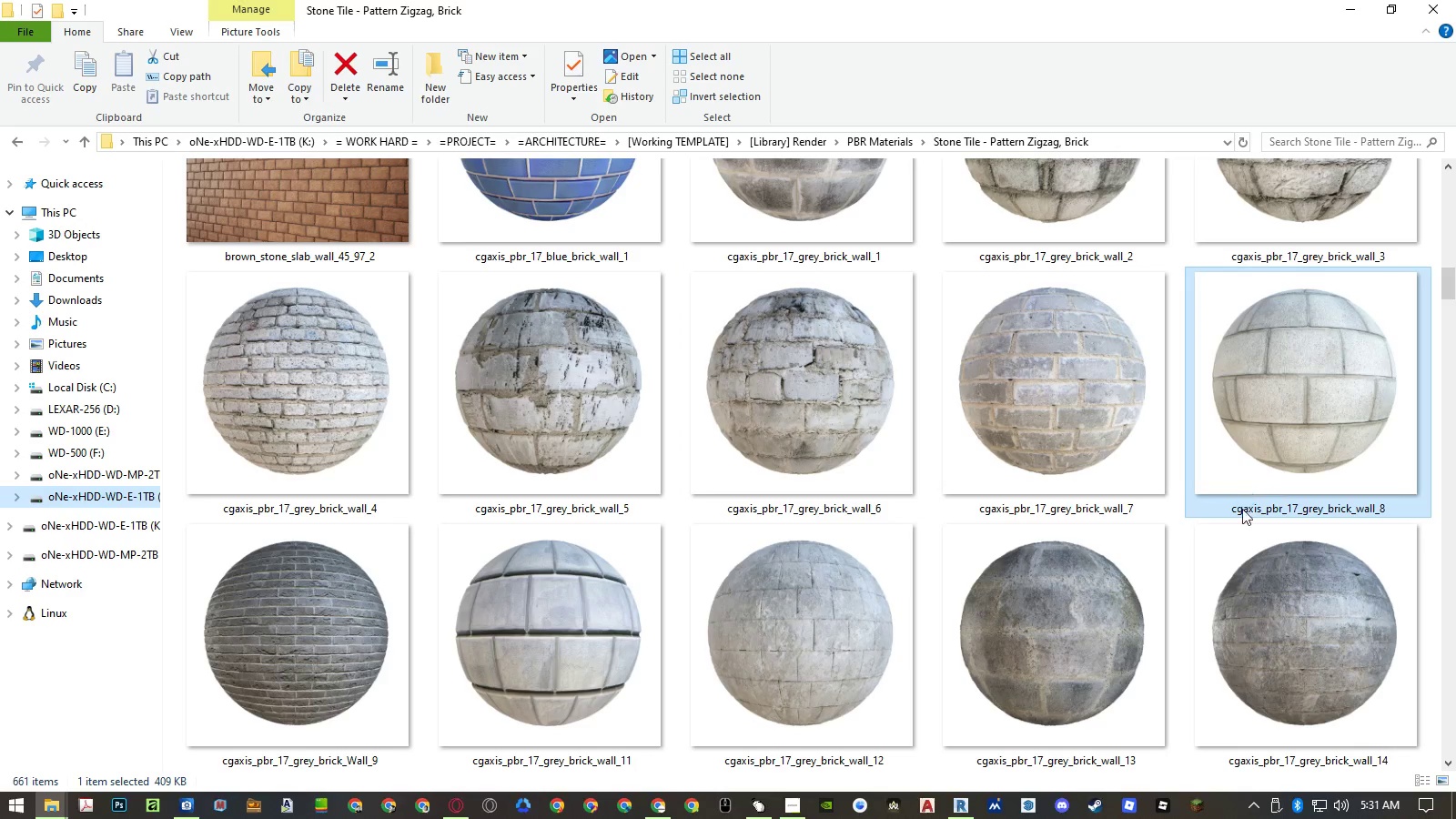 
left_click([1242, 510])
 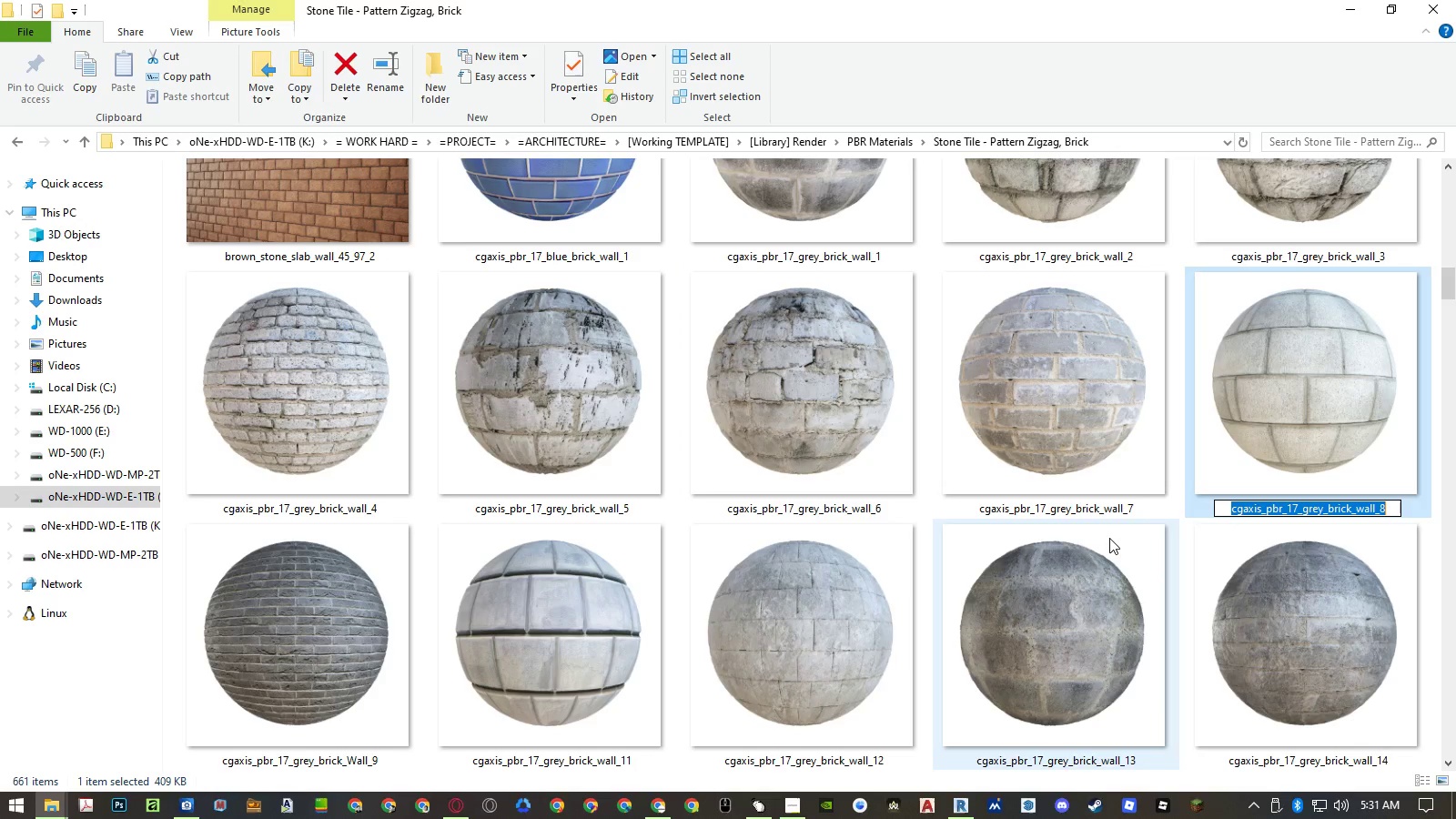 
key(Control+ControlLeft)
 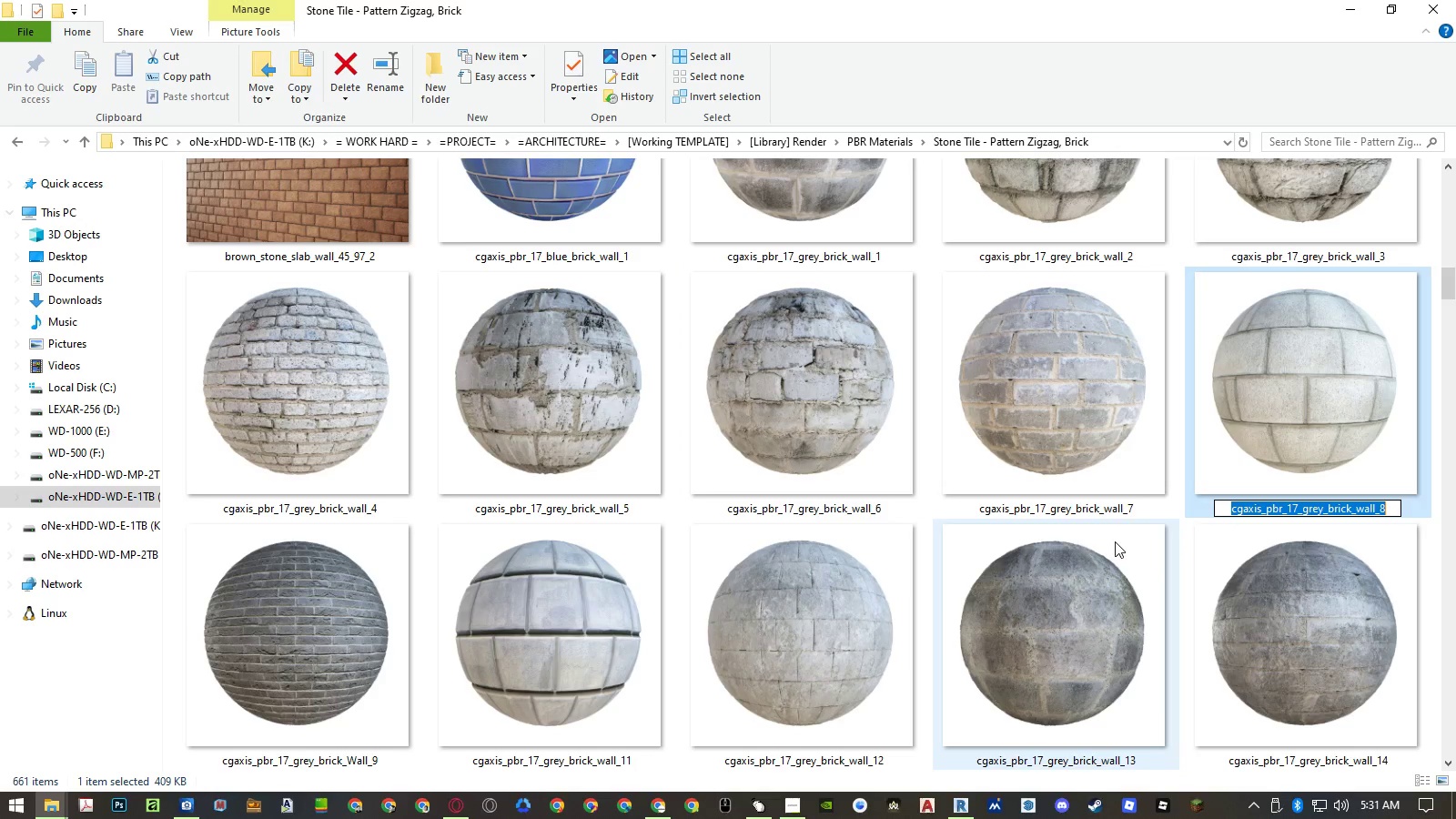 
key(Control+C)
 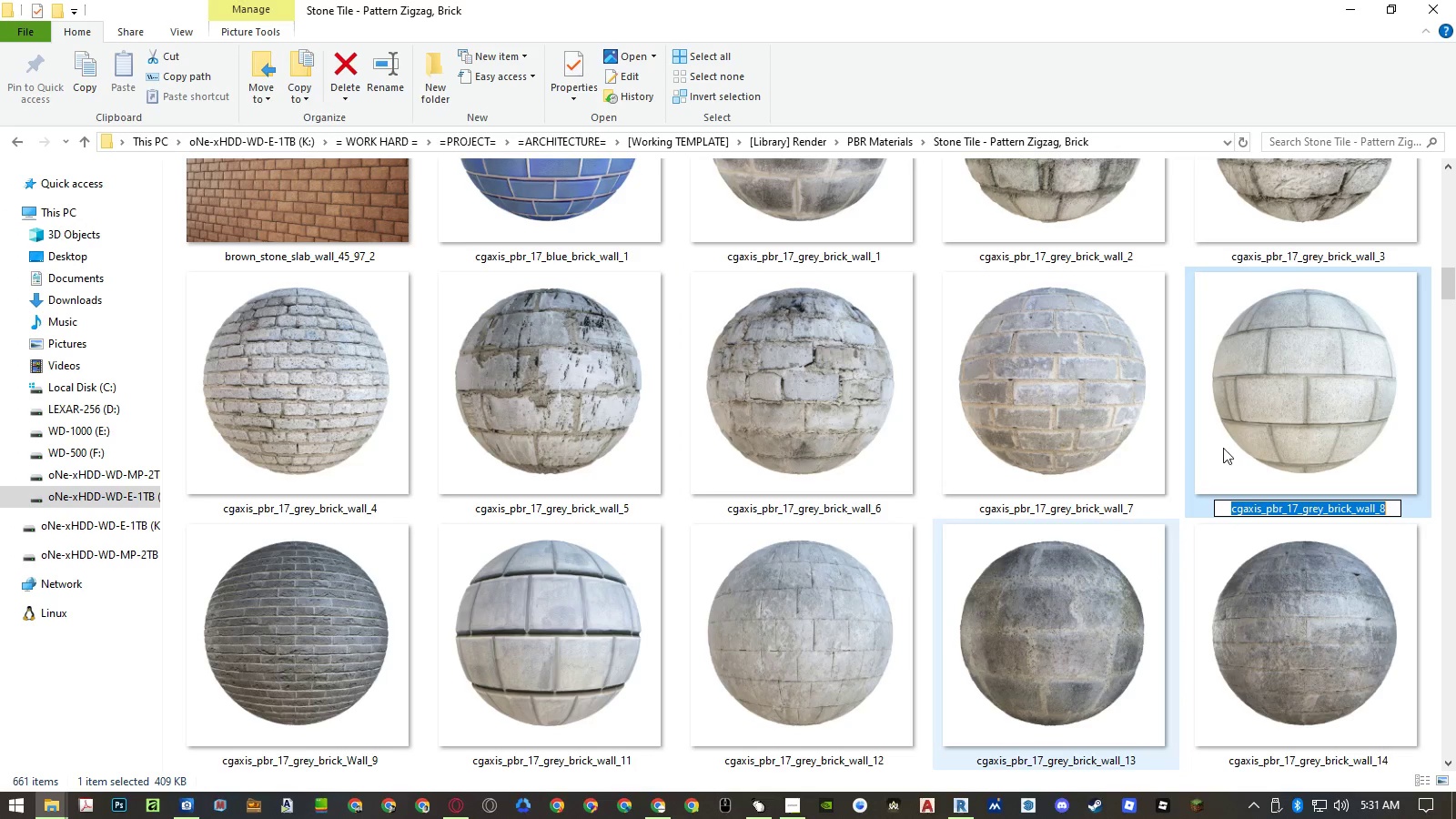 
left_click([1295, 430])
 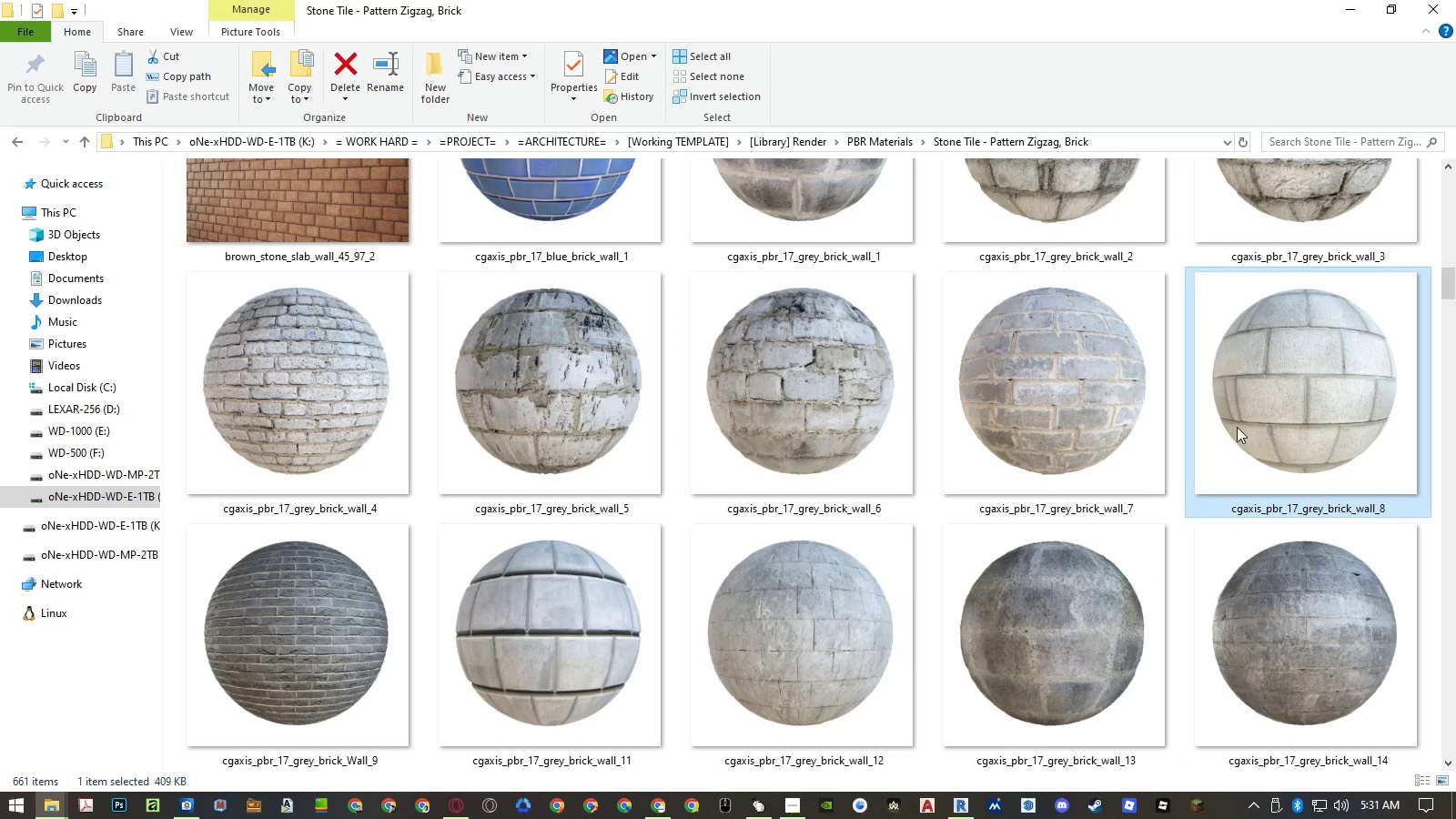 
hold_key(key=AltLeft, duration=12.33)
 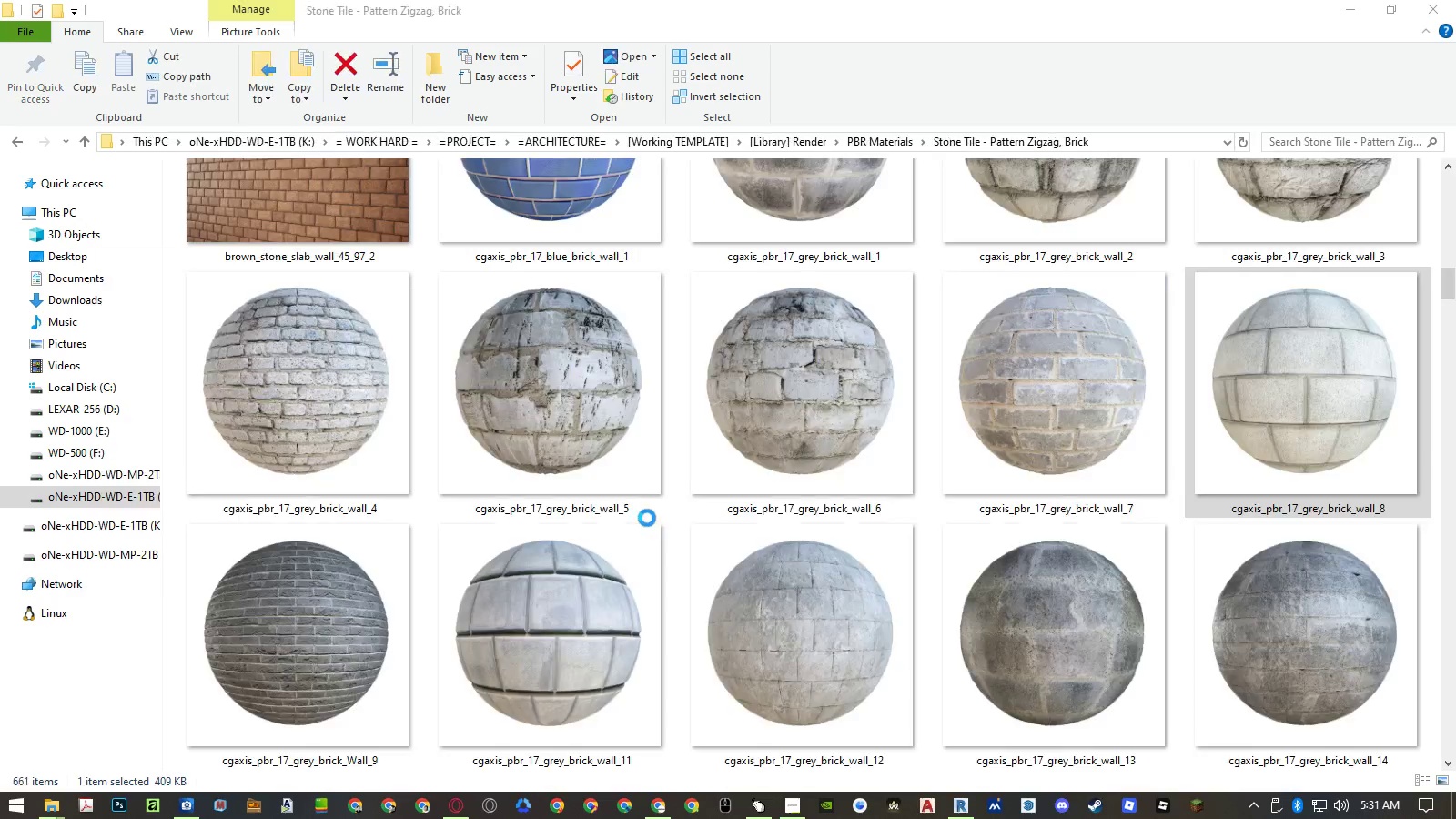 
hold_key(key=Tab, duration=12.36)
 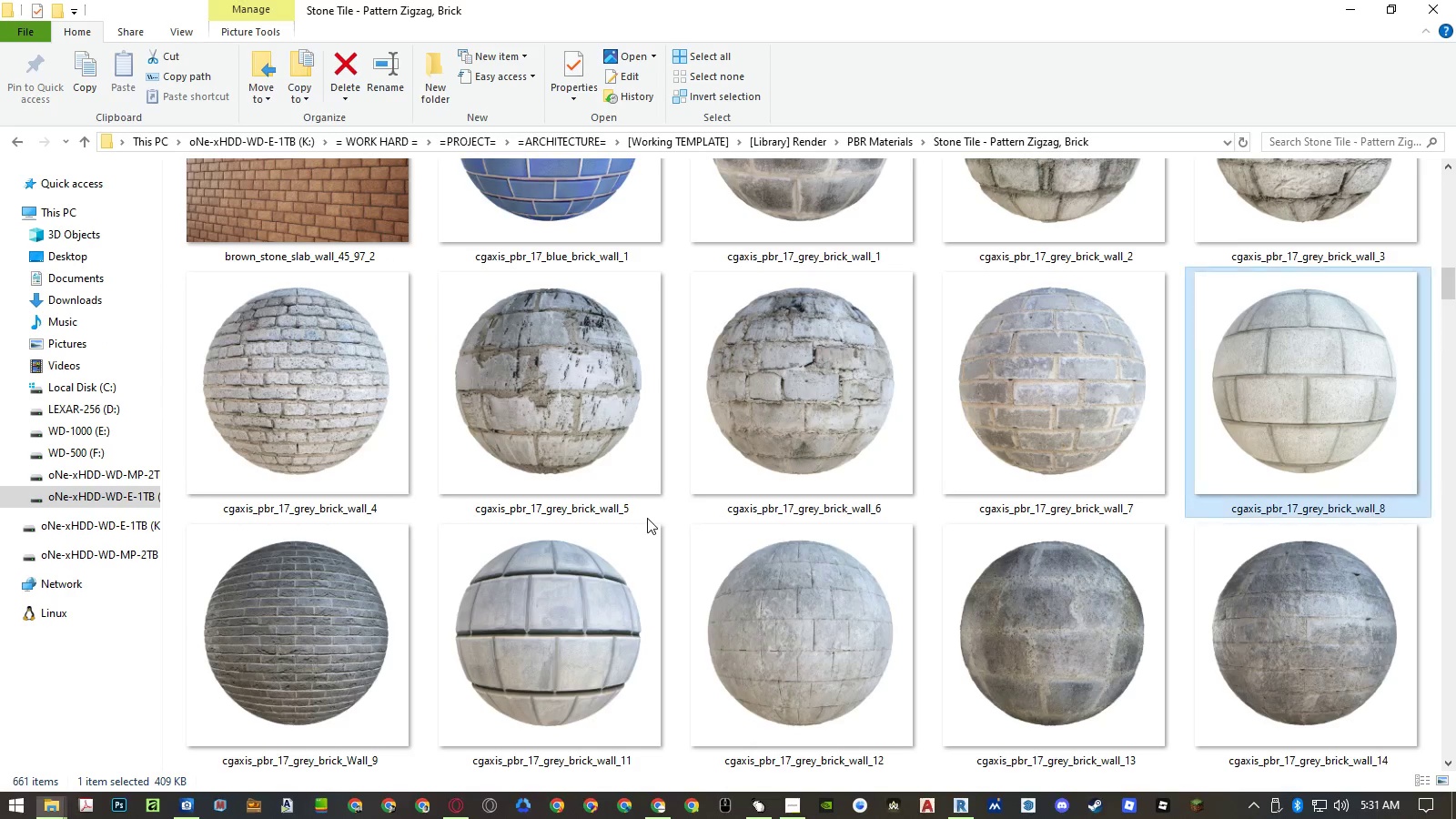 
double_click([1133, 138])
 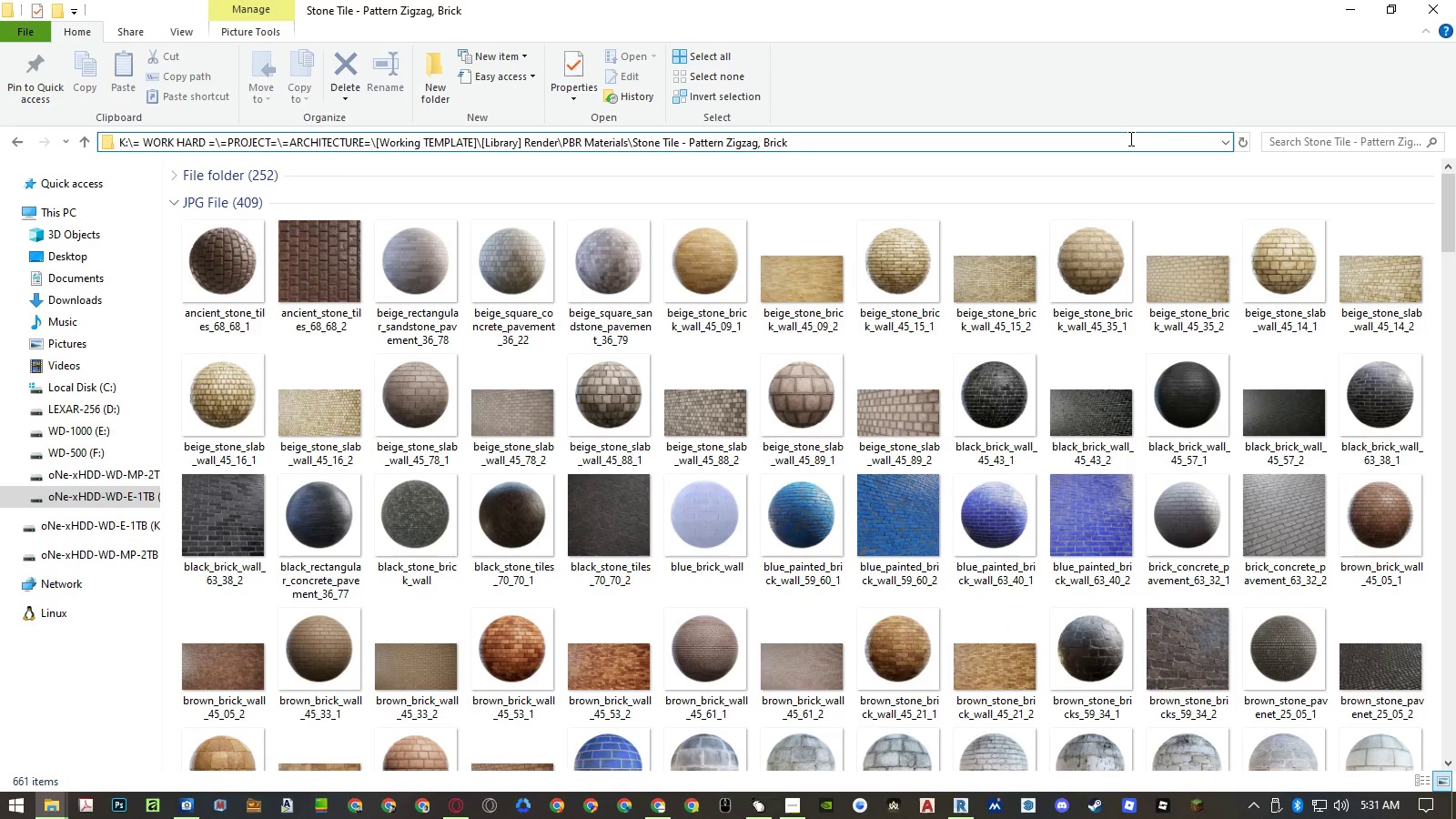 
key(Backslash)
 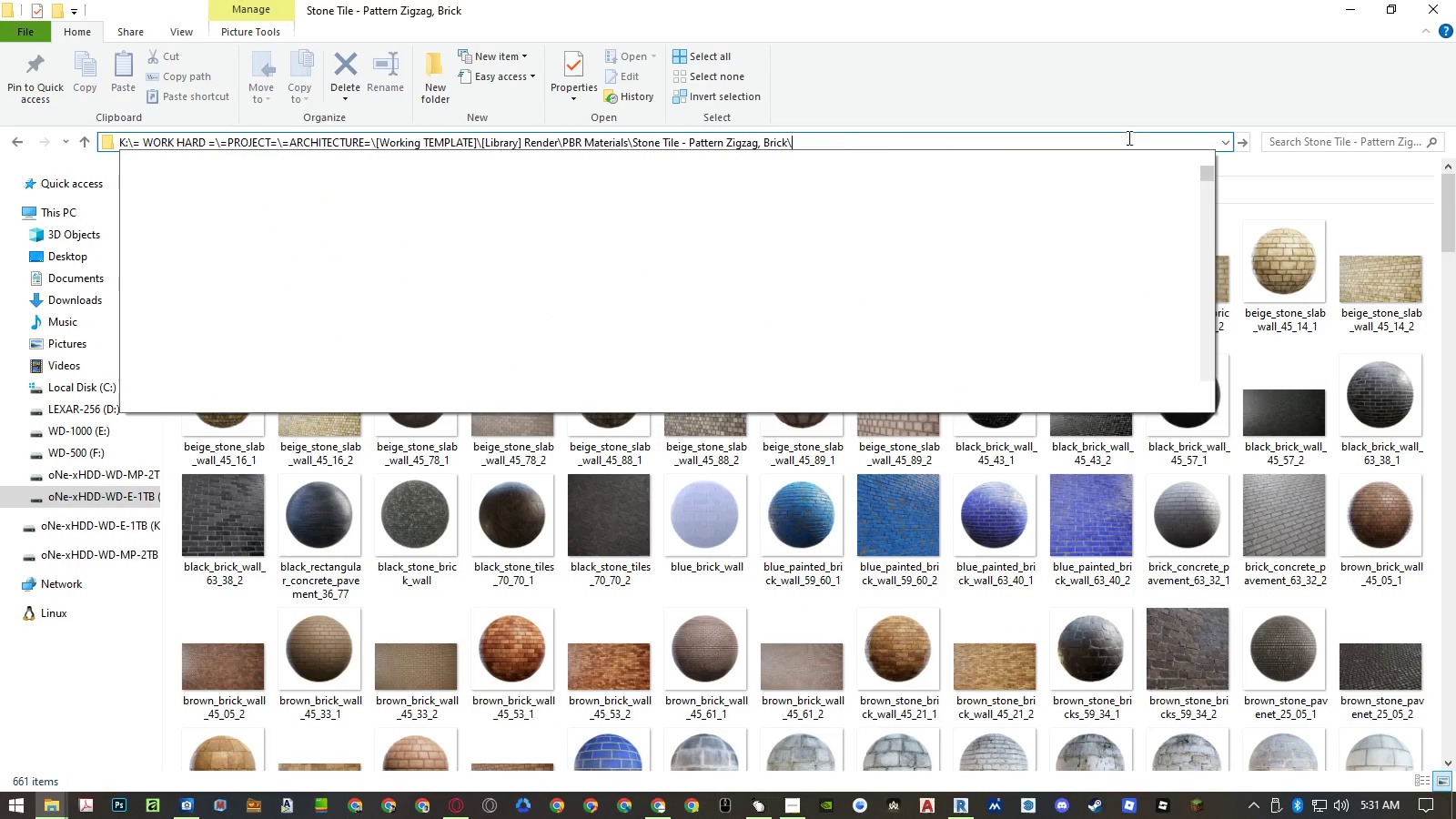 
key(Control+ControlLeft)
 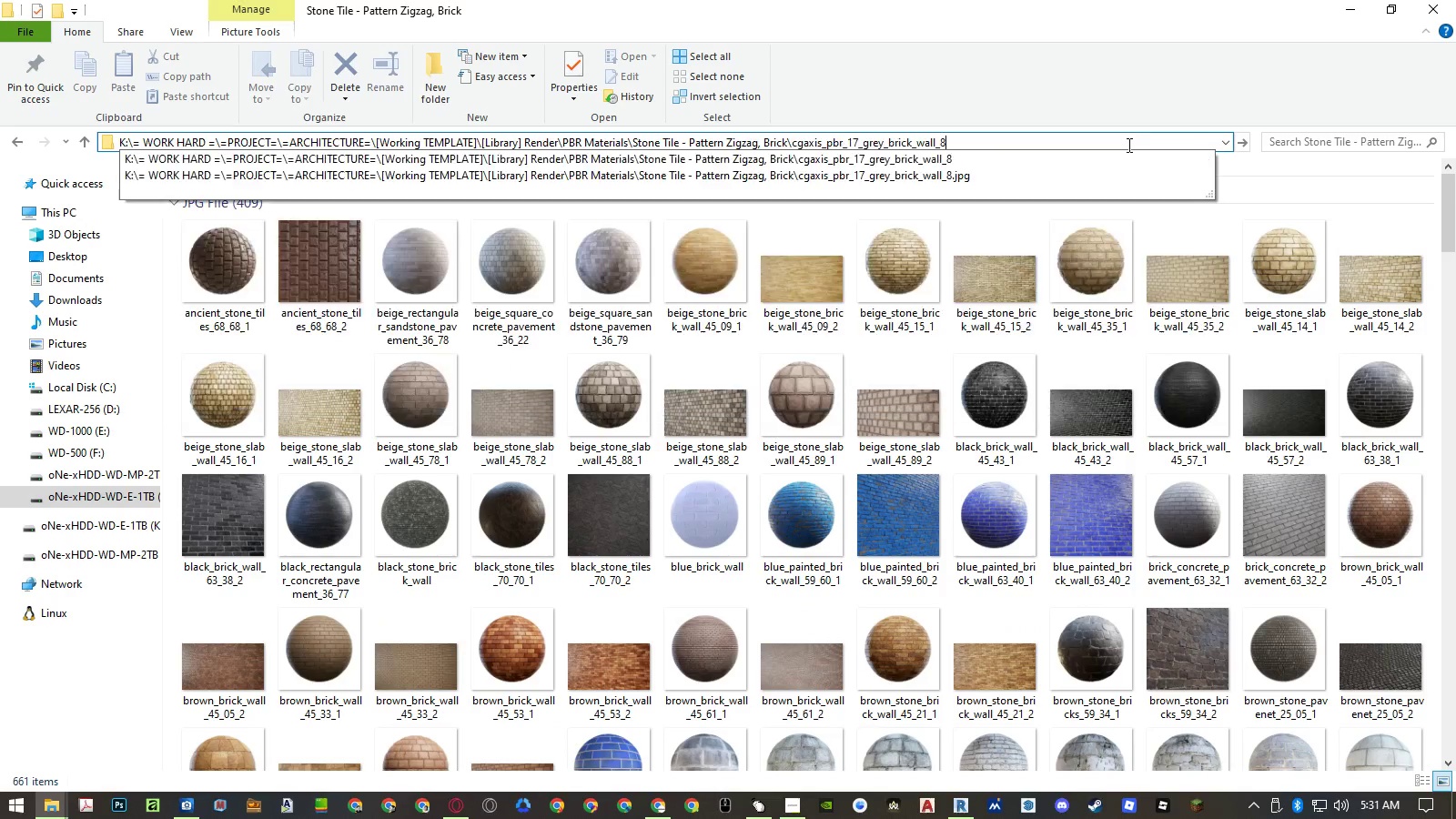 
key(Control+V)
 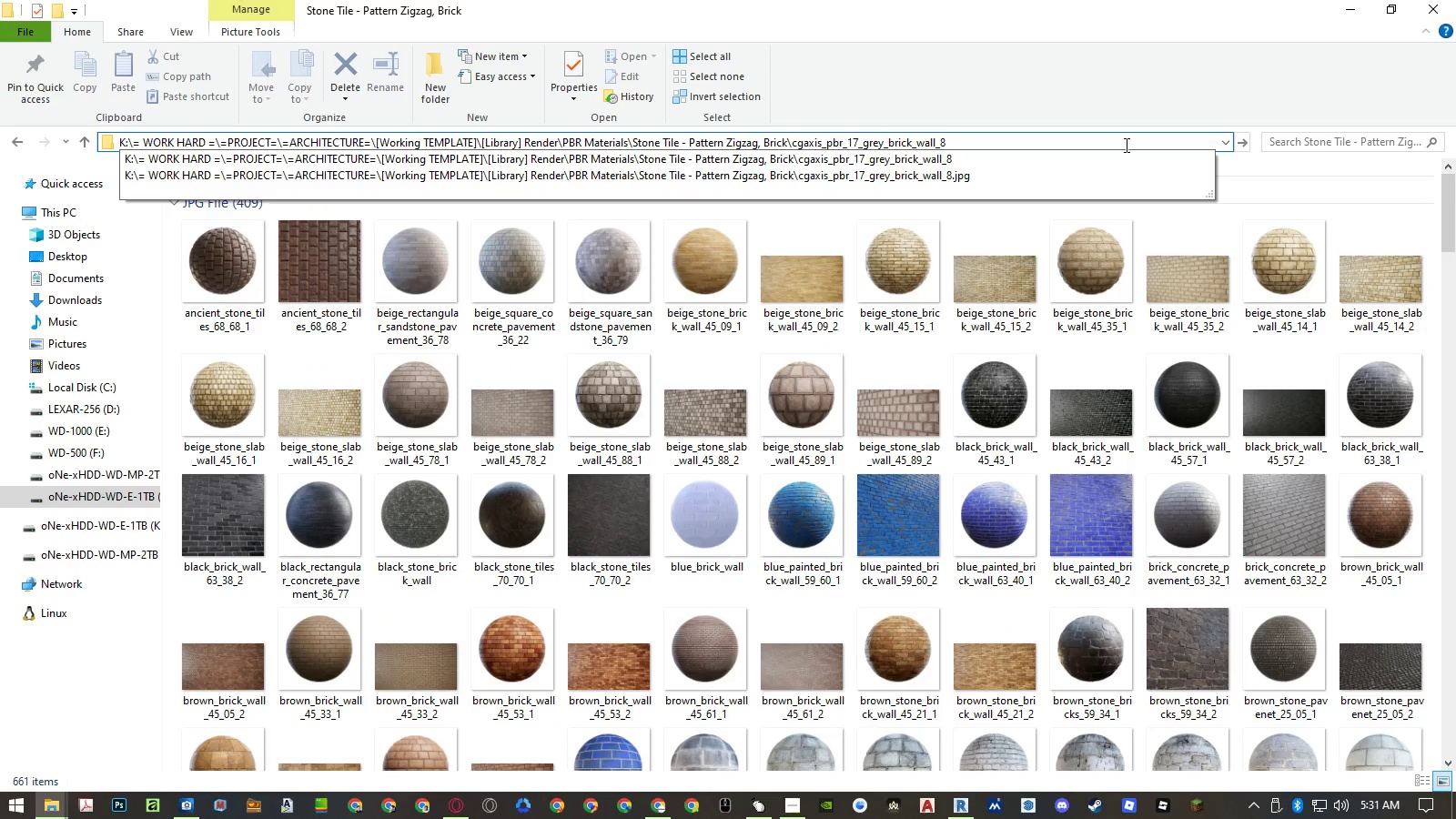 
key(Enter)
 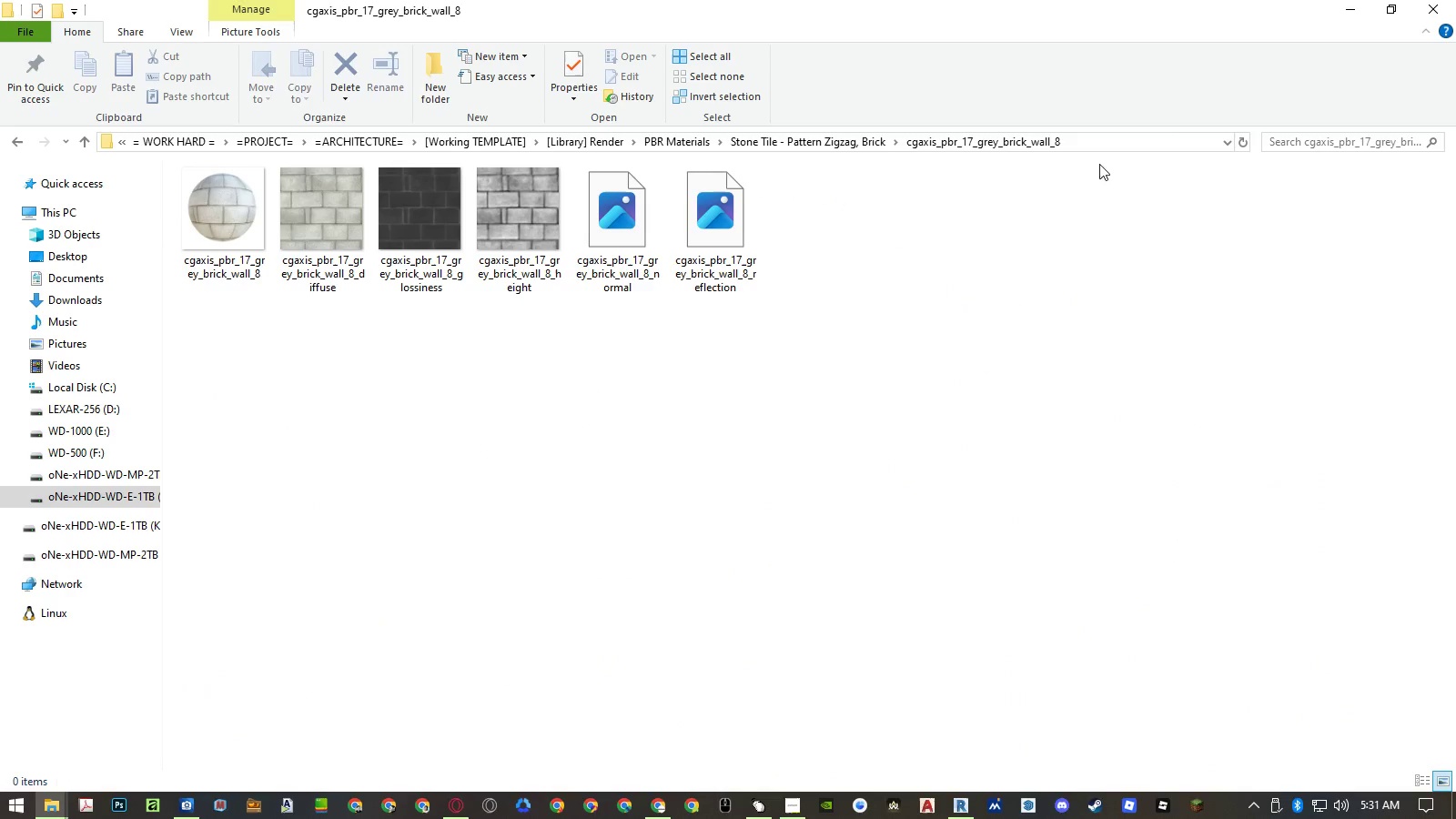 
left_click([883, 295])
 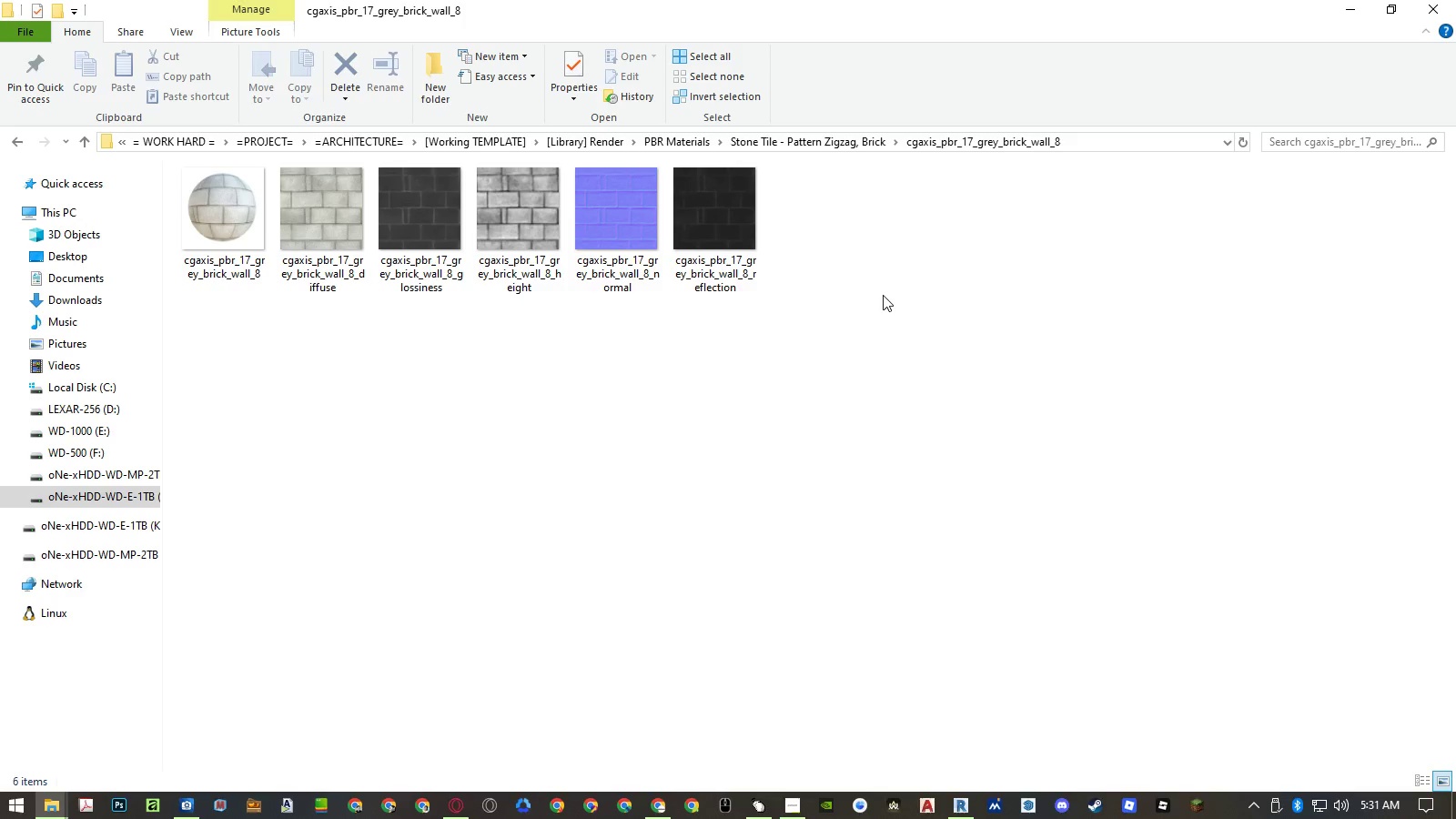 
right_click([883, 295])
 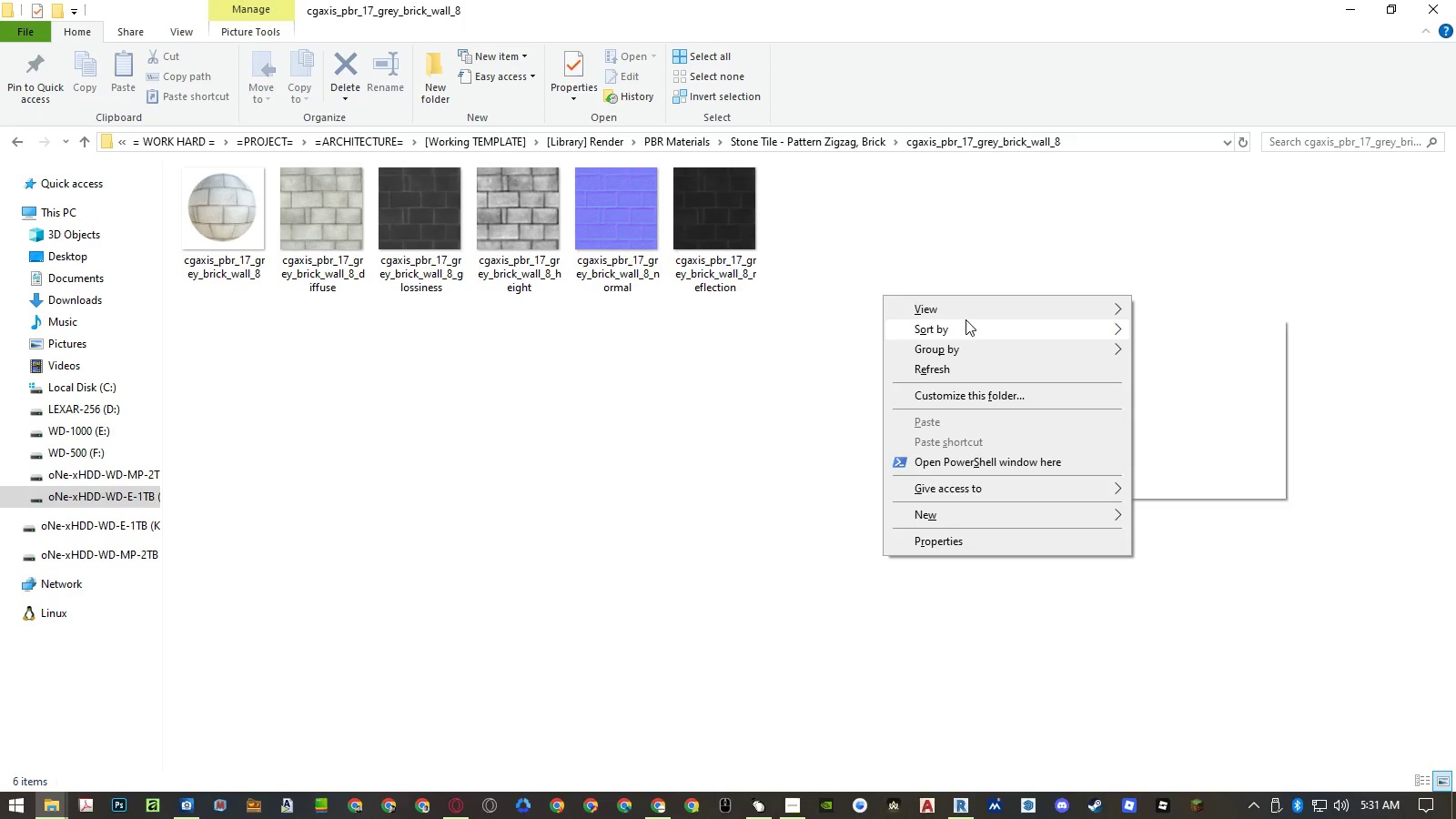 
left_click([977, 313])
 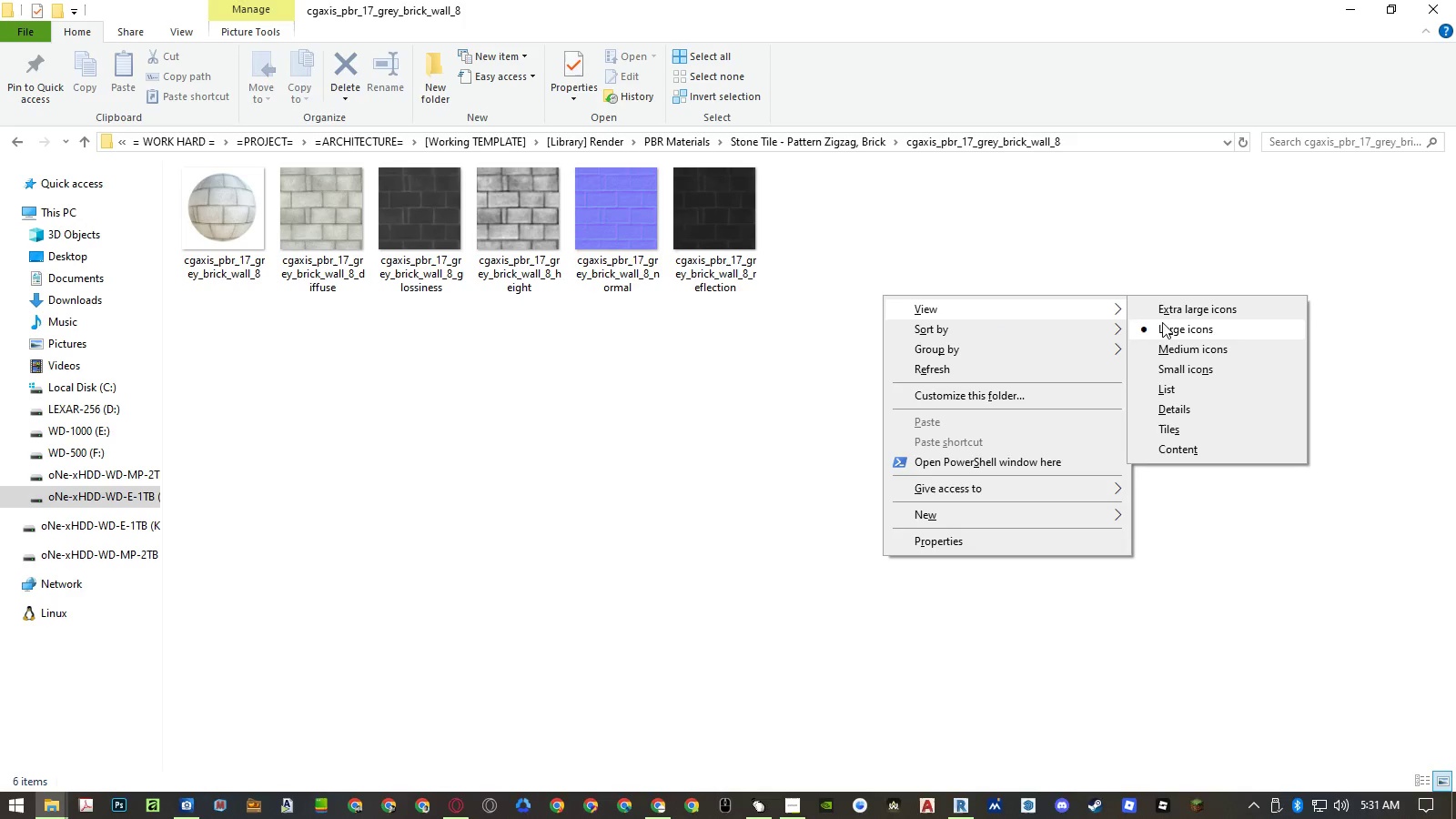 
left_click([1176, 312])
 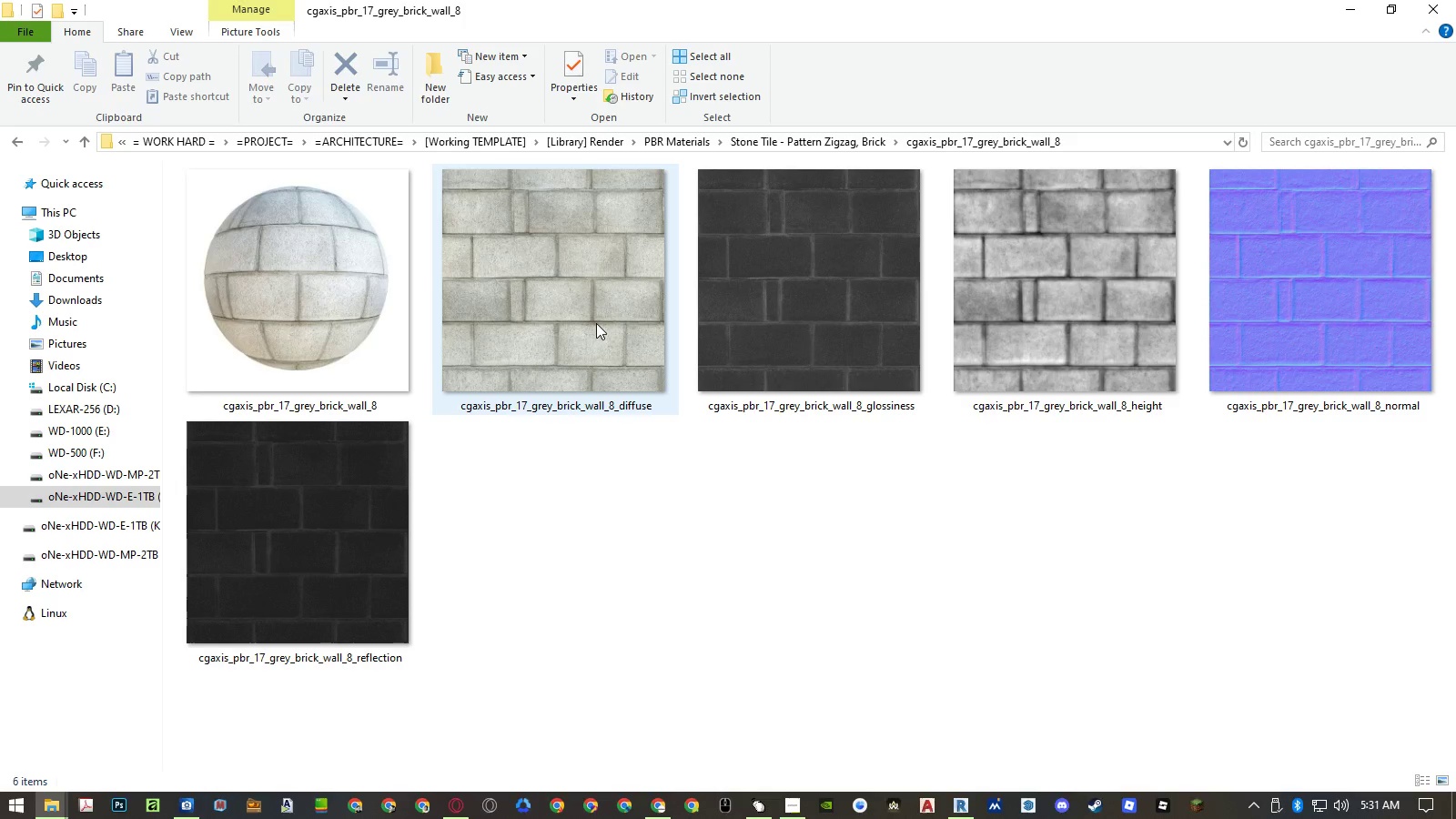 
left_click([596, 323])
 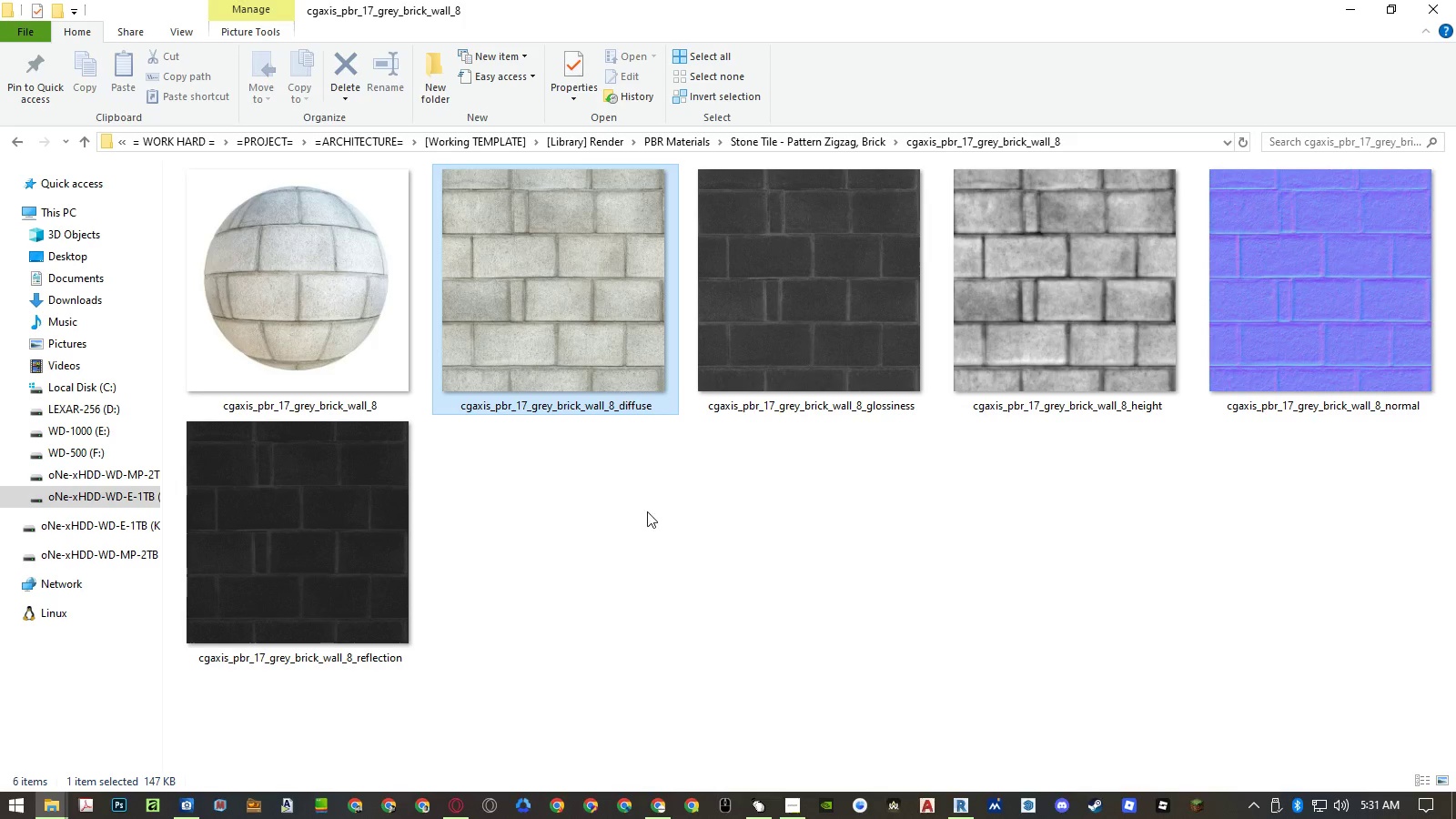 
left_click([647, 518])
 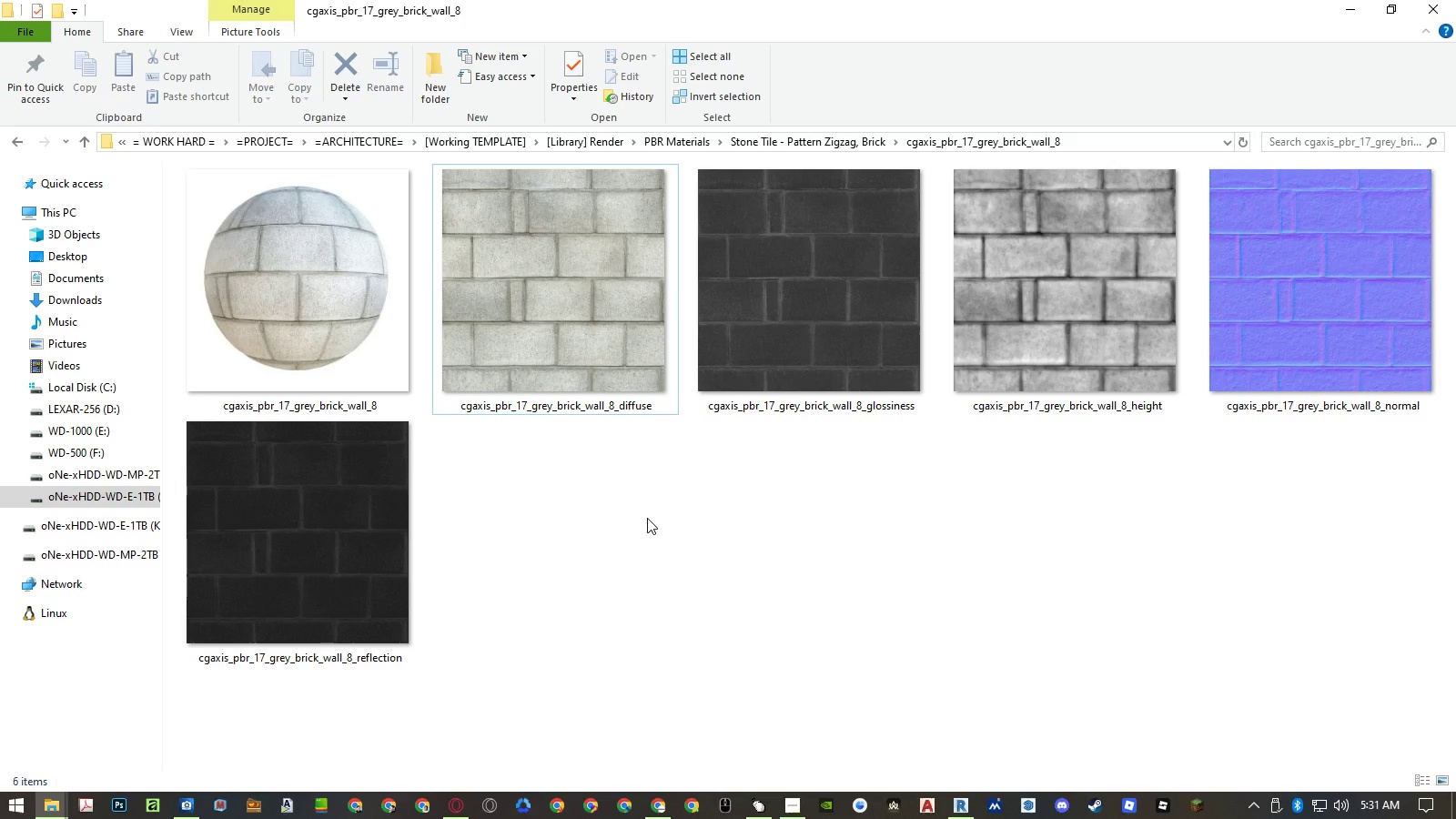 
hold_key(key=AltLeft, duration=12.5)
 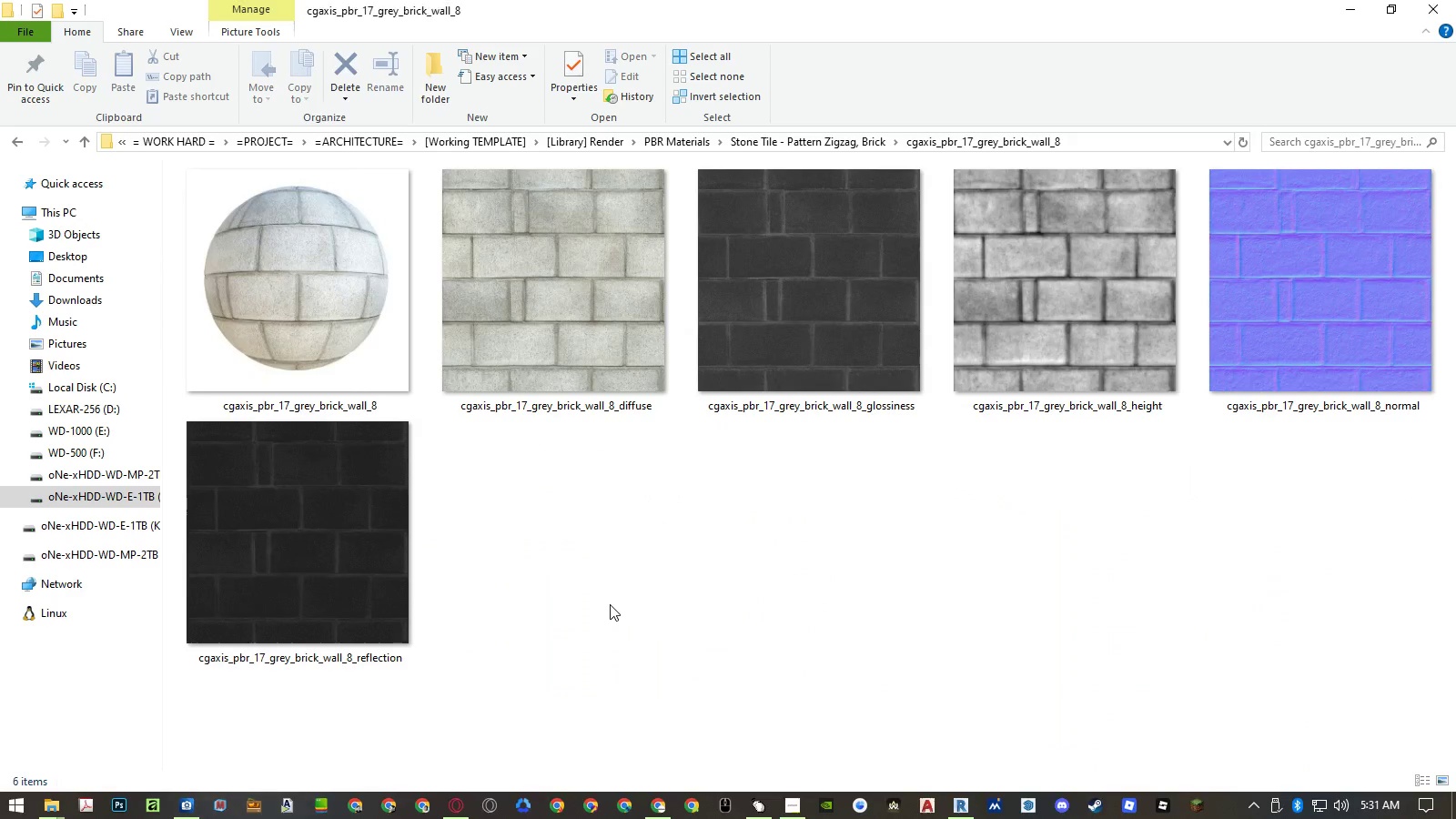 
hold_key(key=Tab, duration=12.42)
 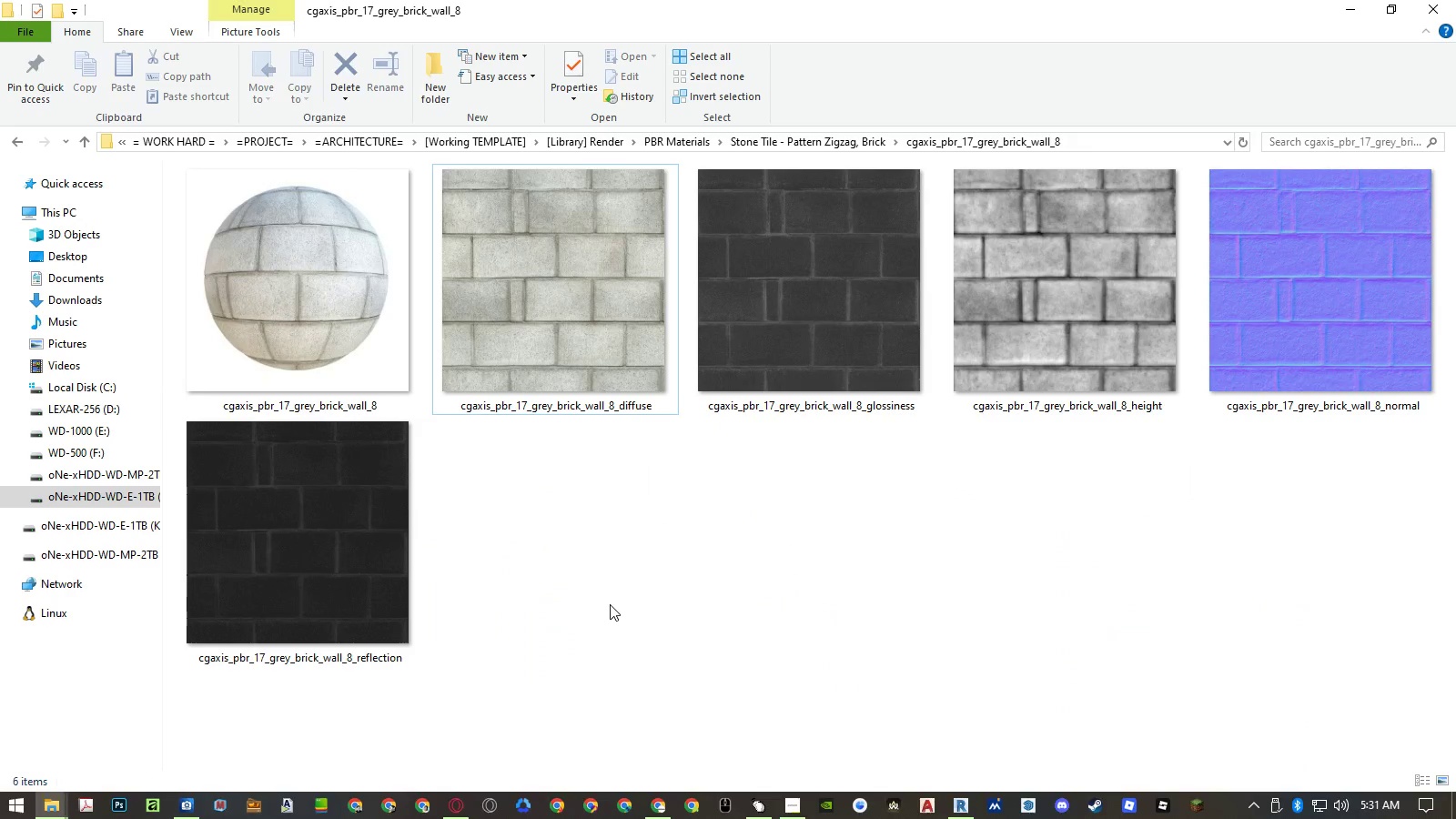 
left_click([611, 604])
 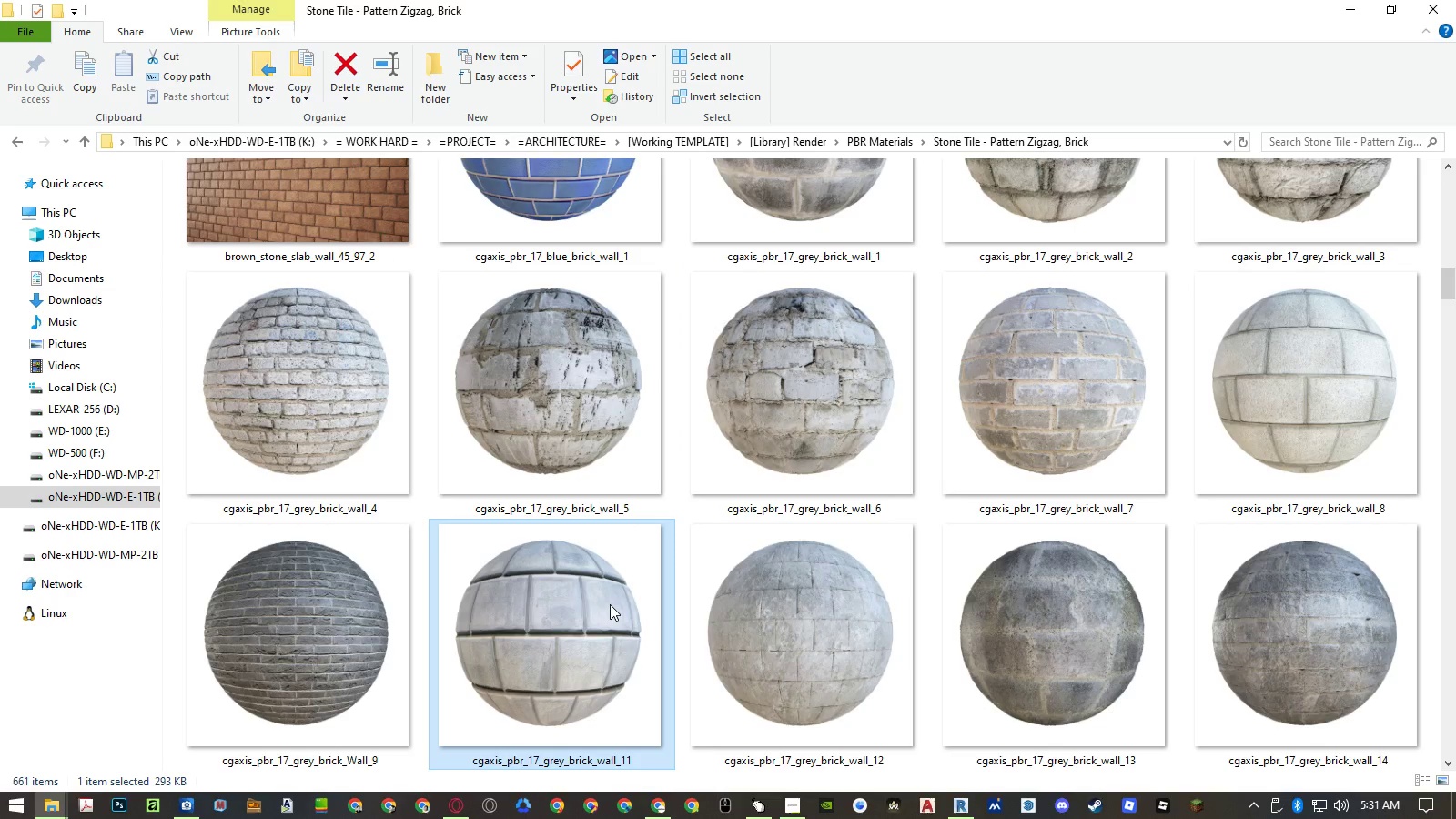 
key(ArrowDown)
 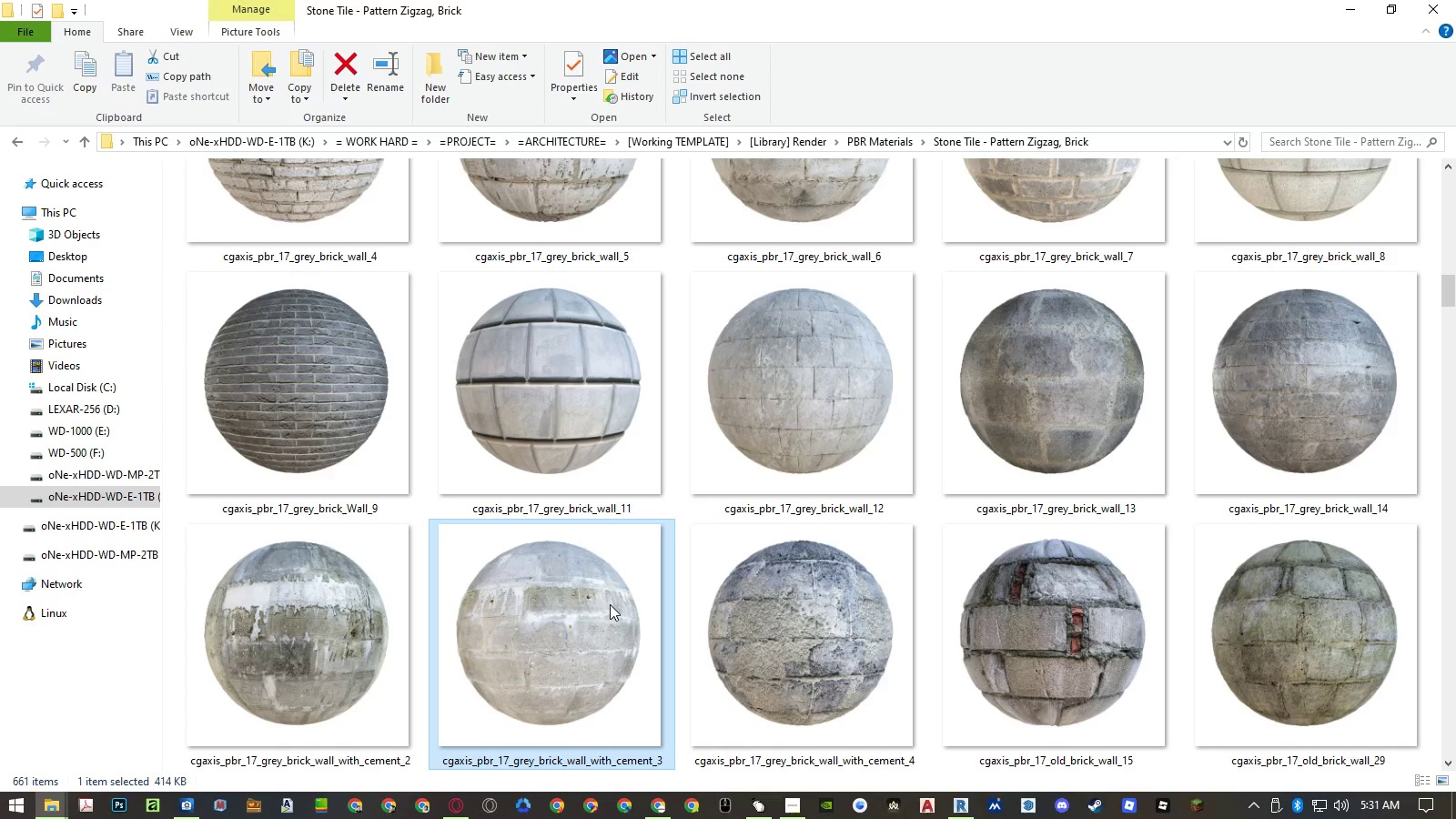 
key(ArrowDown)
 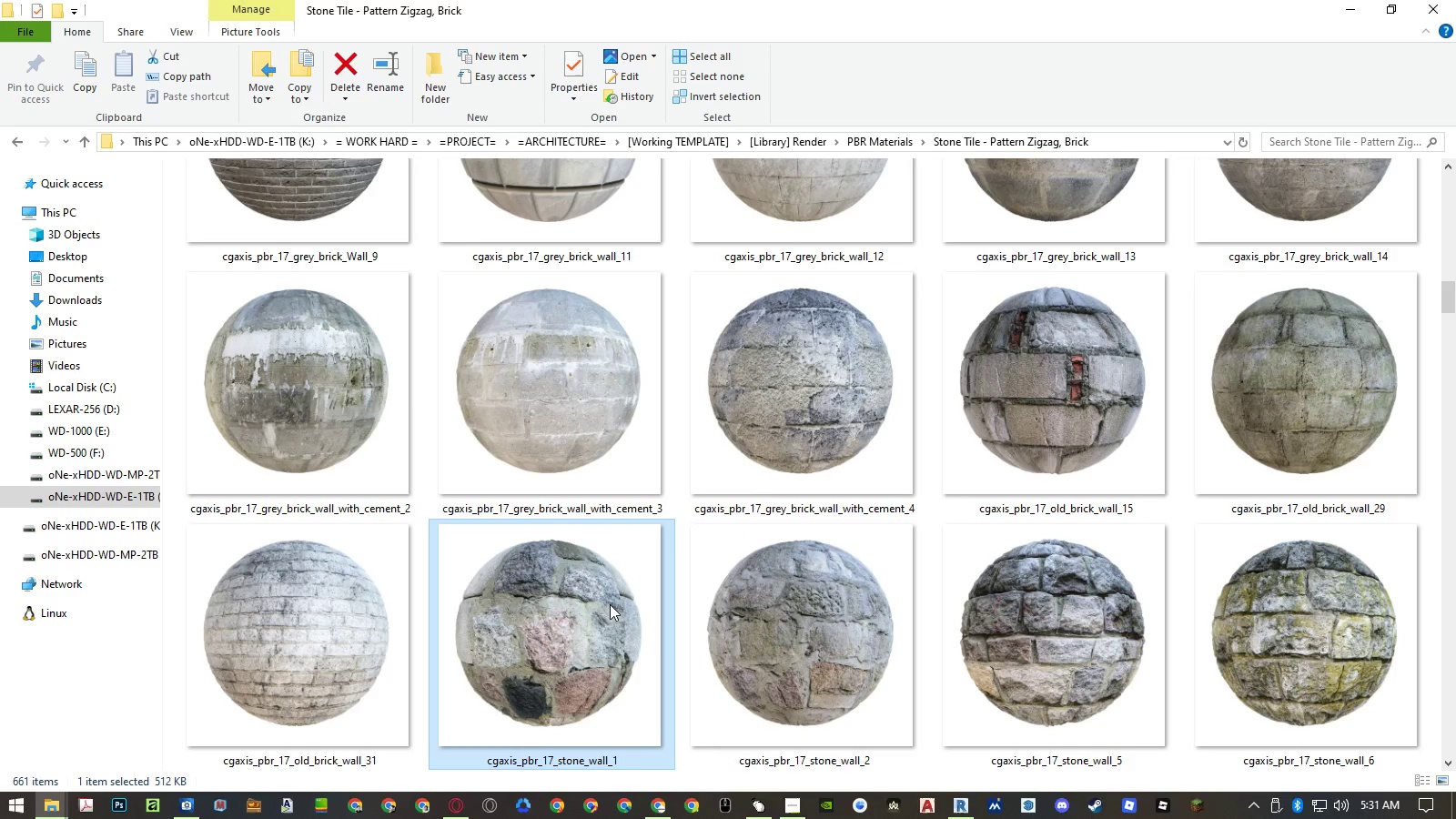 
key(ArrowDown)
 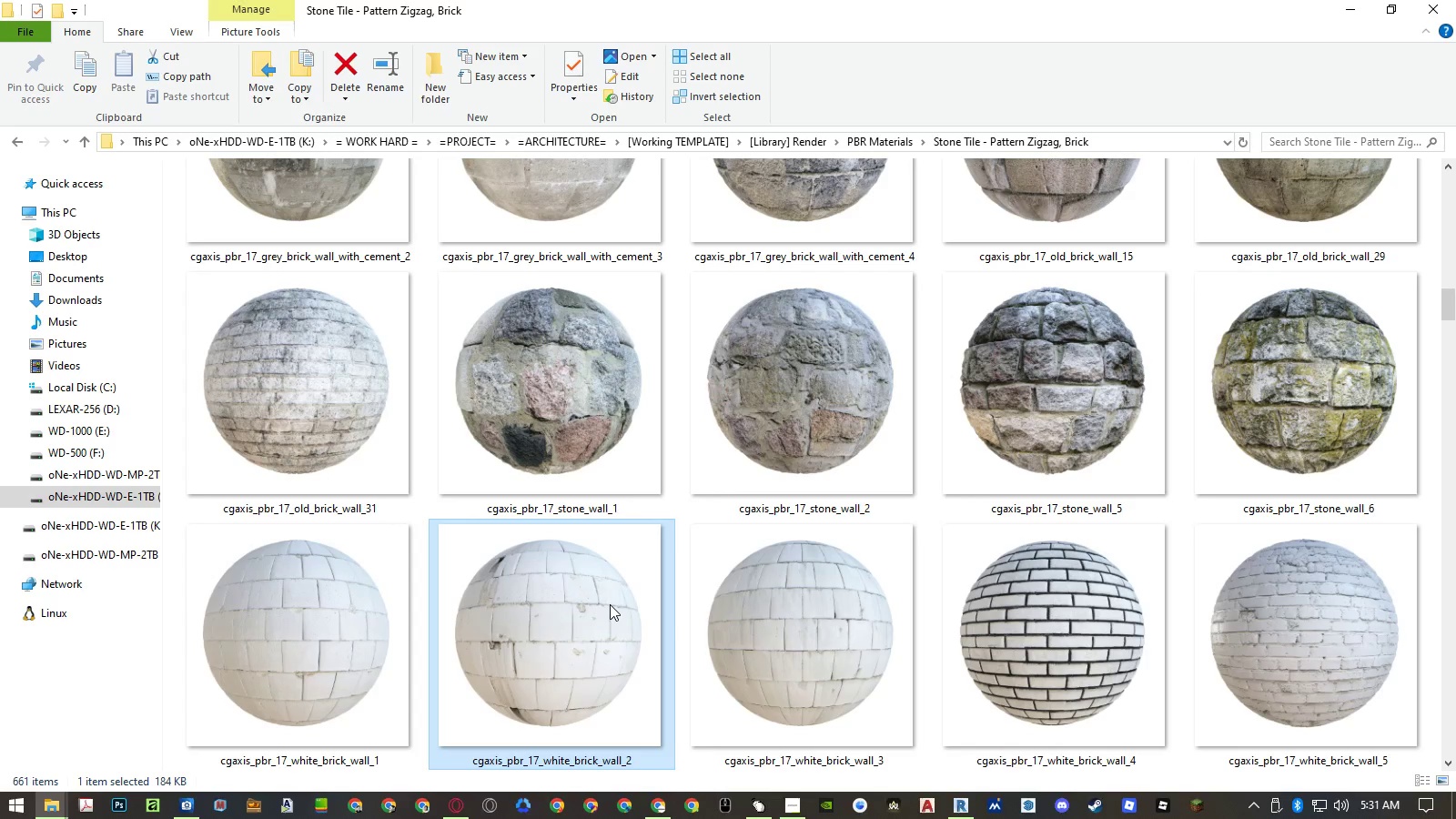 
key(ArrowDown)
 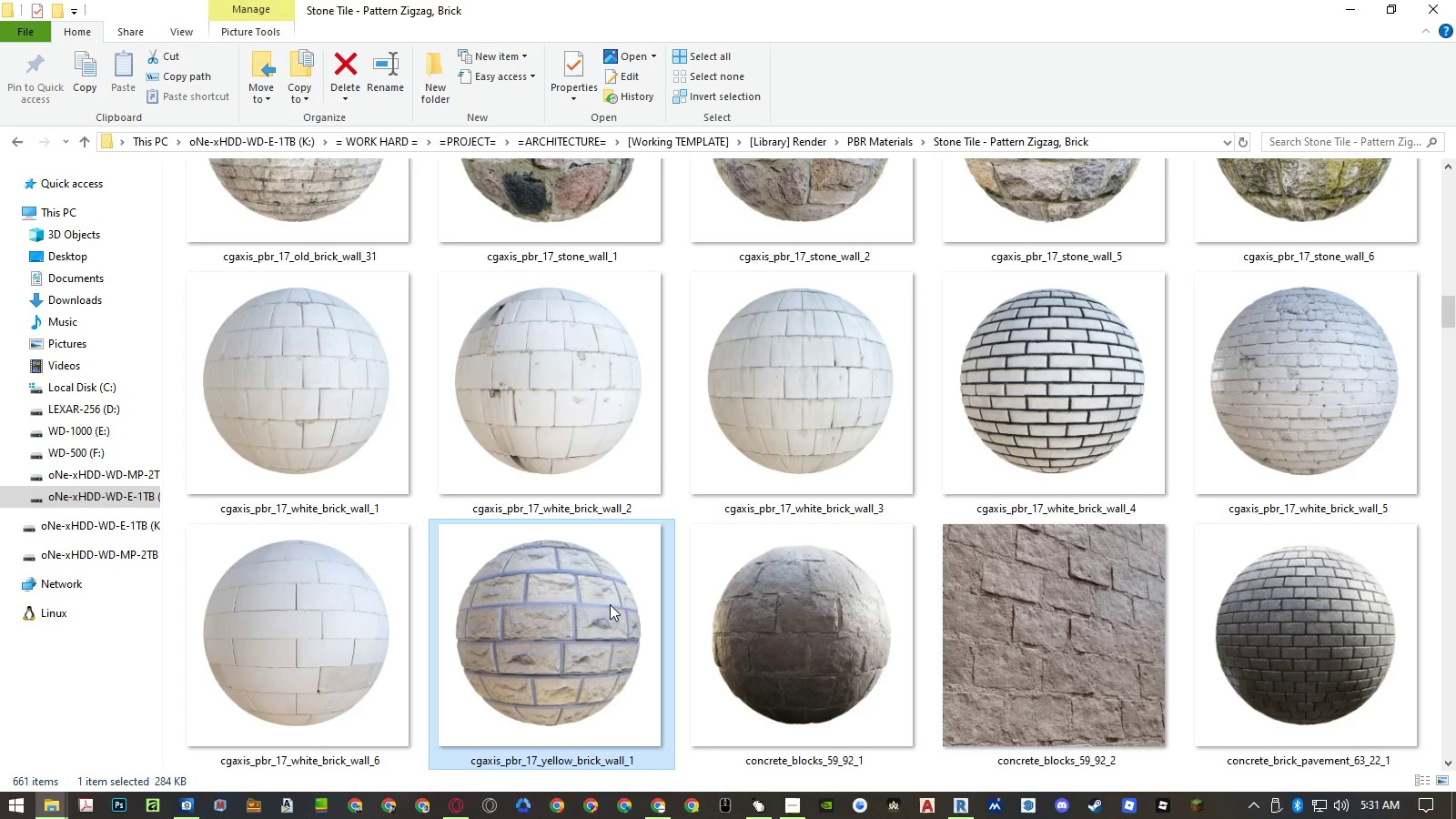 
key(ArrowLeft)
 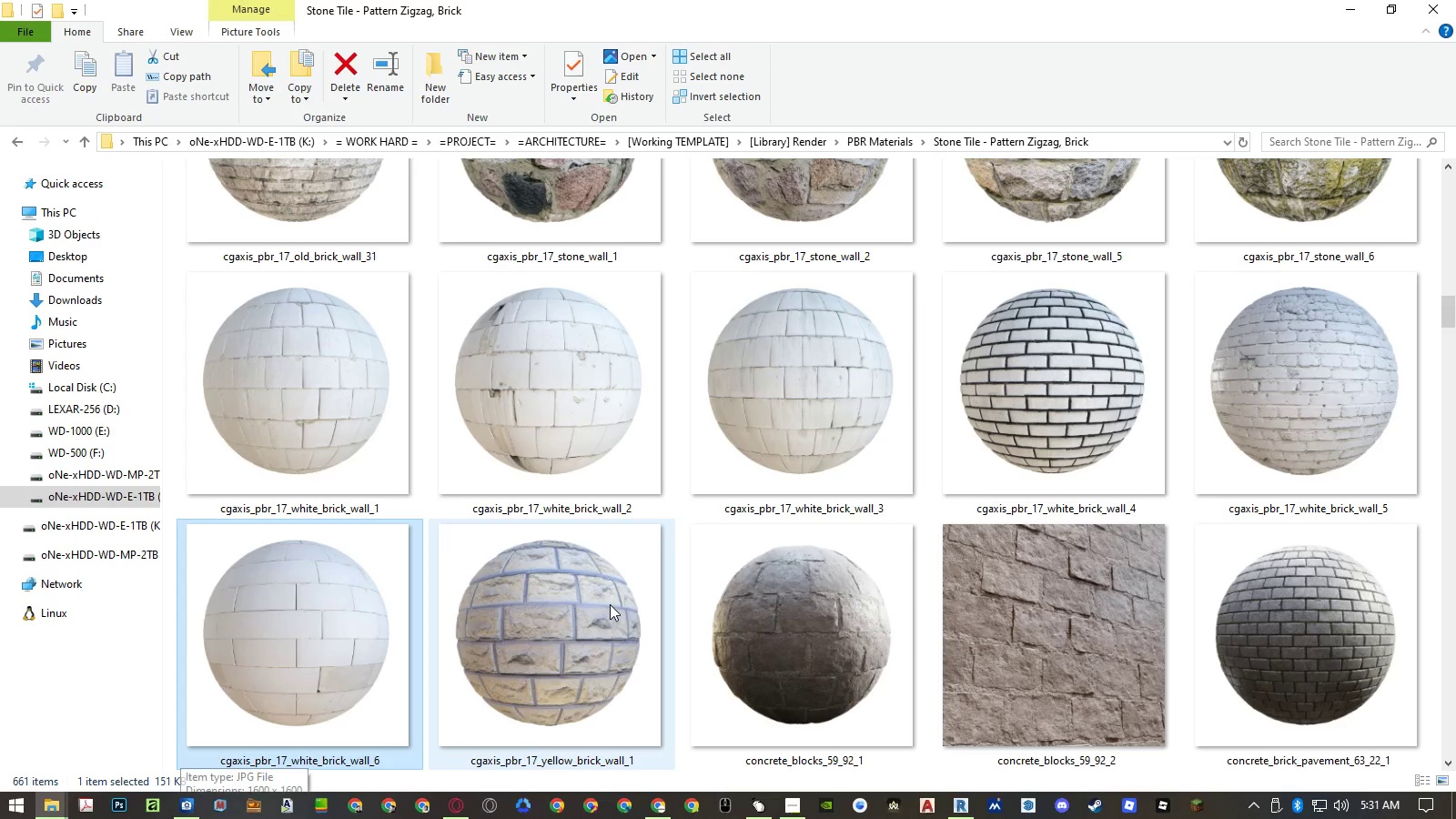 
hold_key(key=AltLeft, duration=2.47)
 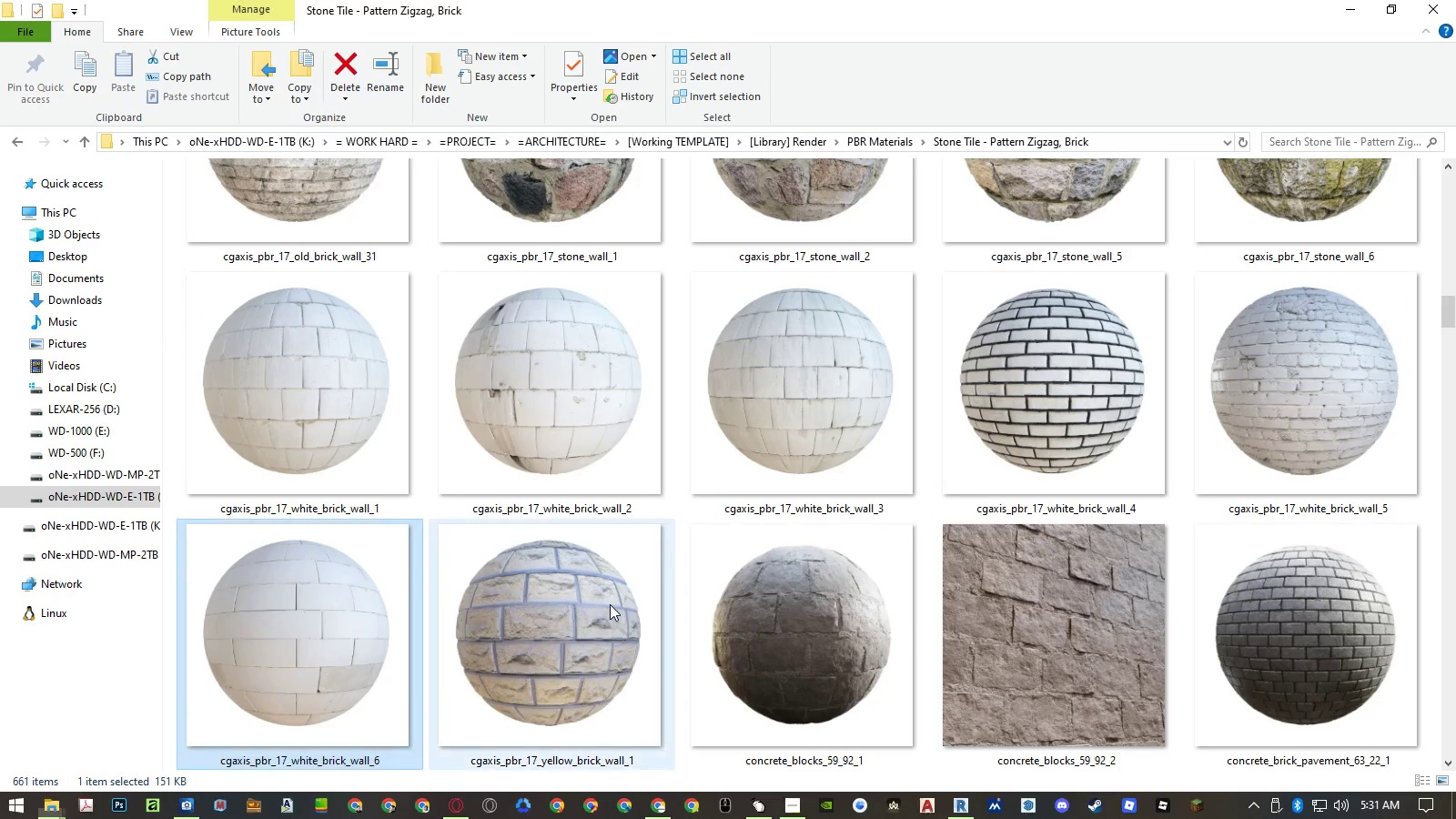 
hold_key(key=Tab, duration=2.52)
 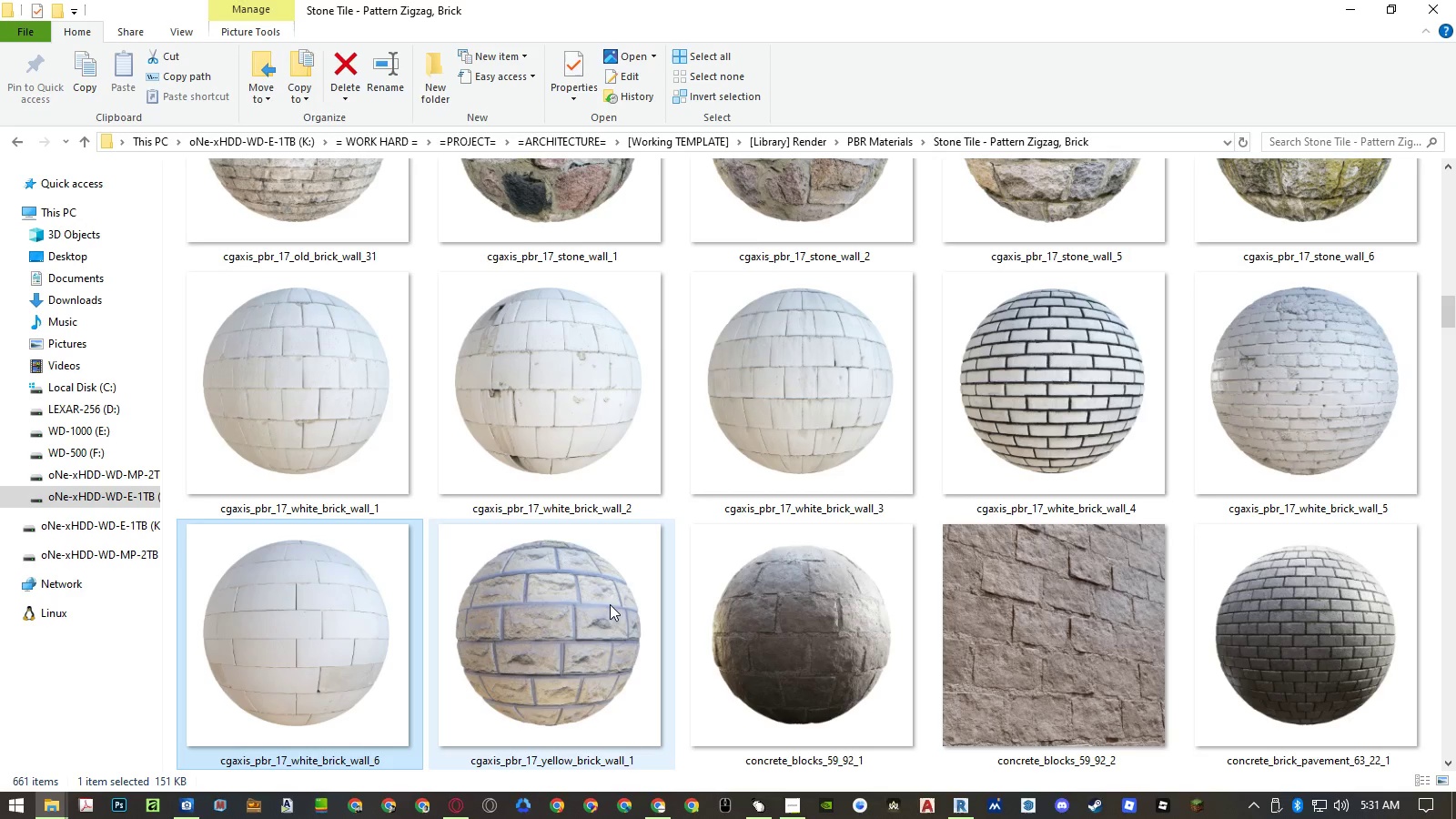 
hold_key(key=AltLeft, duration=8.83)
 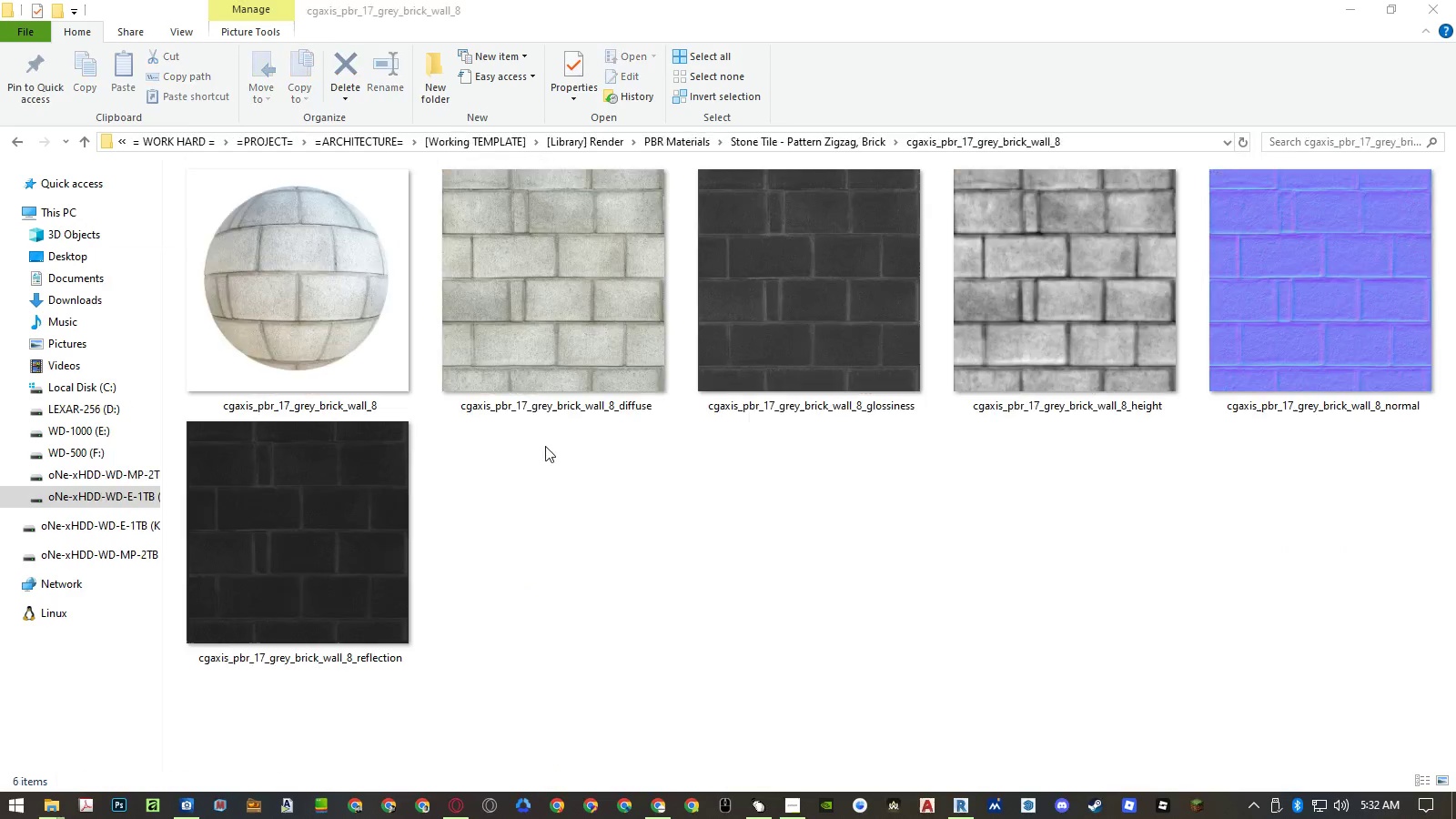 
hold_key(key=Tab, duration=8.95)
 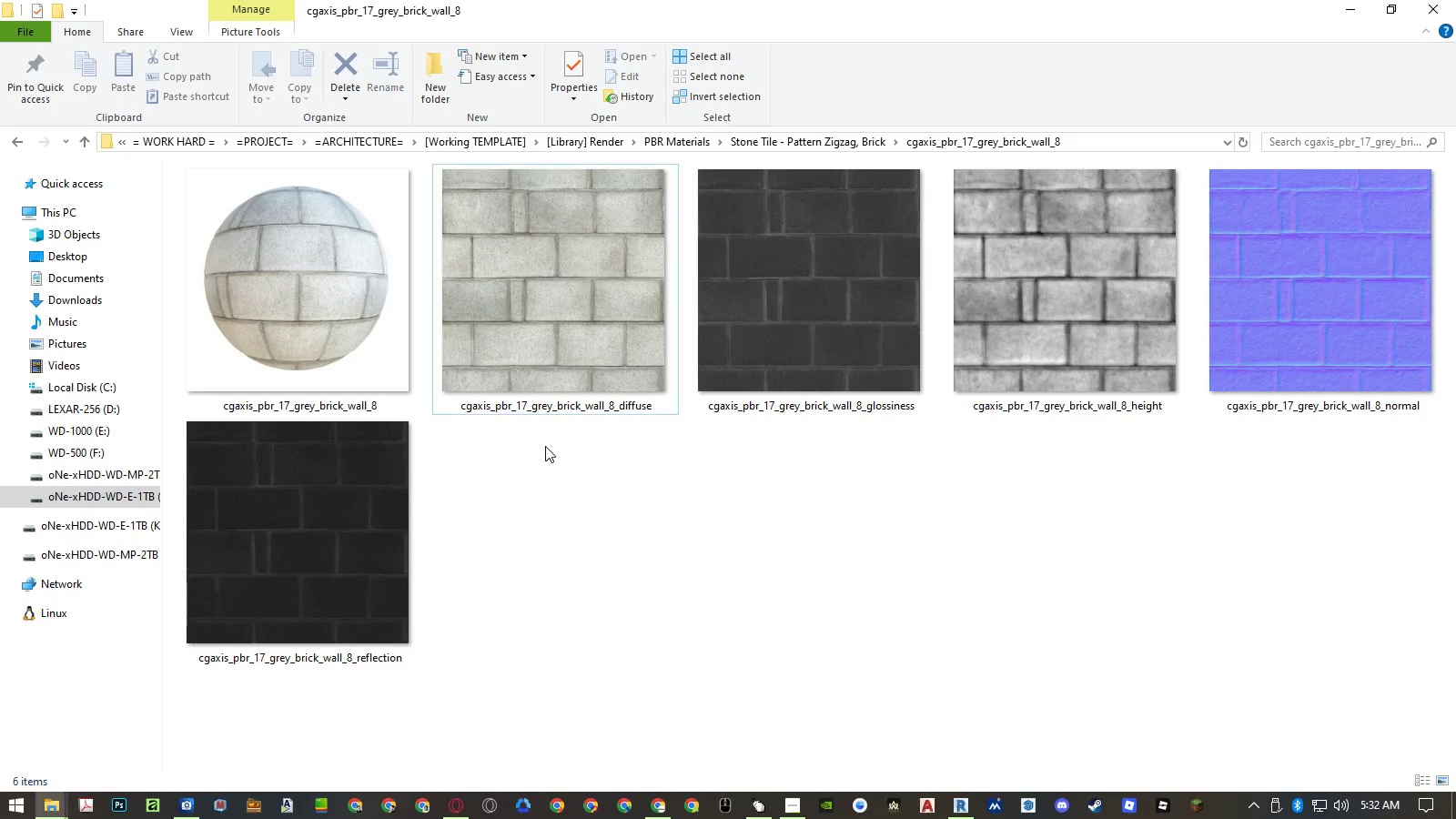 
key(ArrowDown)
 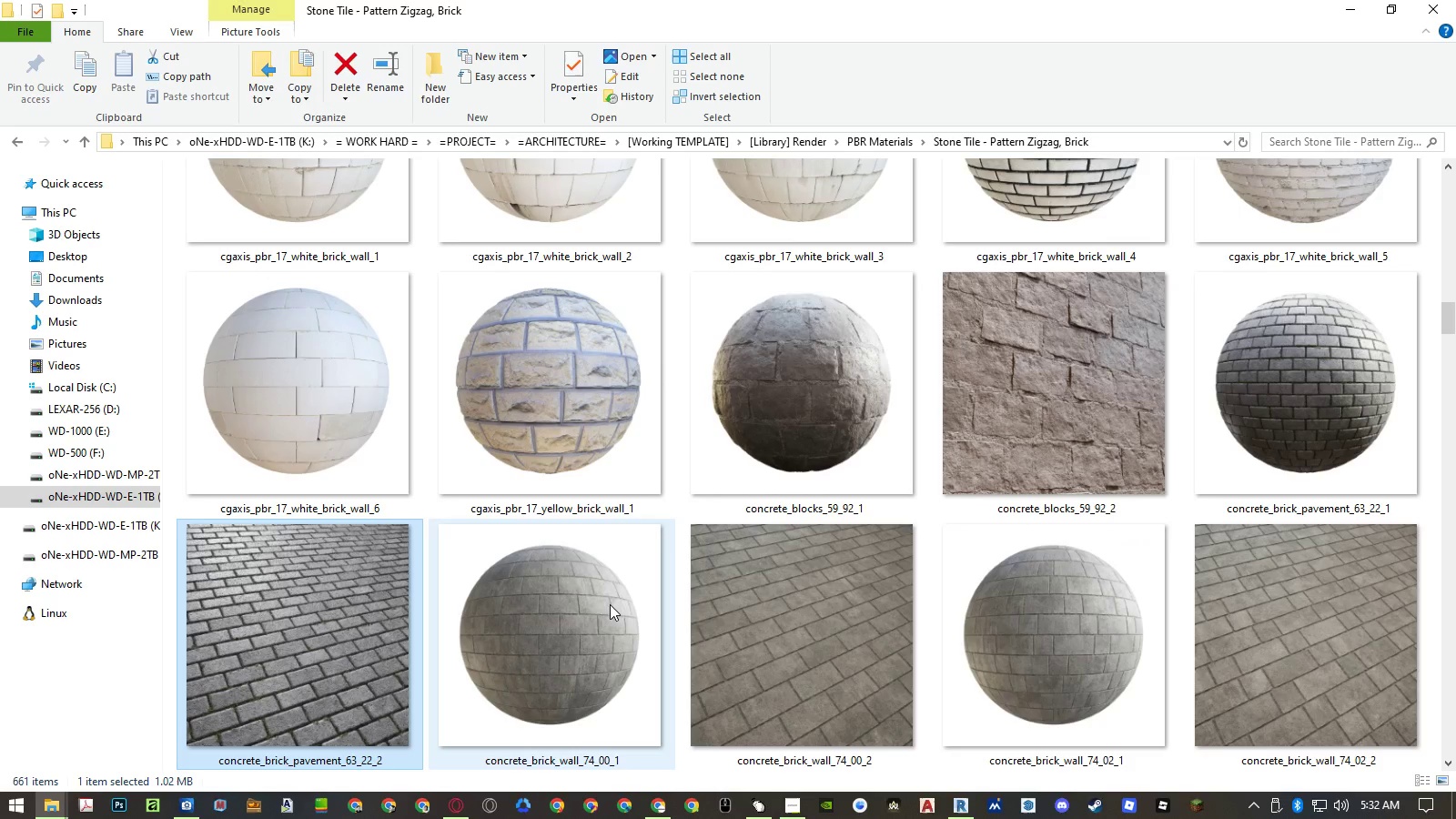 
key(ArrowUp)
 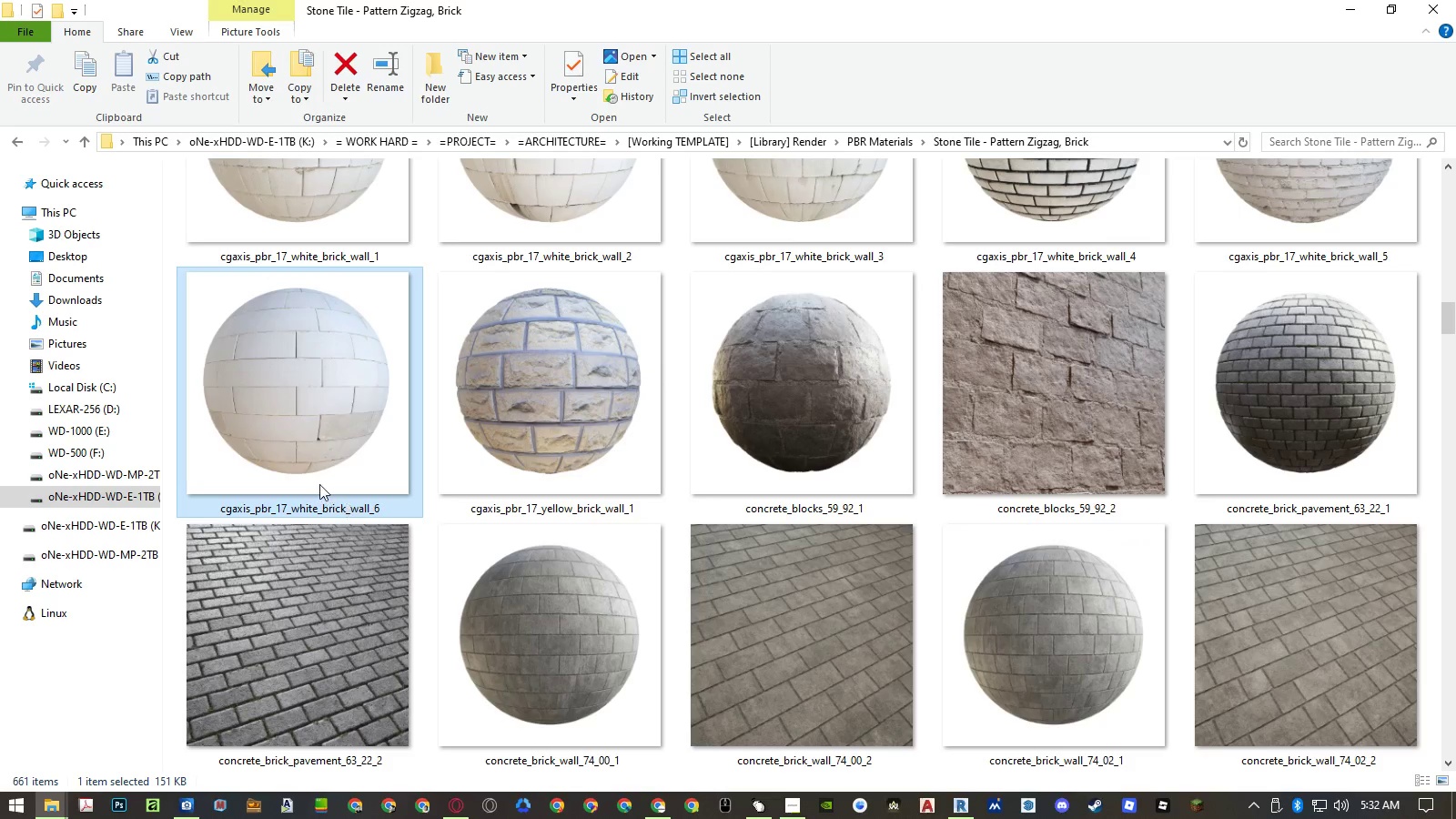 
left_click([314, 511])
 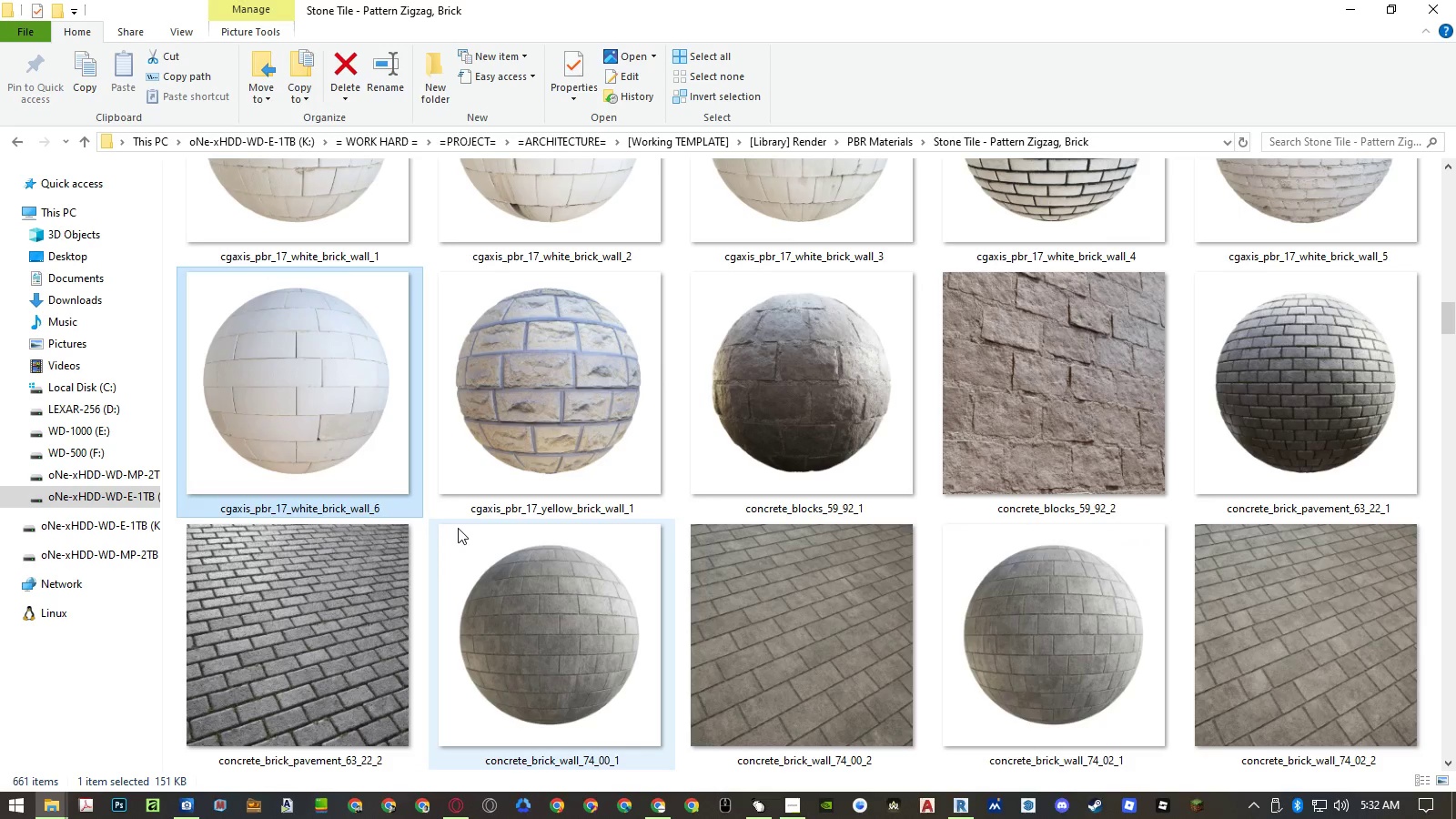 
key(Control+ControlLeft)
 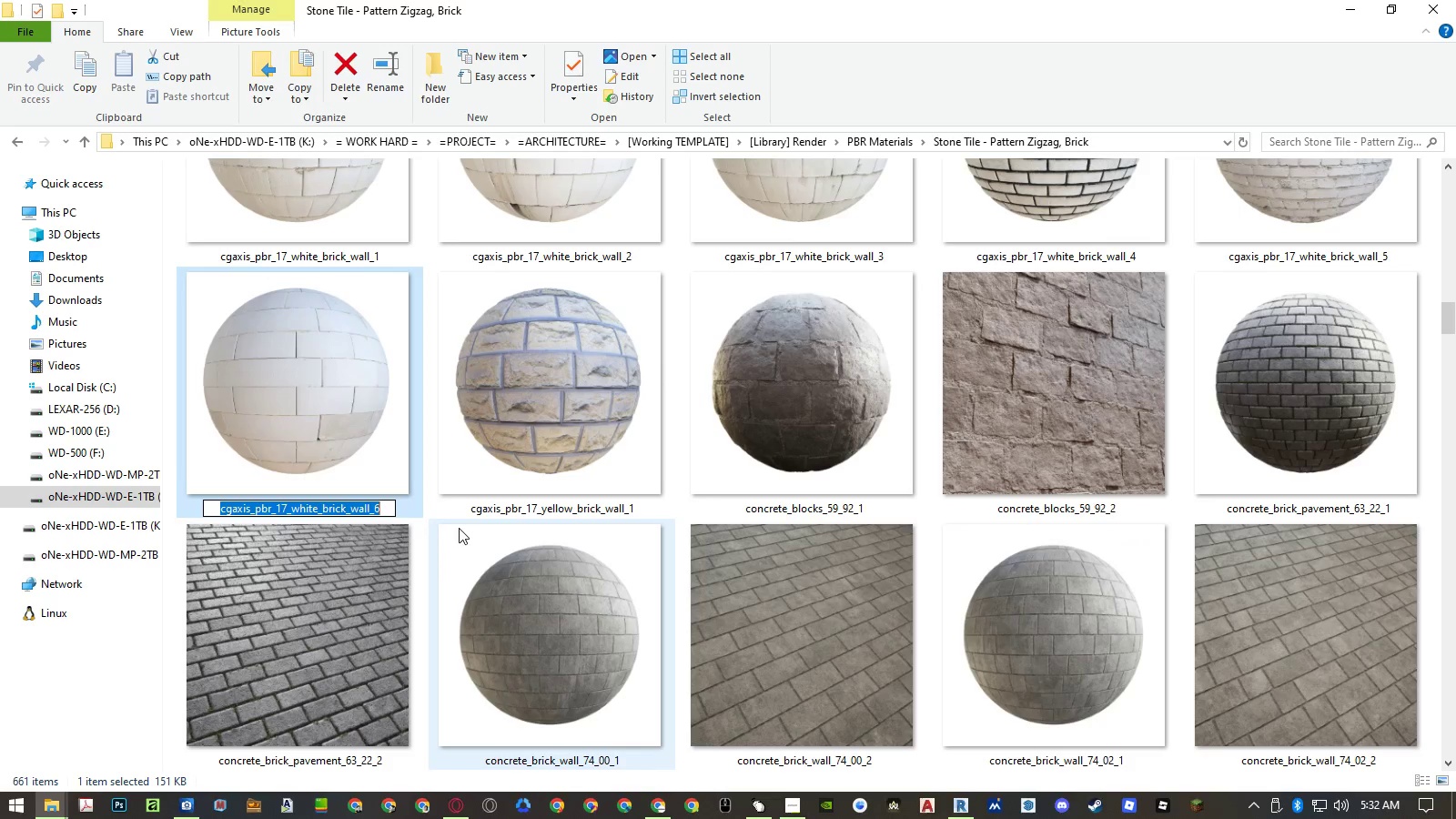 
key(Control+C)
 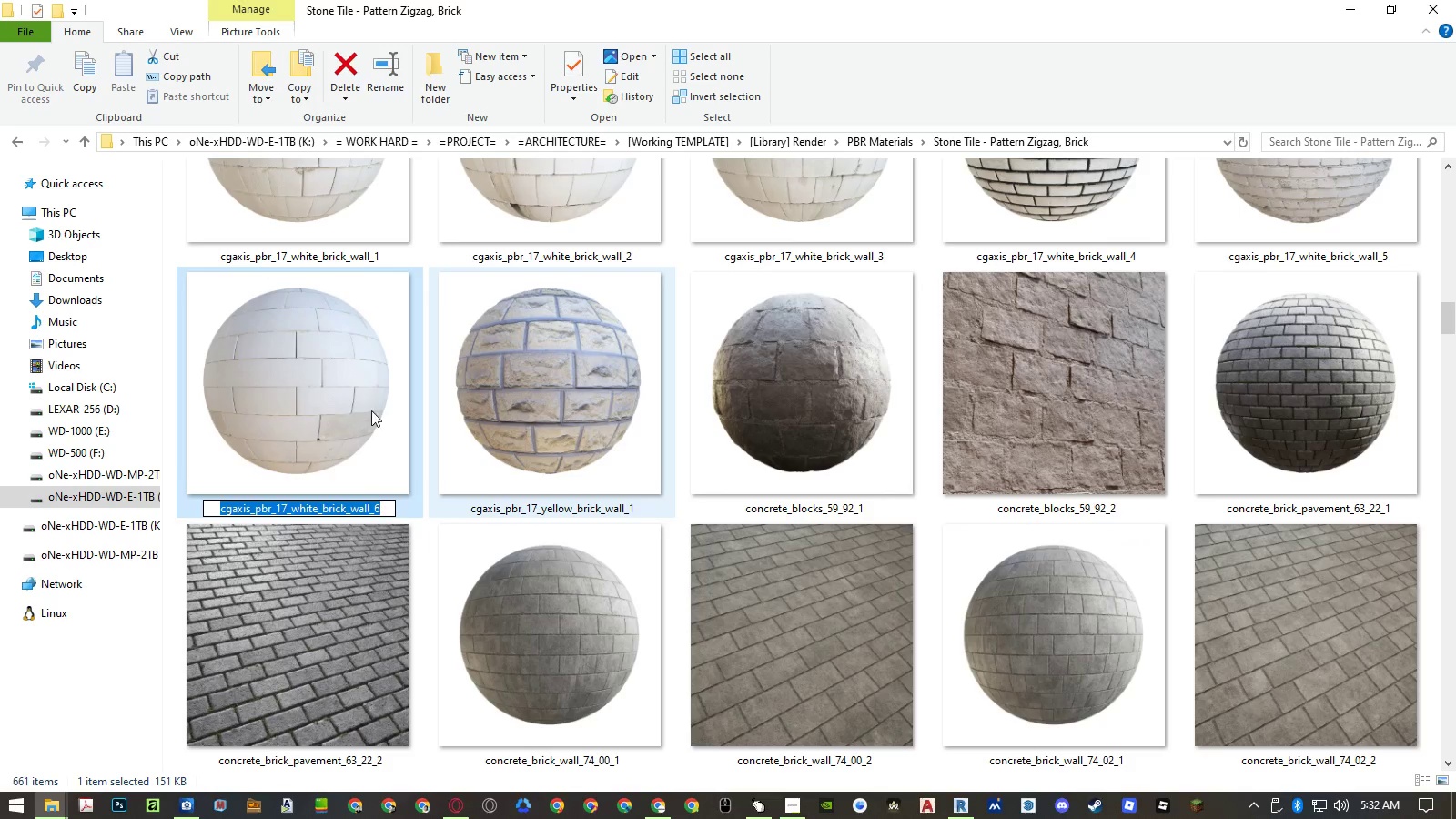 
left_click([349, 404])
 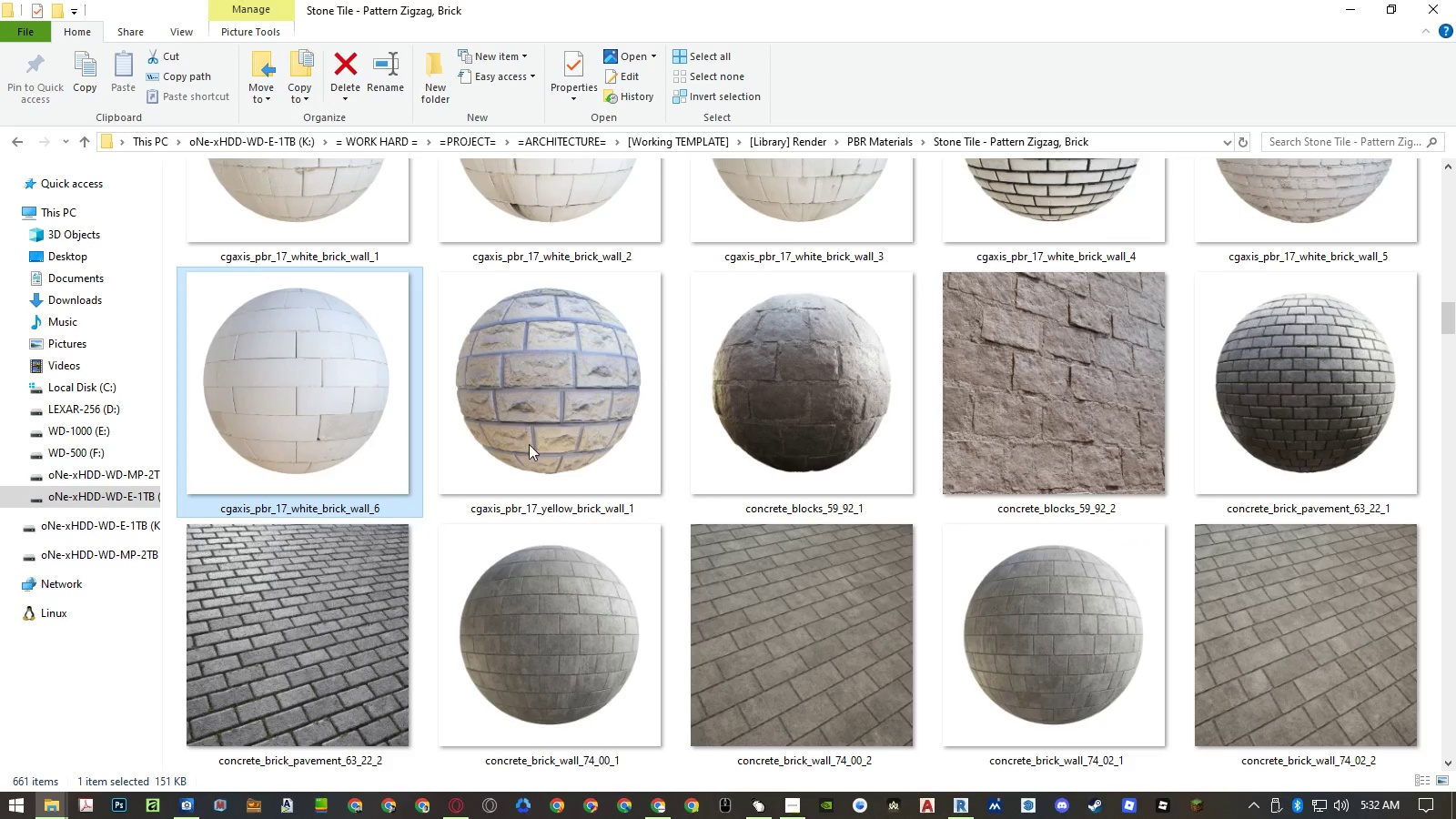 
hold_key(key=AltLeft, duration=12.41)
 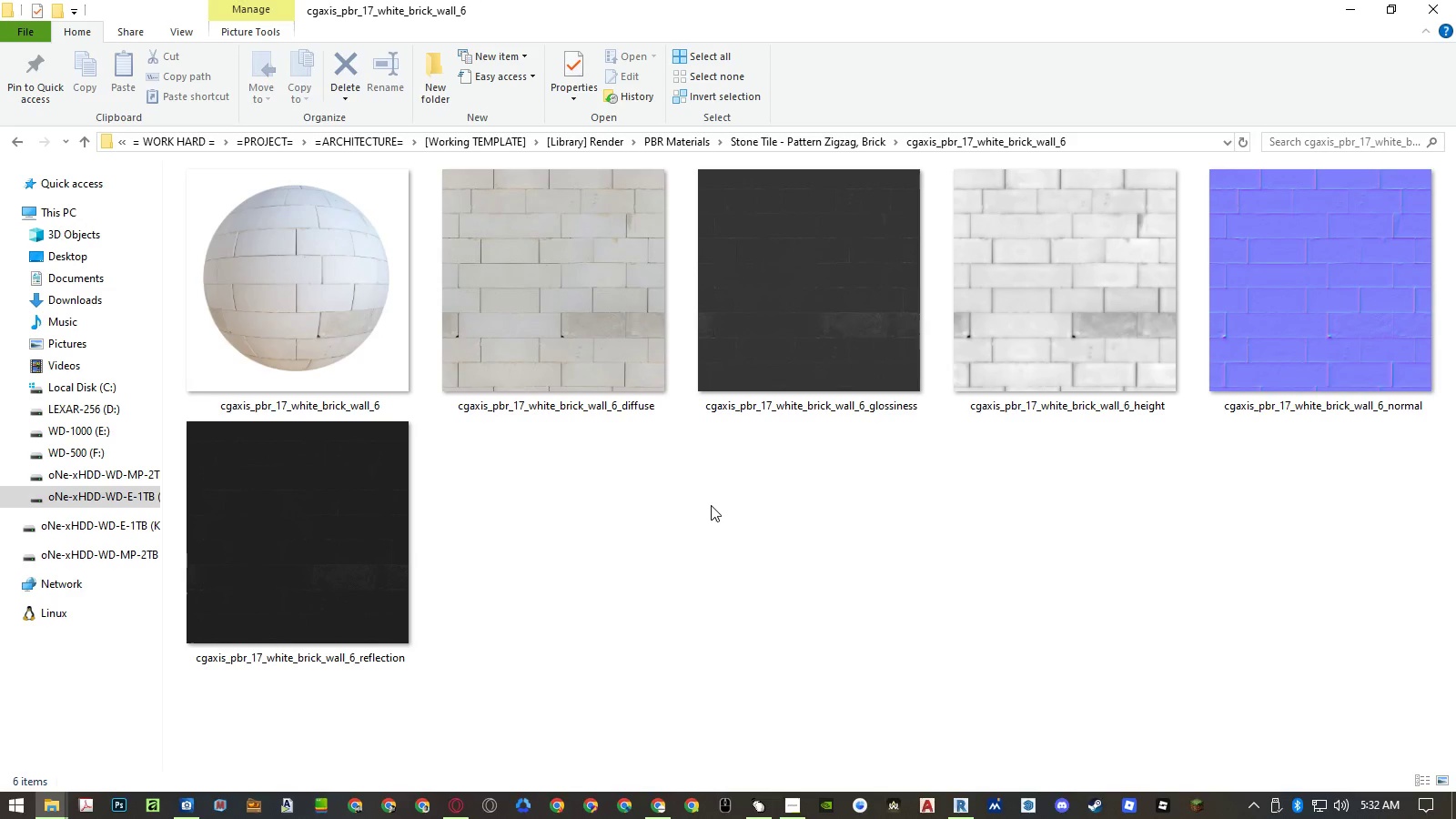 
hold_key(key=Tab, duration=12.89)
 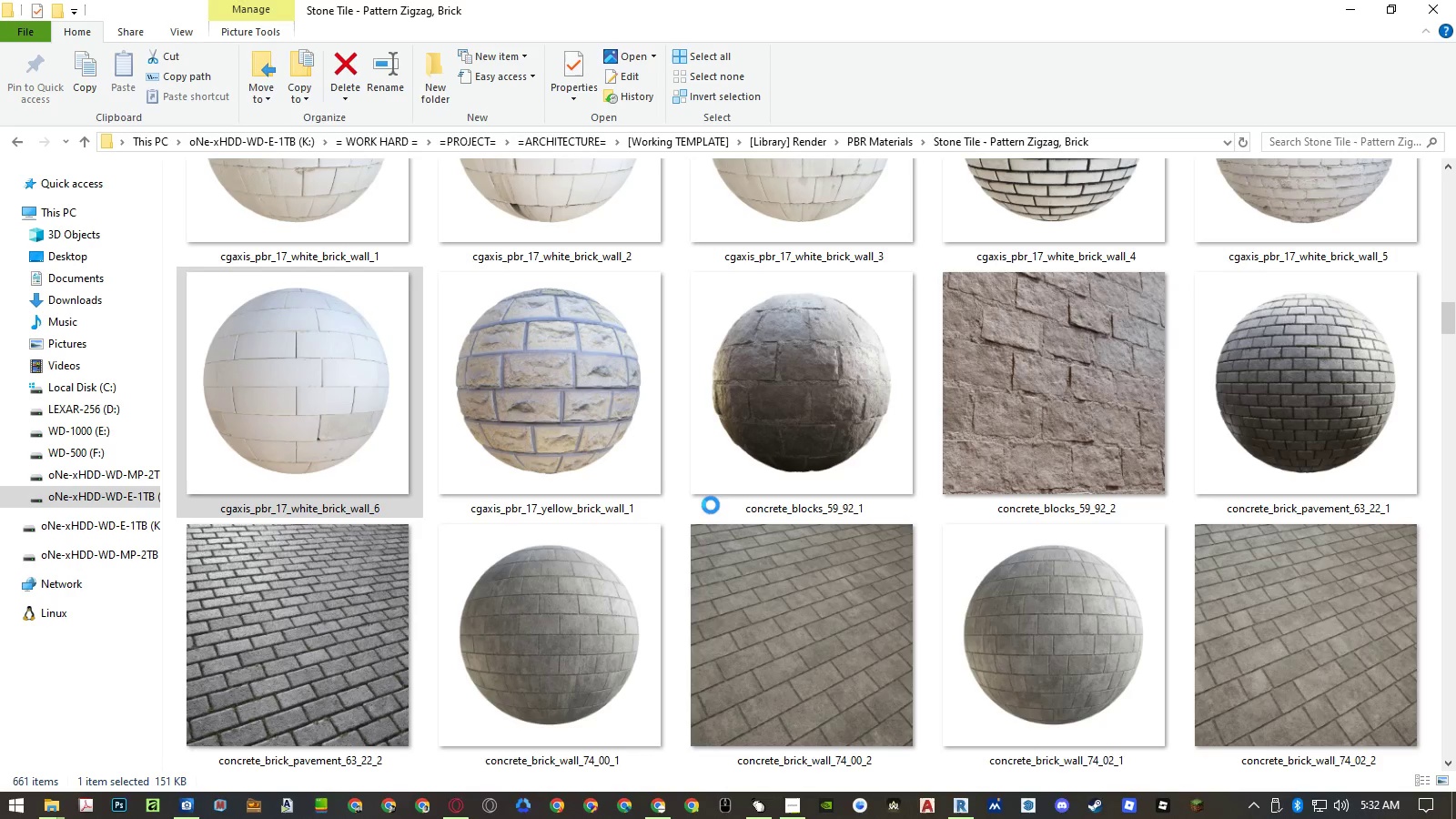 
left_click([1079, 136])
 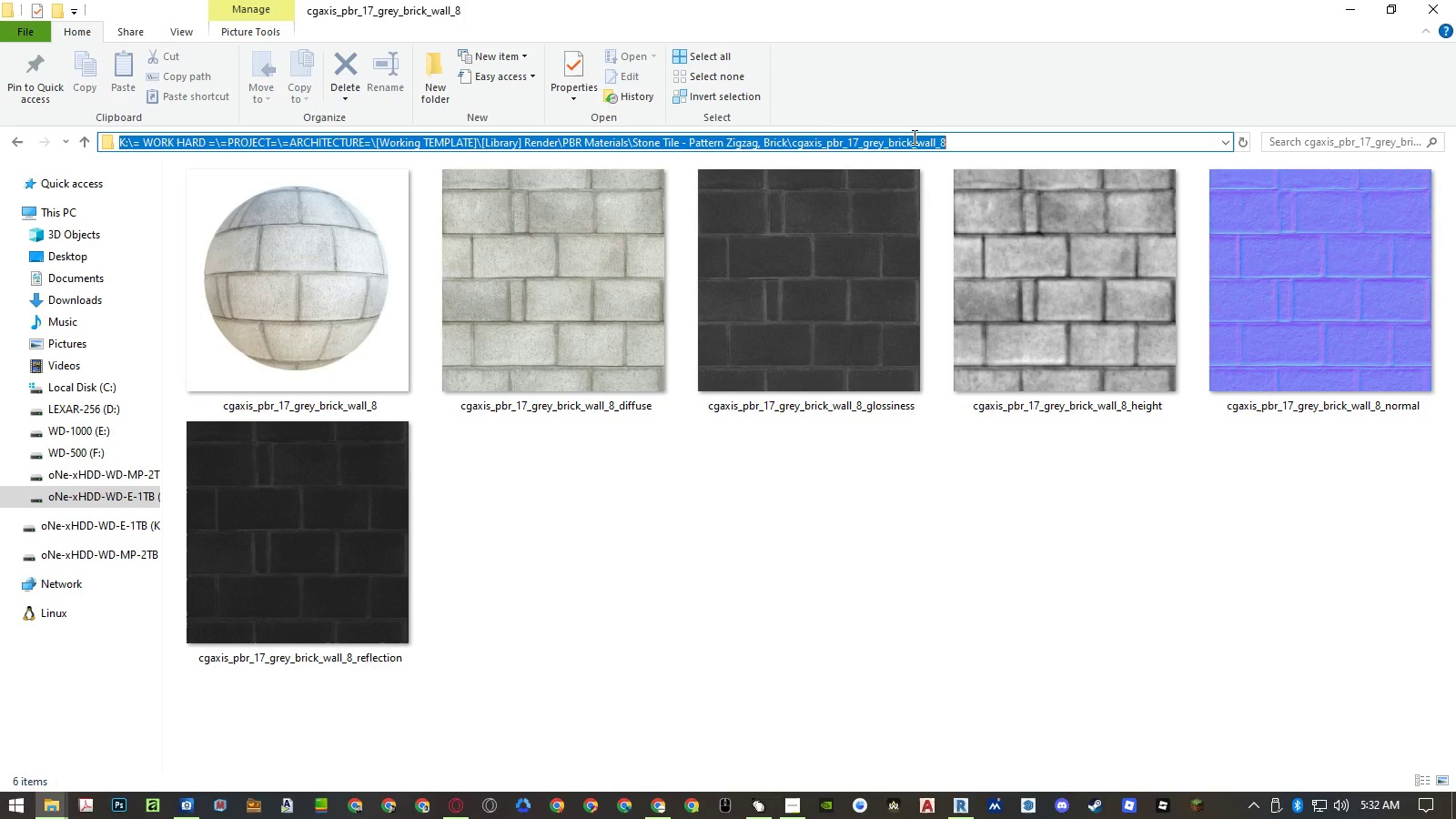 
left_click([909, 137])
 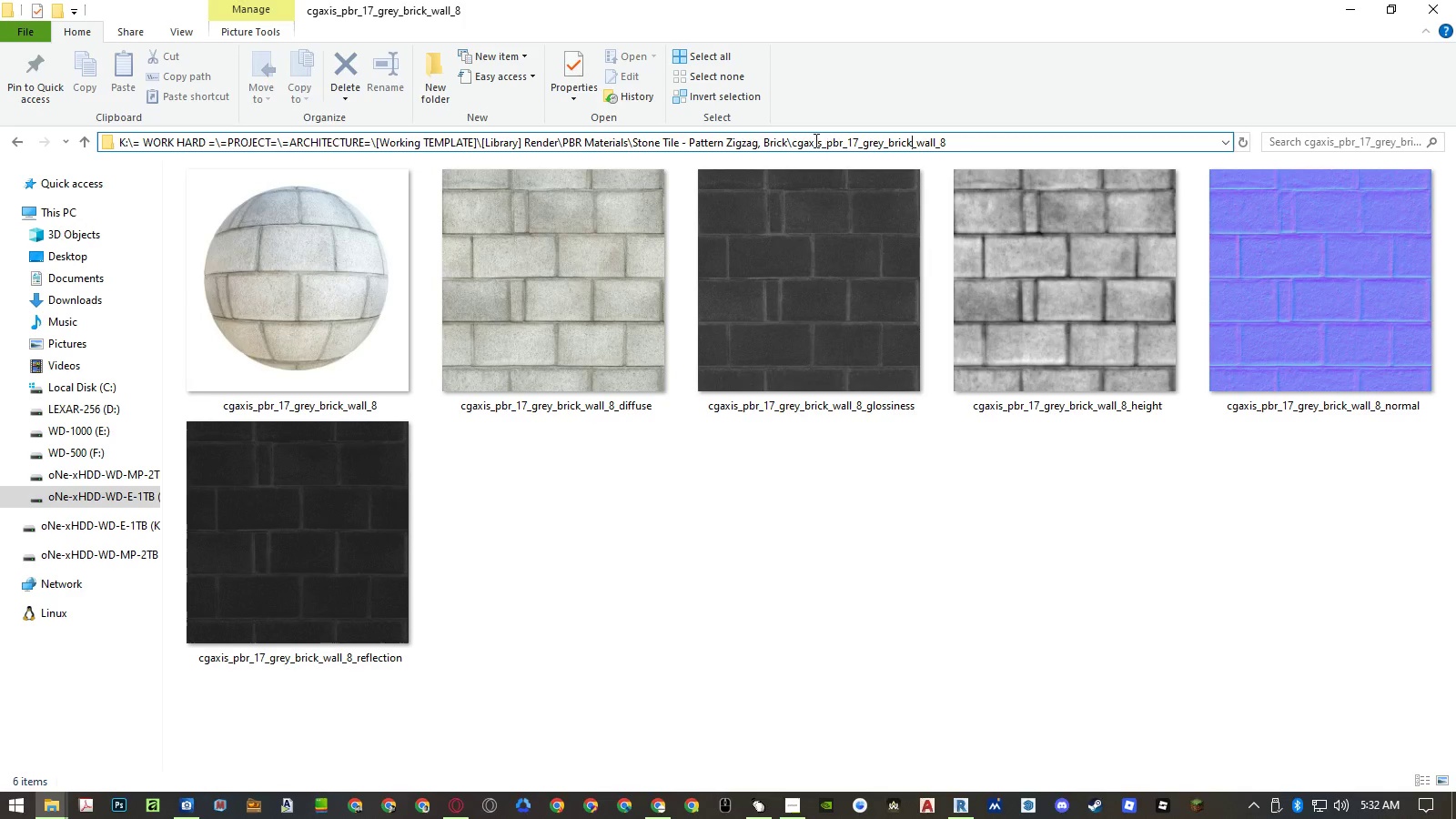 
left_click([806, 140])
 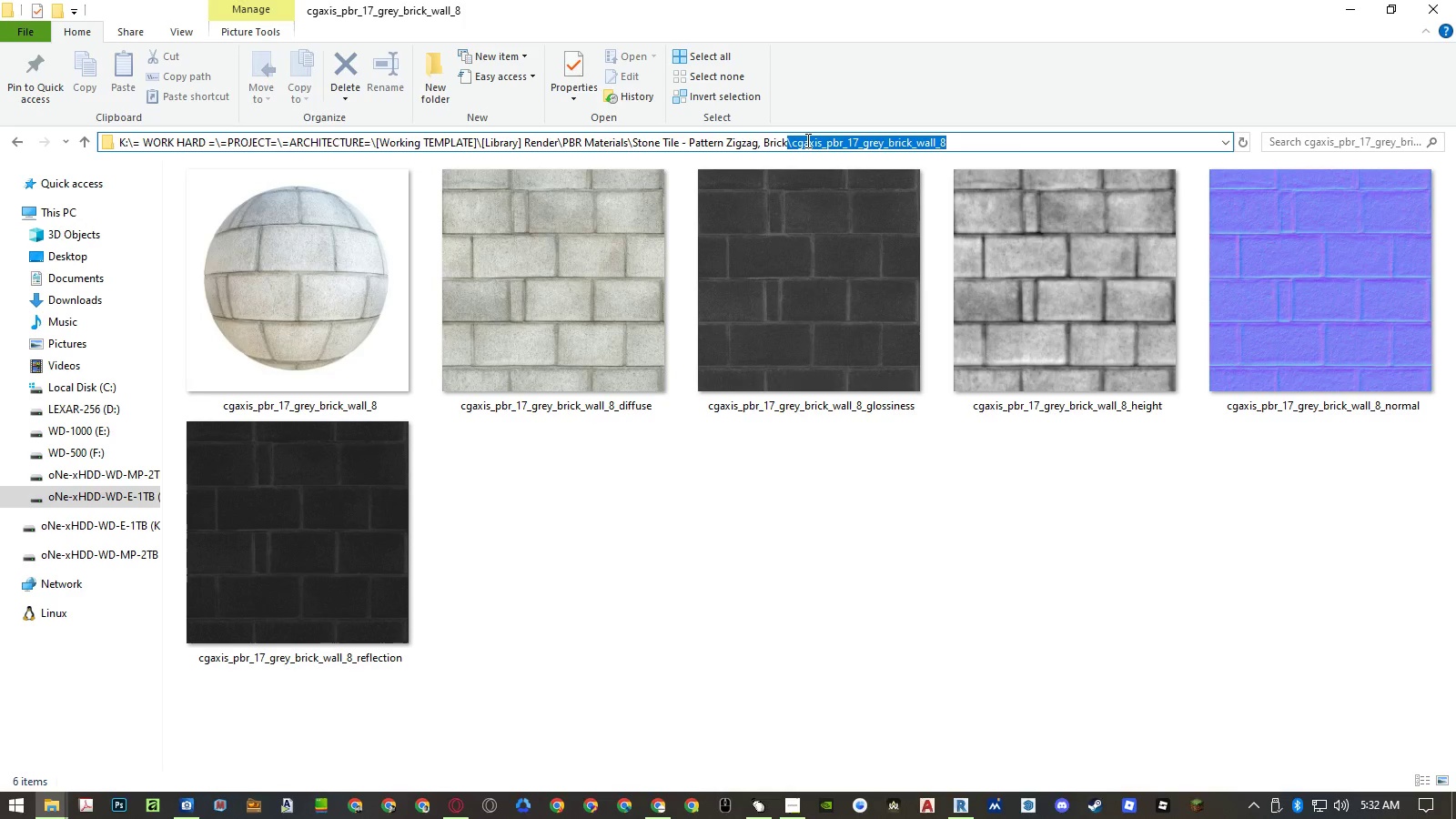 
double_click([806, 140])
 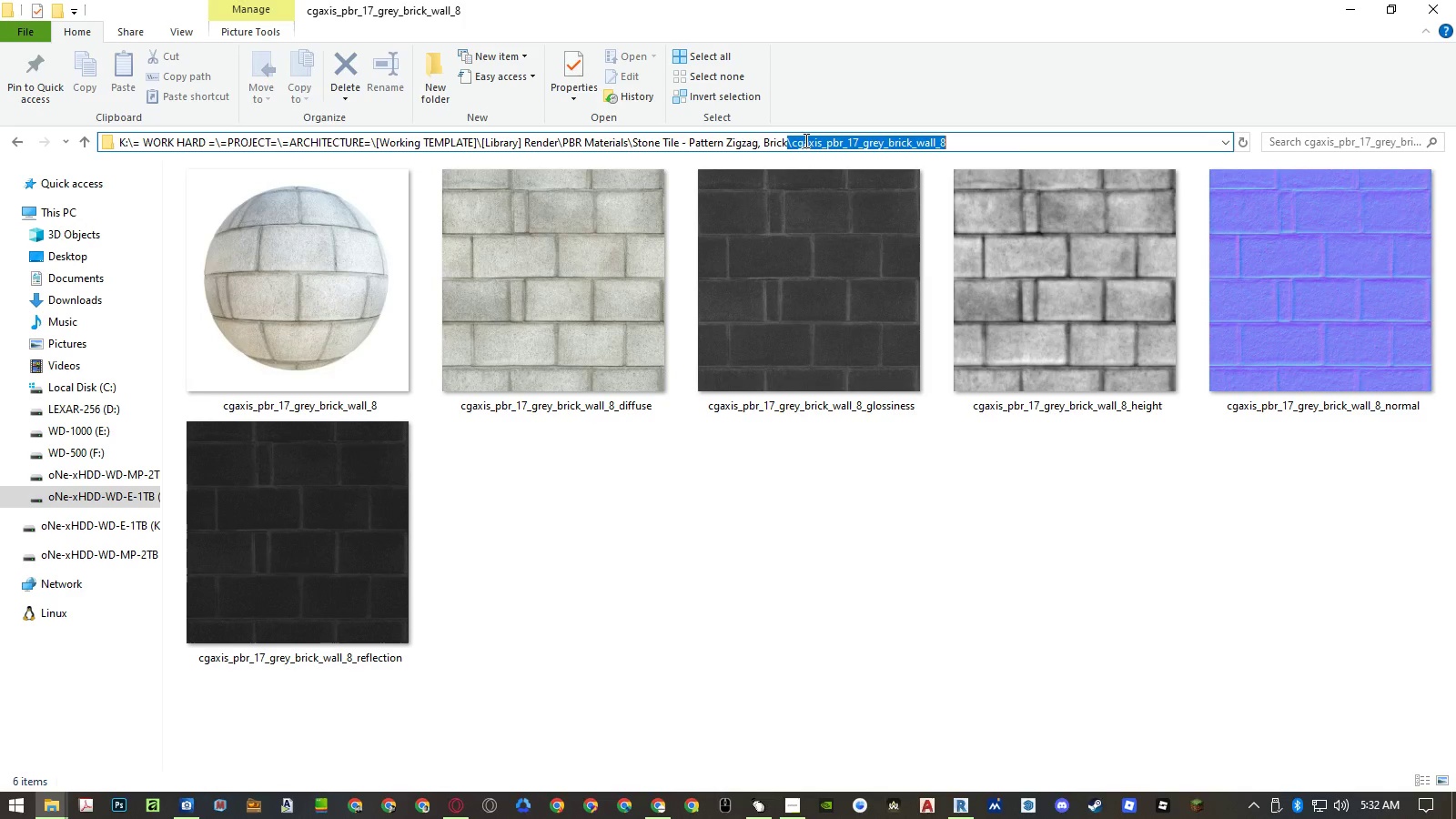 
key(Backslash)
 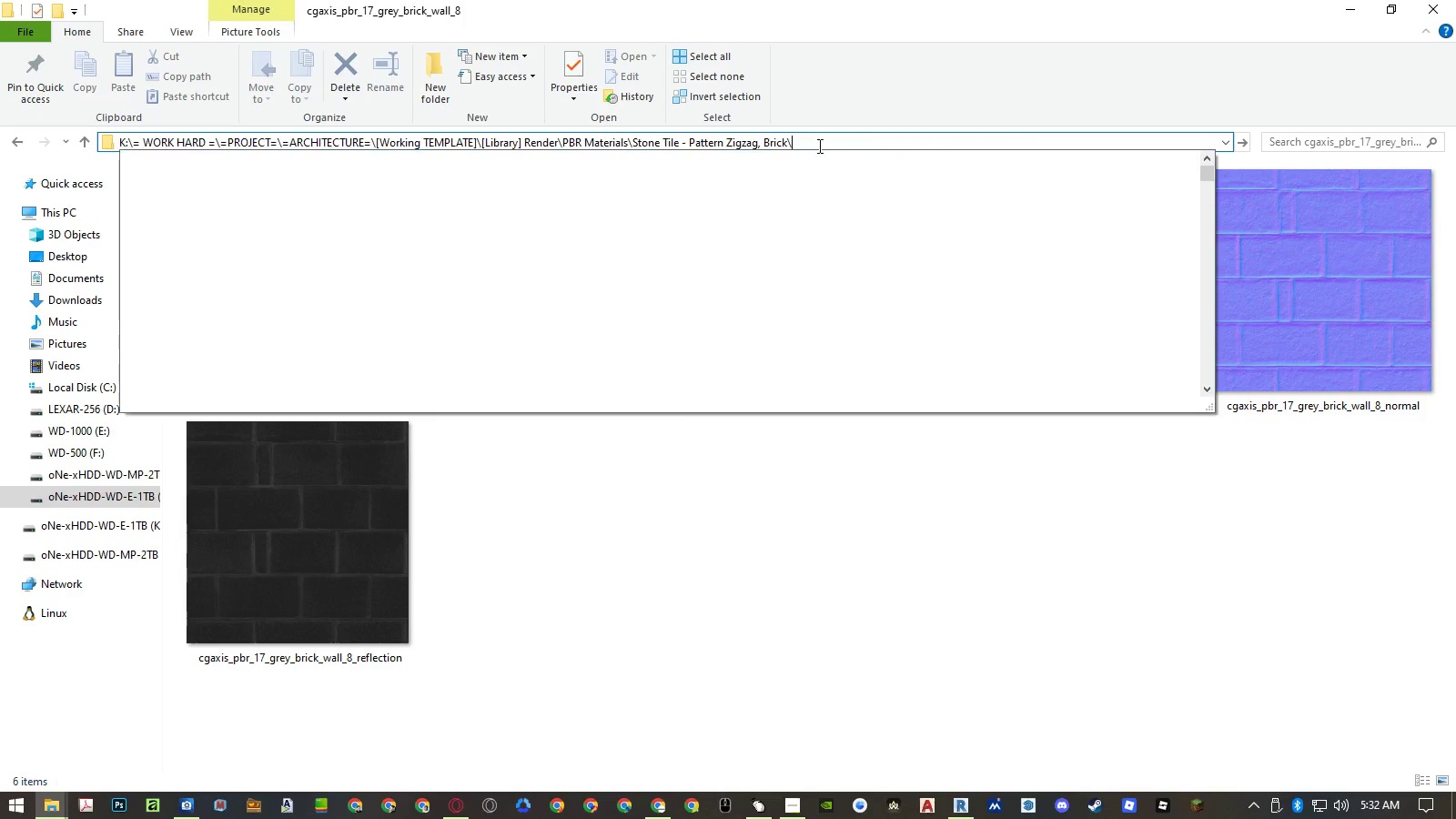 
key(Control+ControlLeft)
 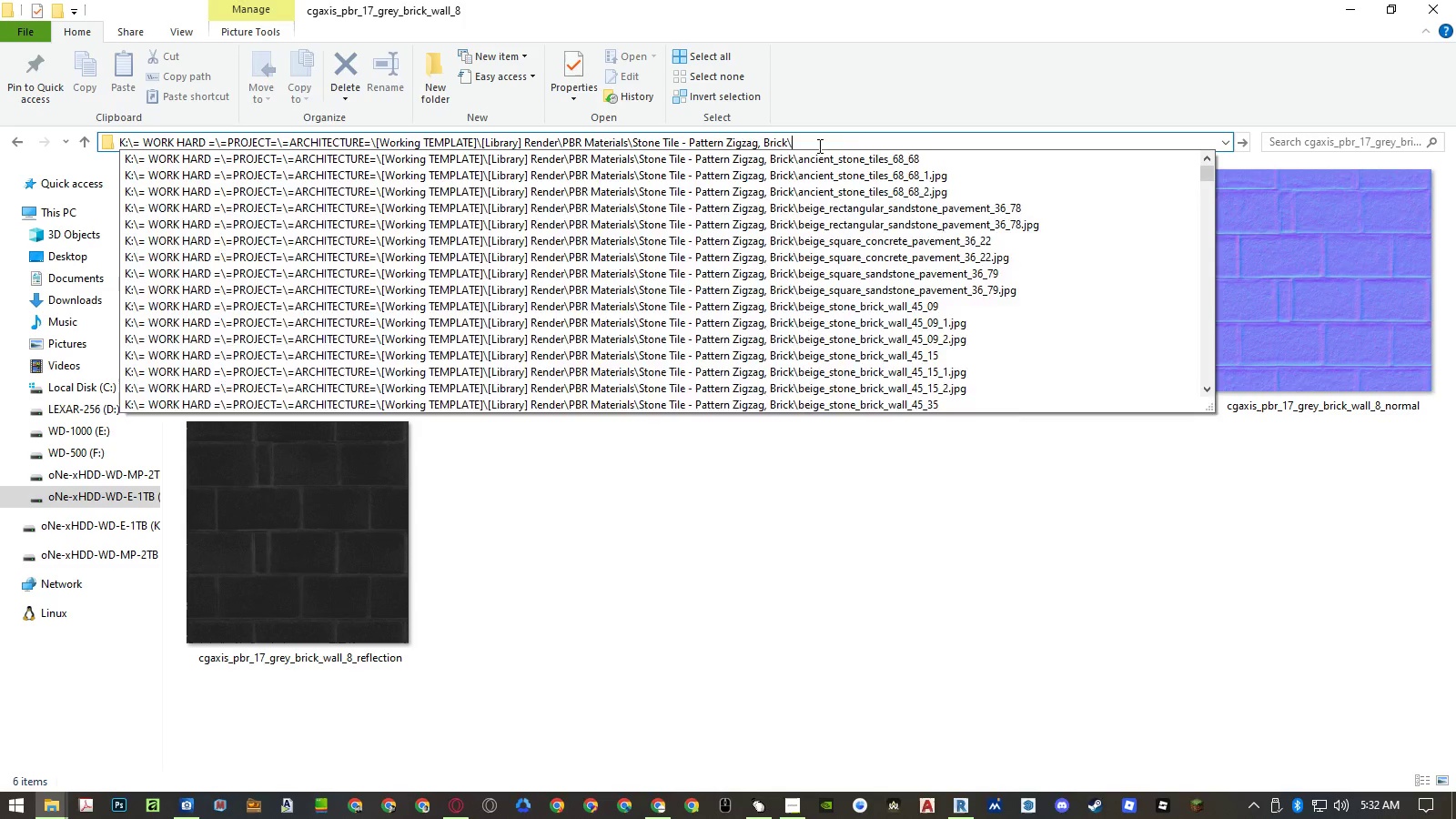 
key(Control+V)
 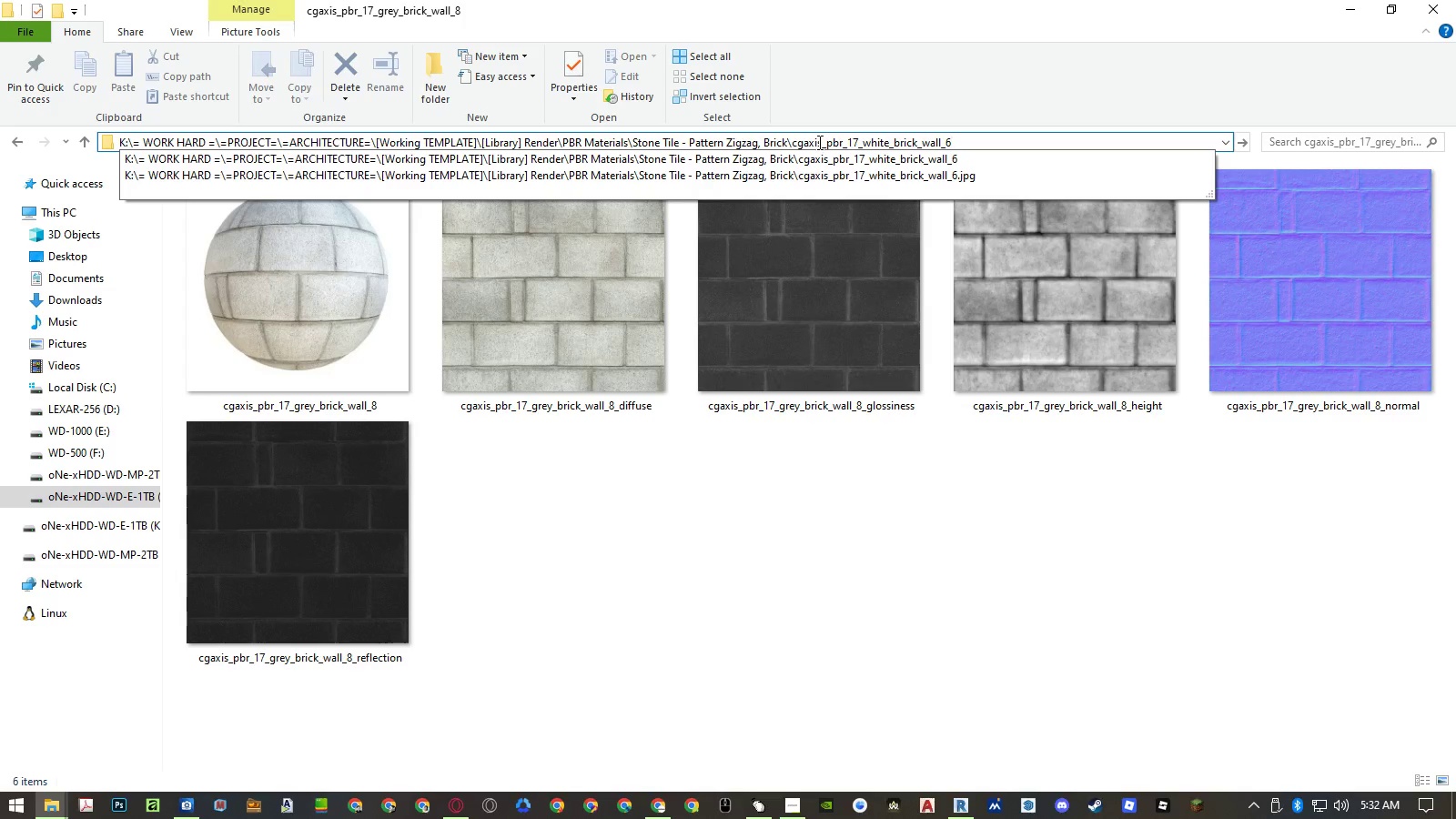 
key(Enter)
 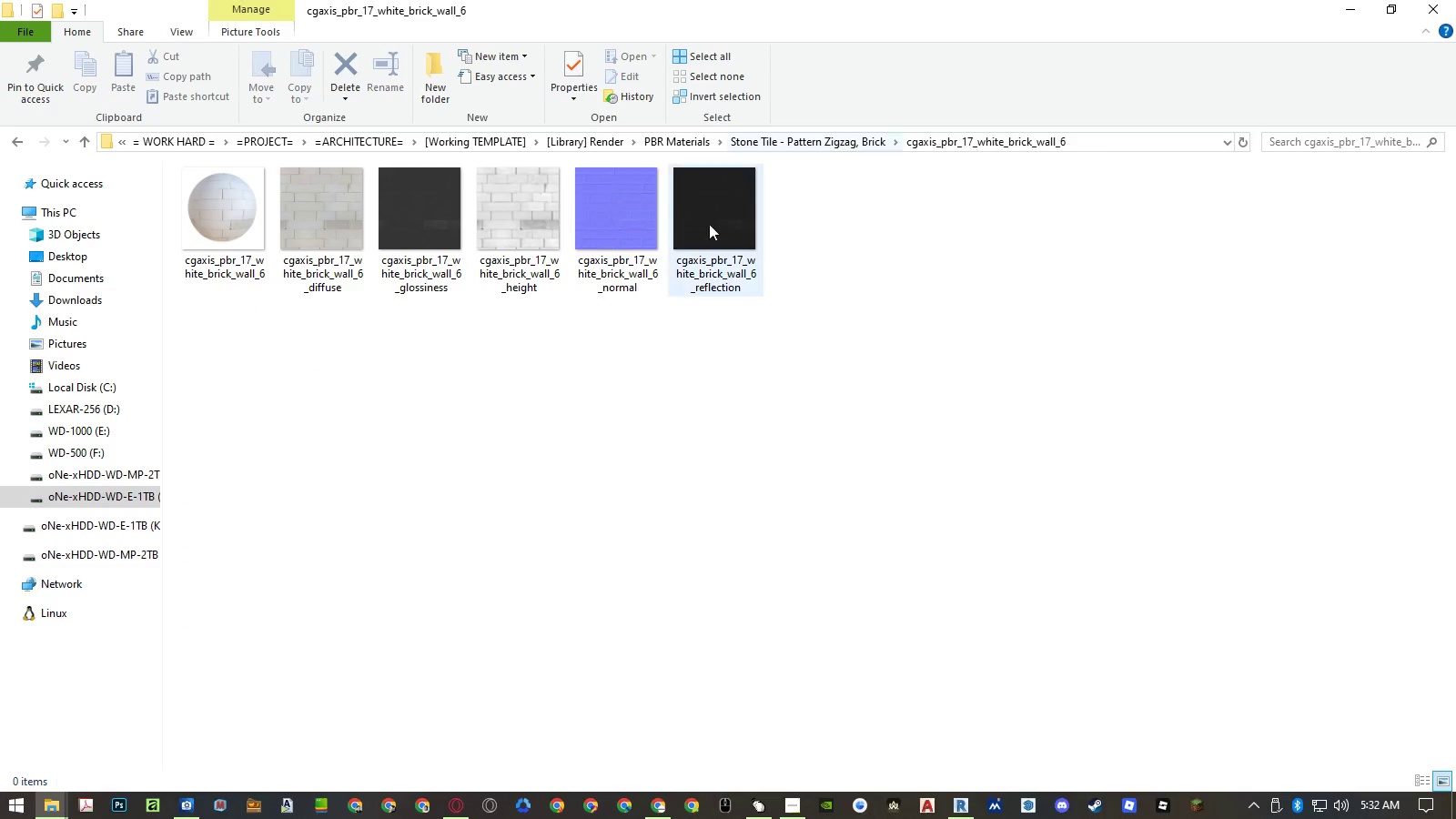 
left_click([563, 332])
 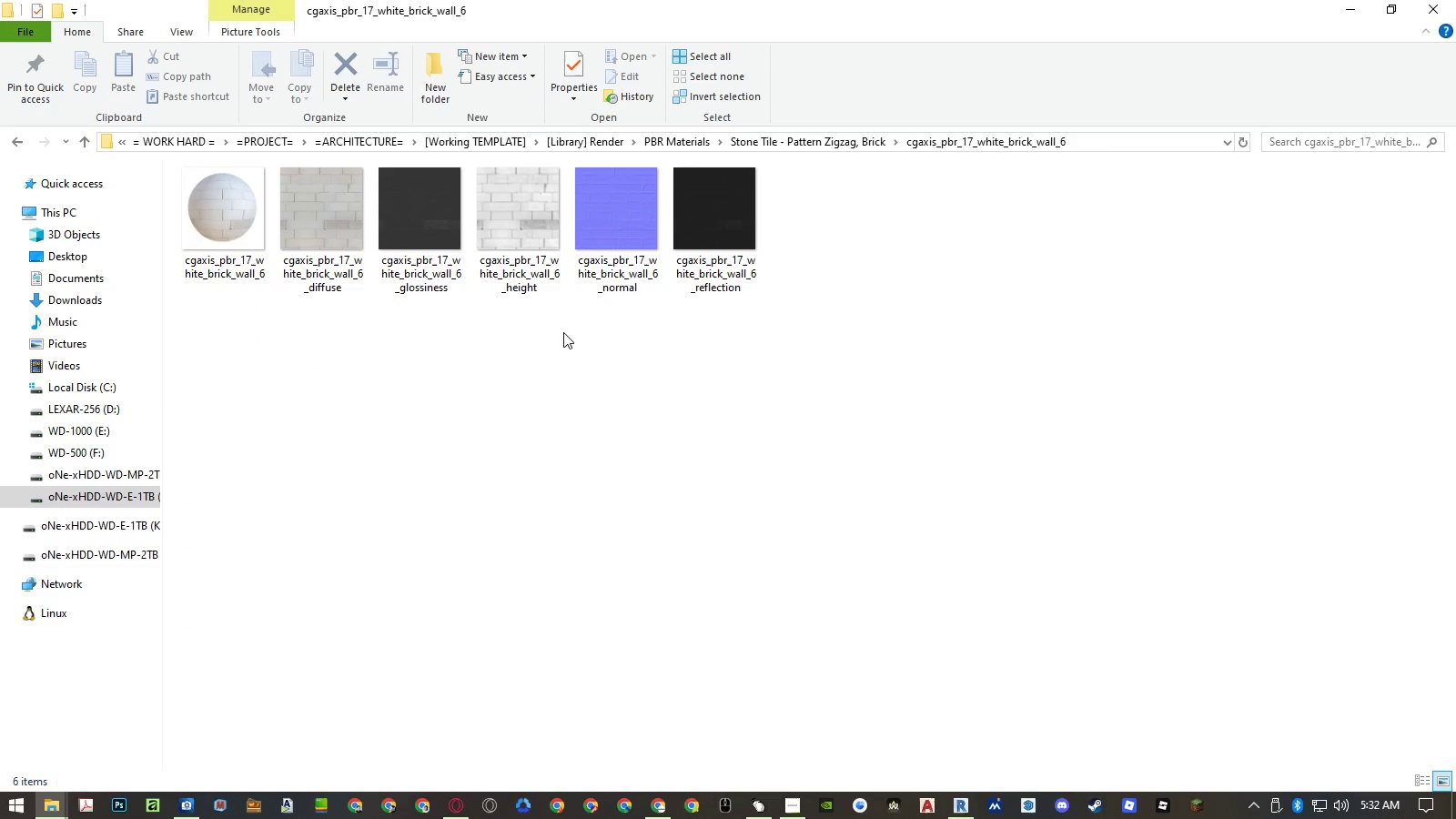 
right_click([563, 332])
 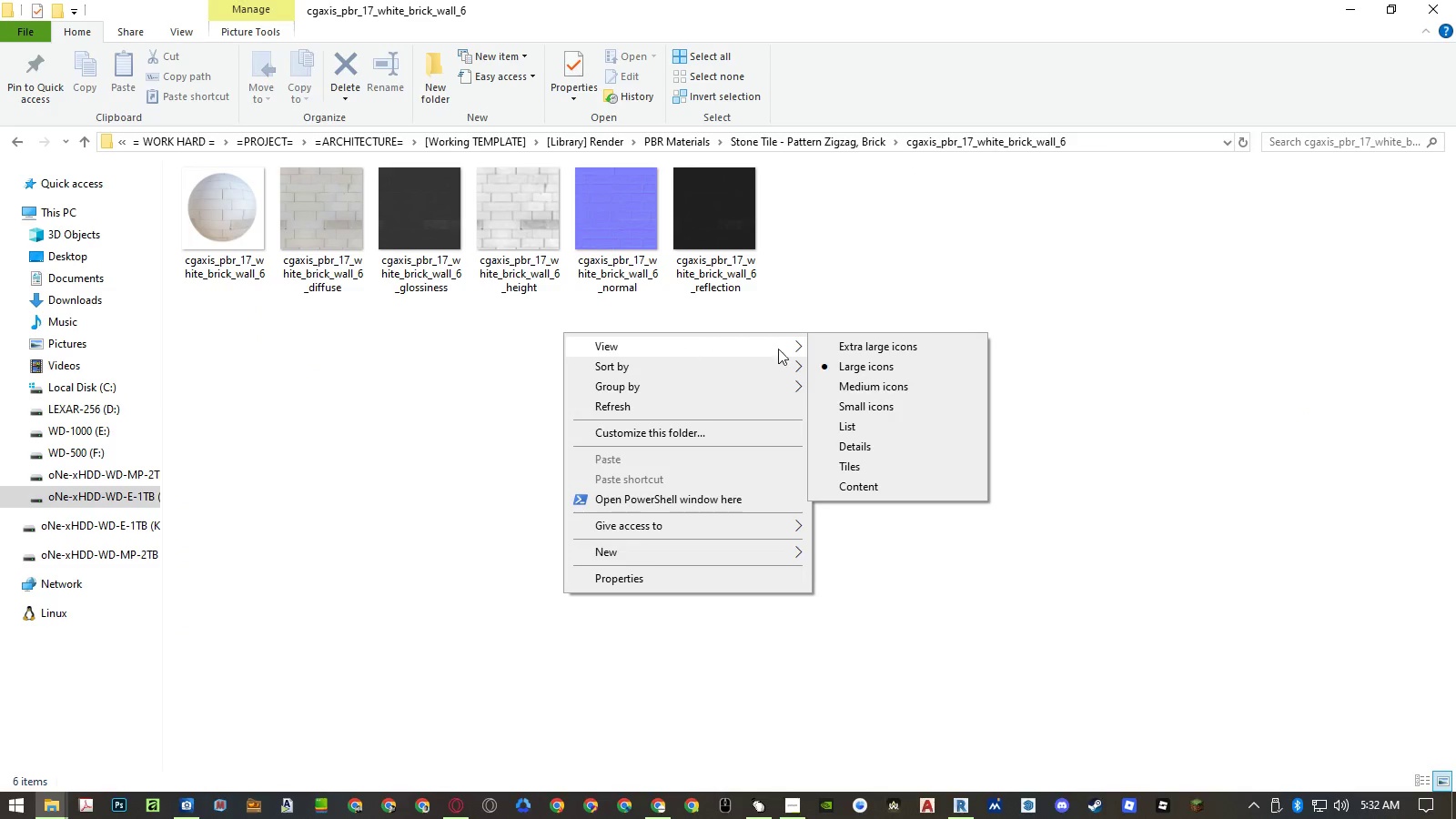 
double_click([855, 348])
 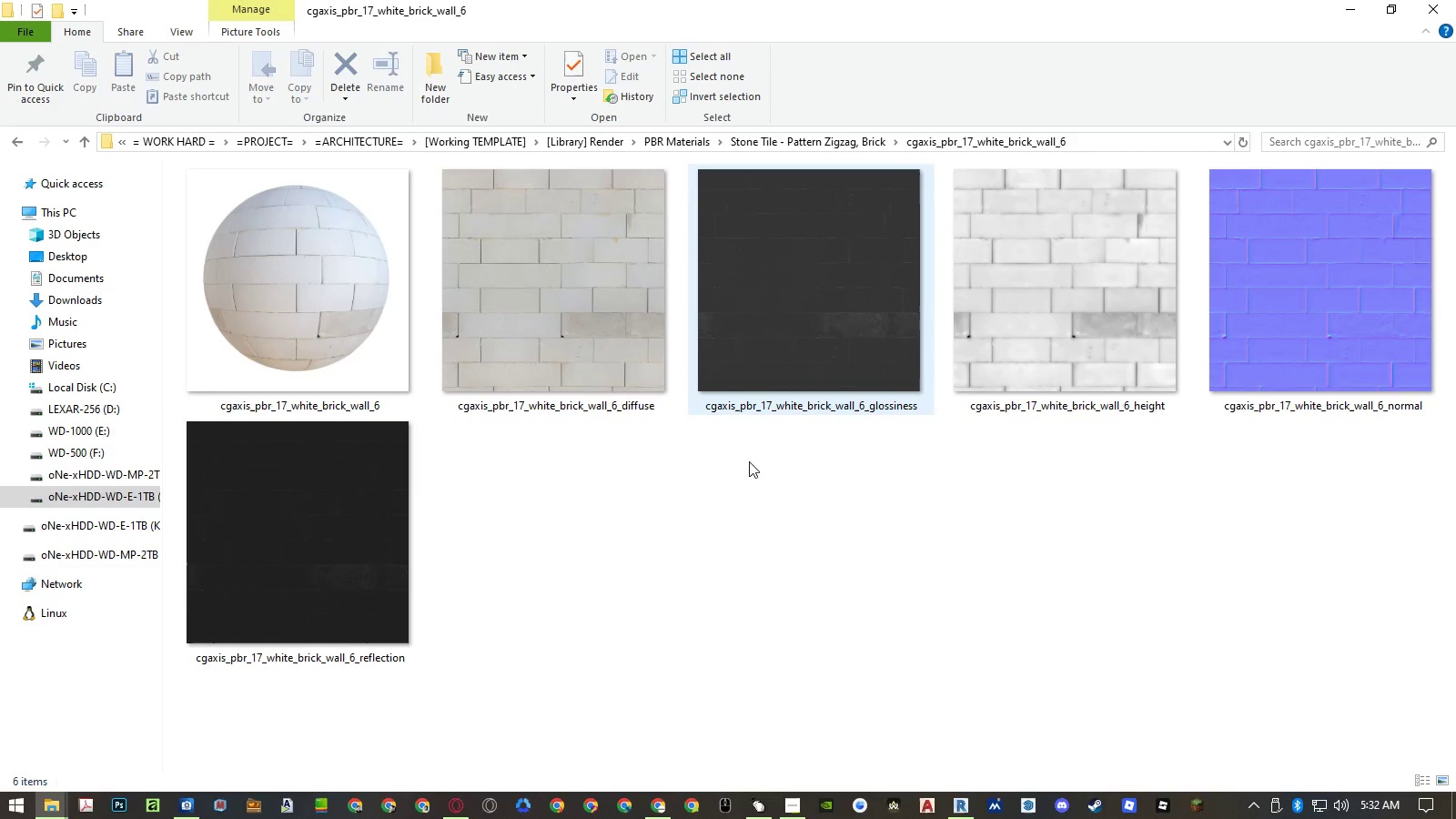 
left_click([711, 510])
 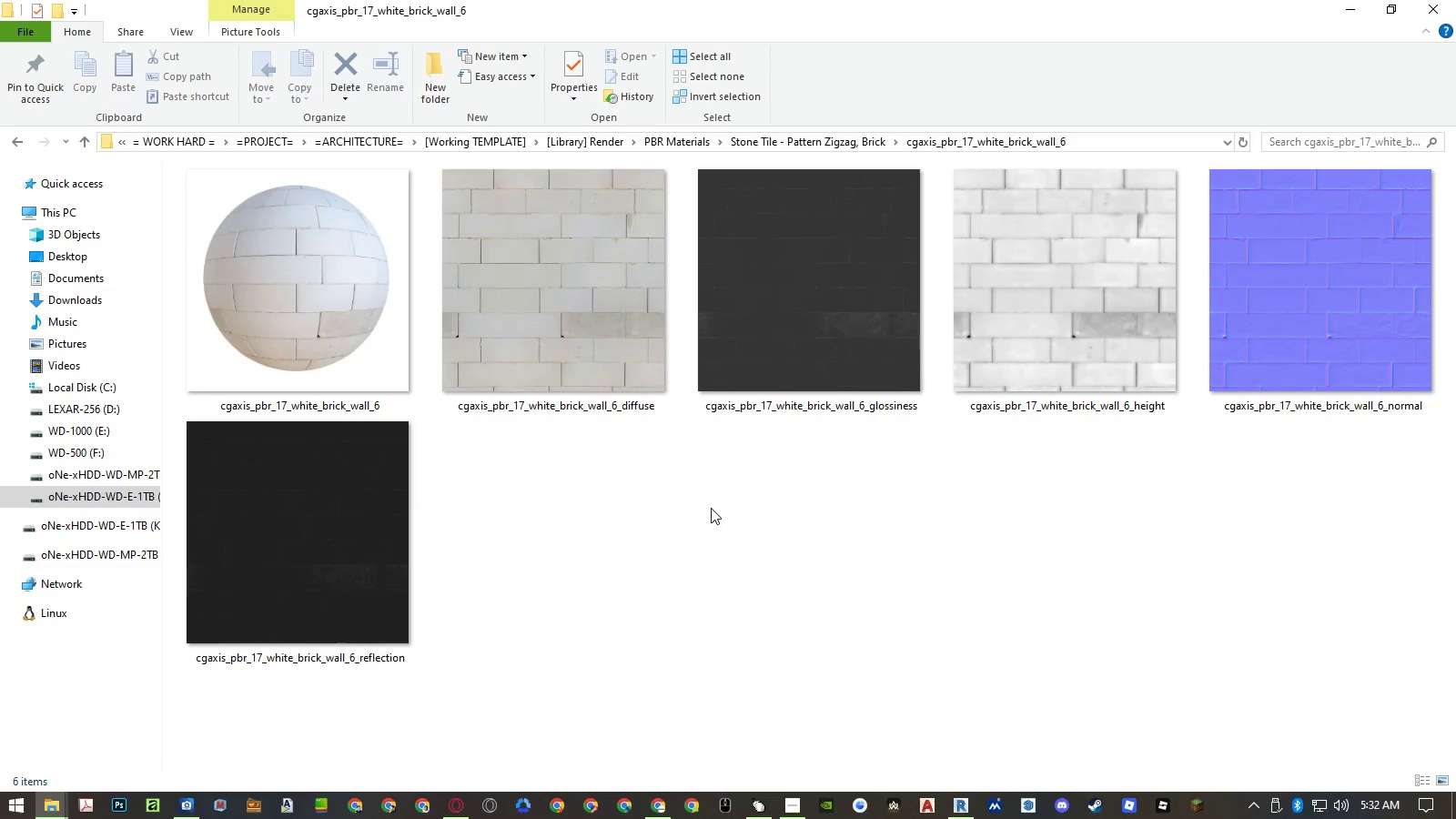 
hold_key(key=AltLeft, duration=9.06)
 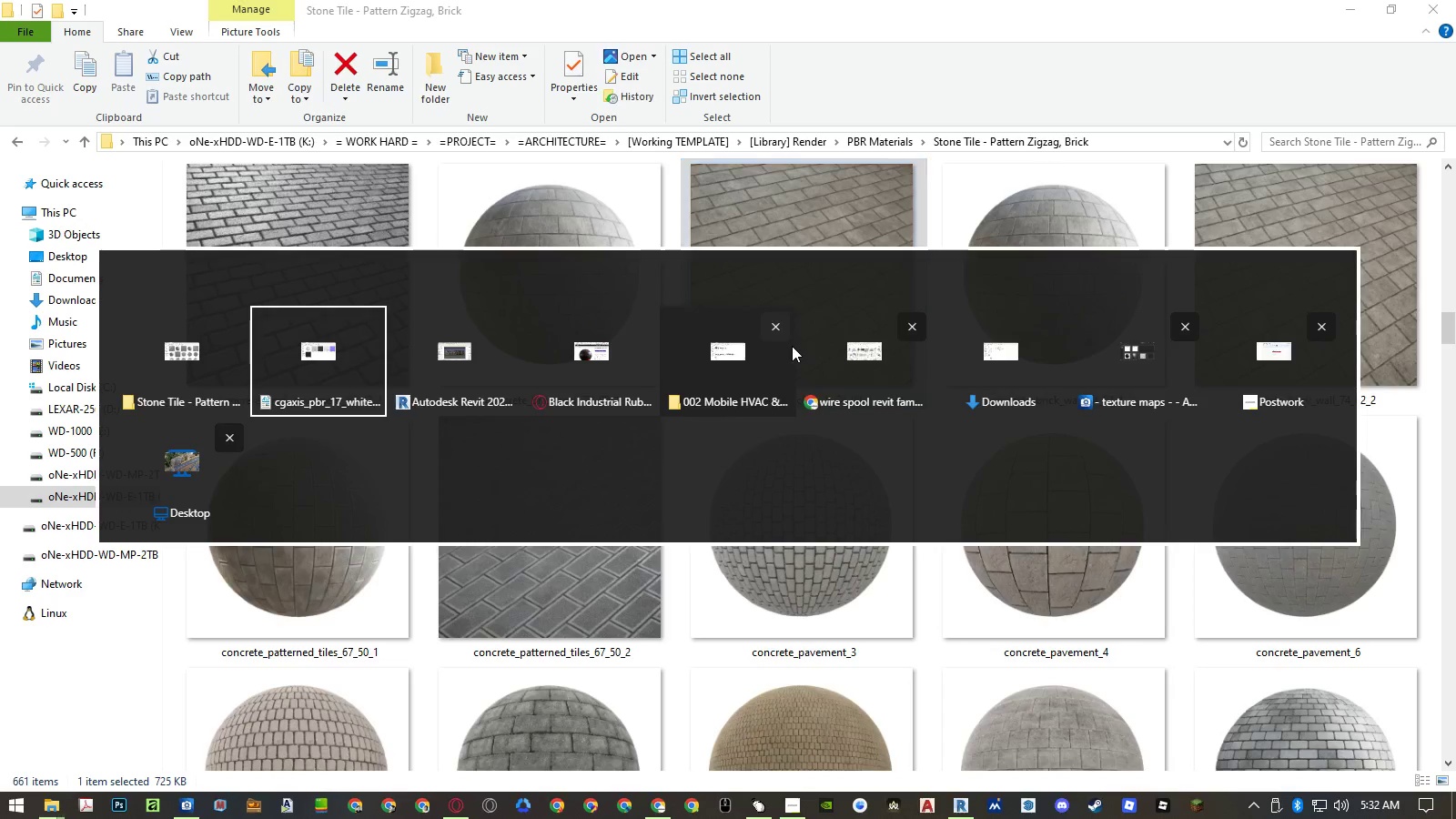 
hold_key(key=Tab, duration=8.48)
 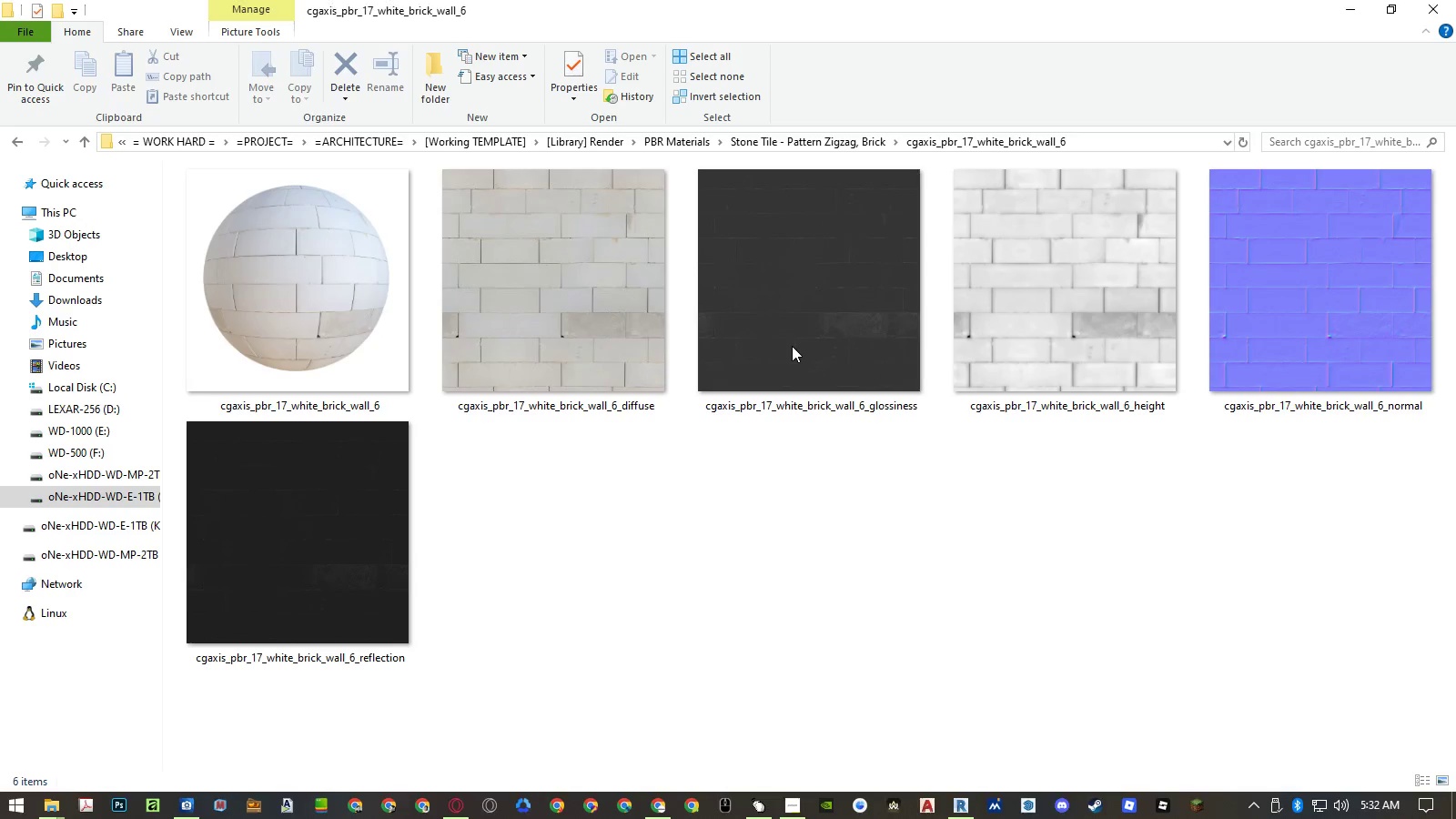 
left_click([738, 603])
 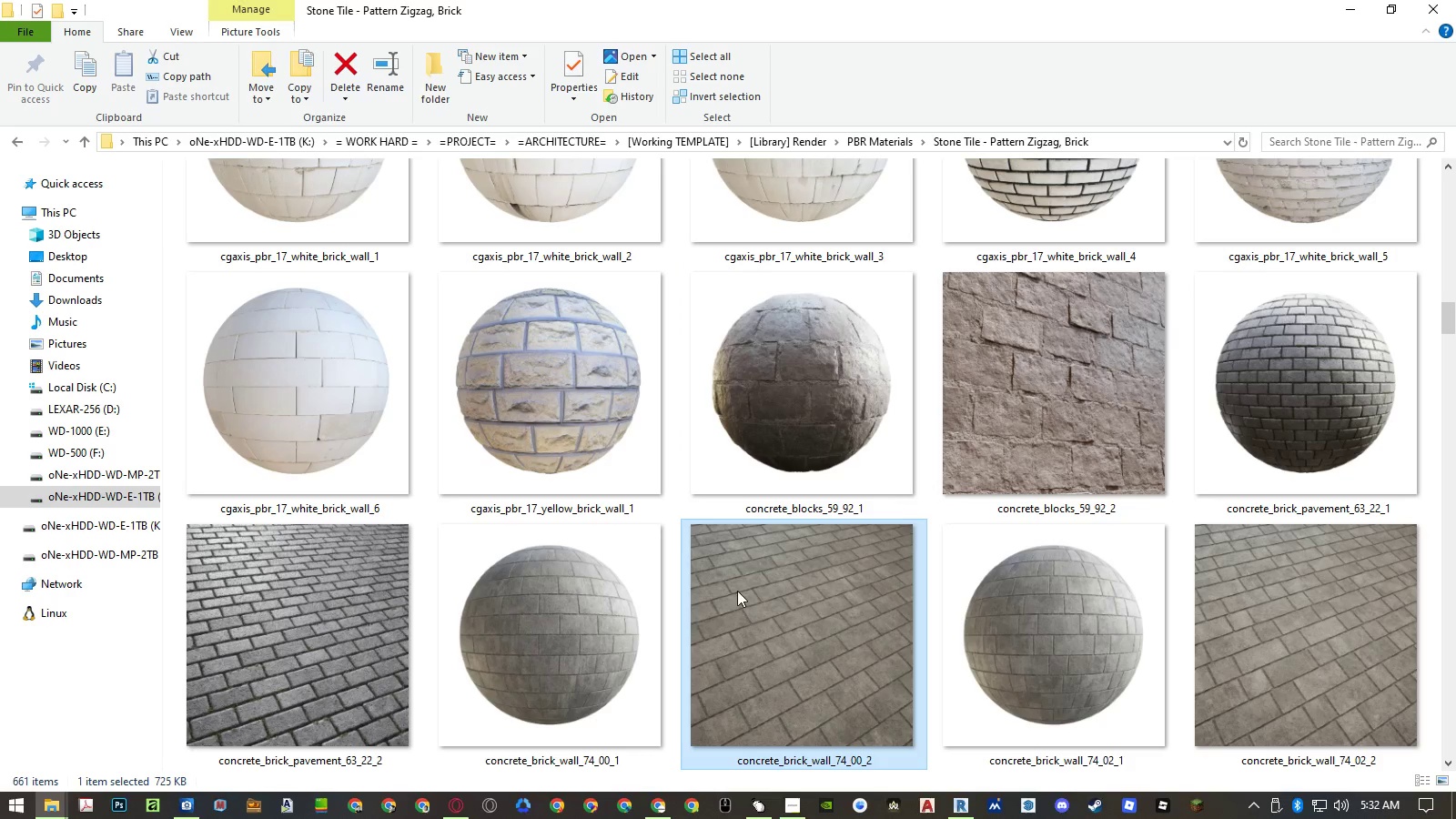 
scroll: coordinate [737, 591], scroll_direction: down, amount: 2.0
 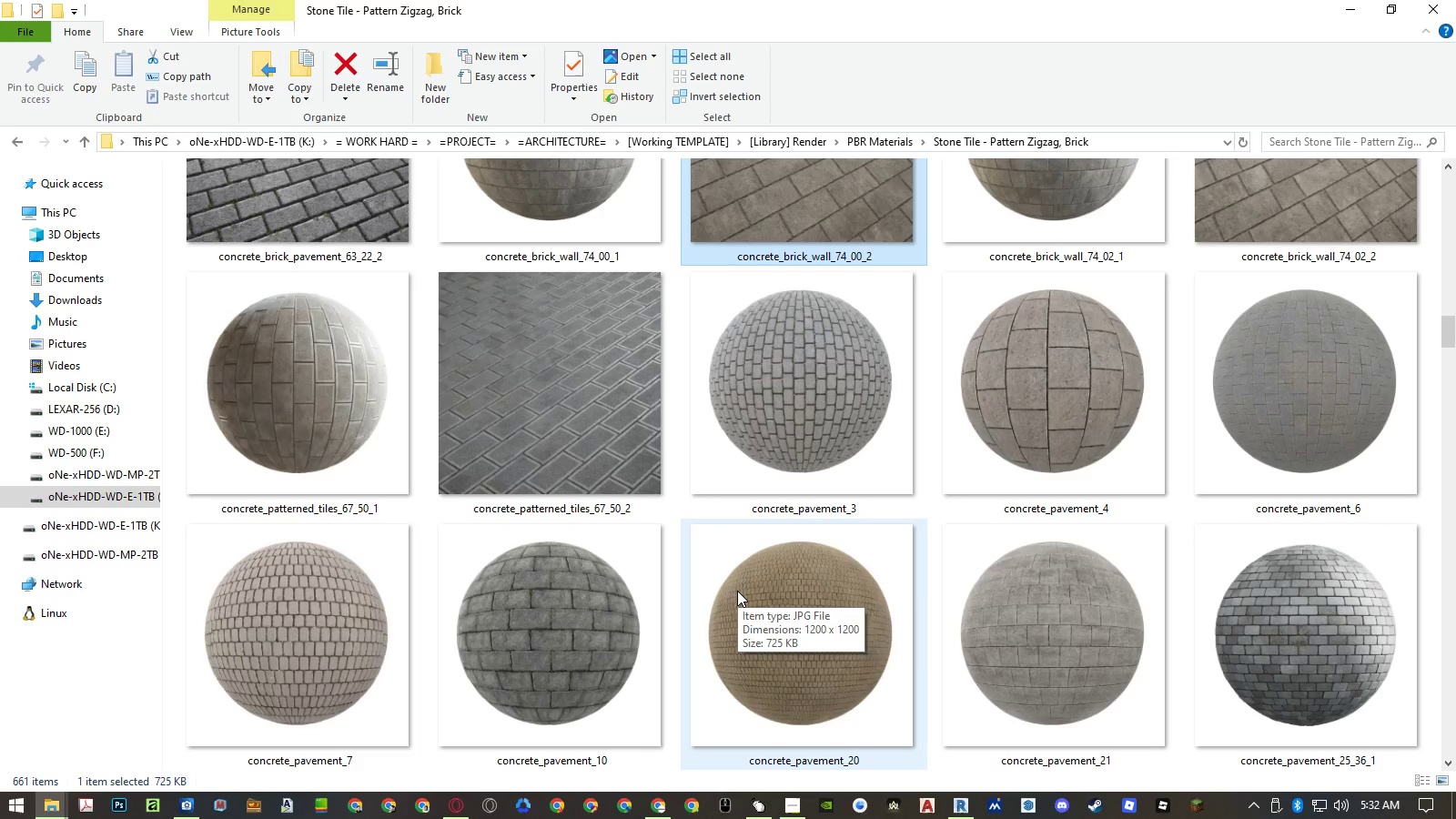 
scroll: coordinate [737, 591], scroll_direction: up, amount: 1.0
 